 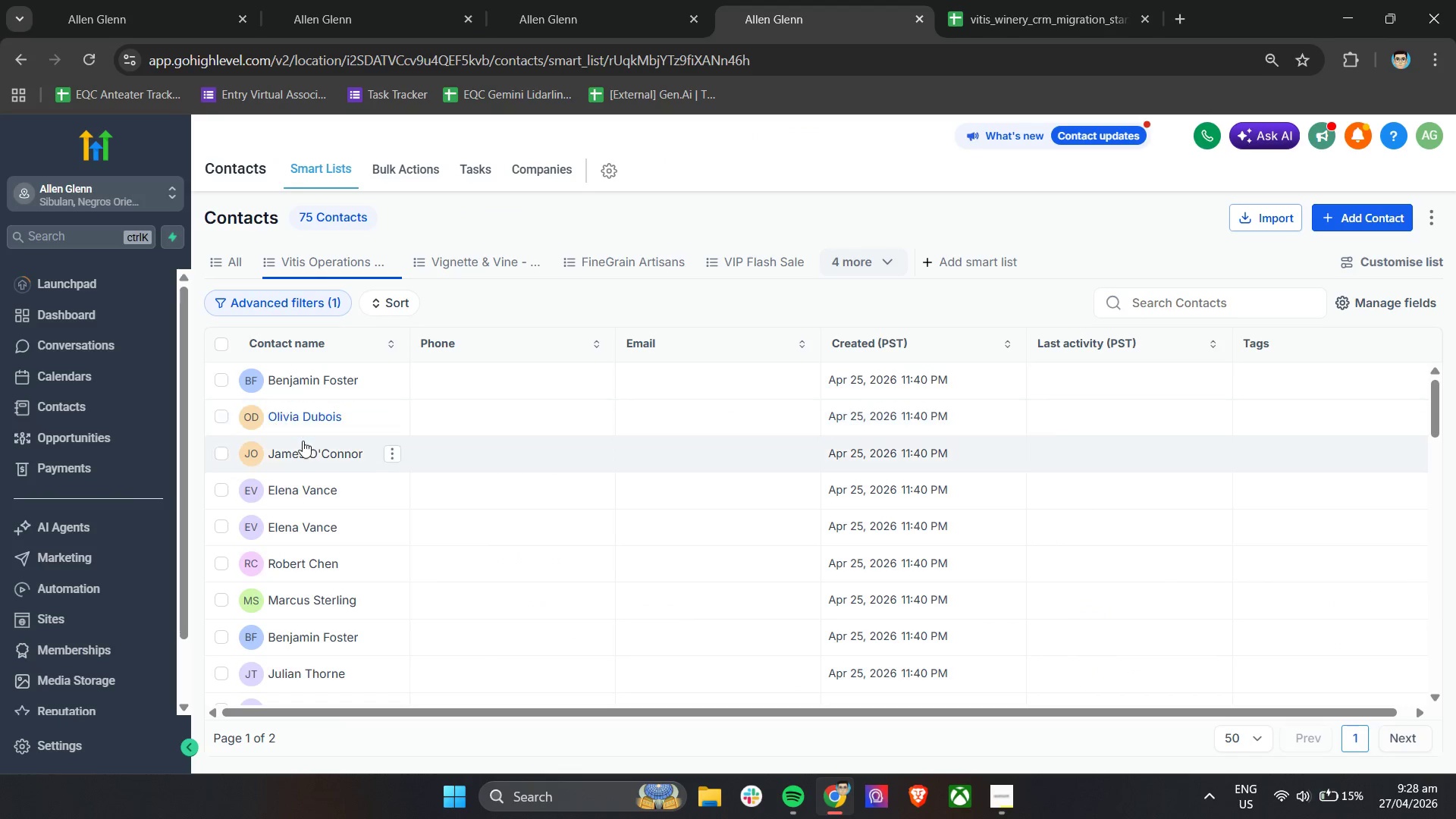 
left_click_drag(start_coordinate=[873, 300], to_coordinate=[908, 302])
 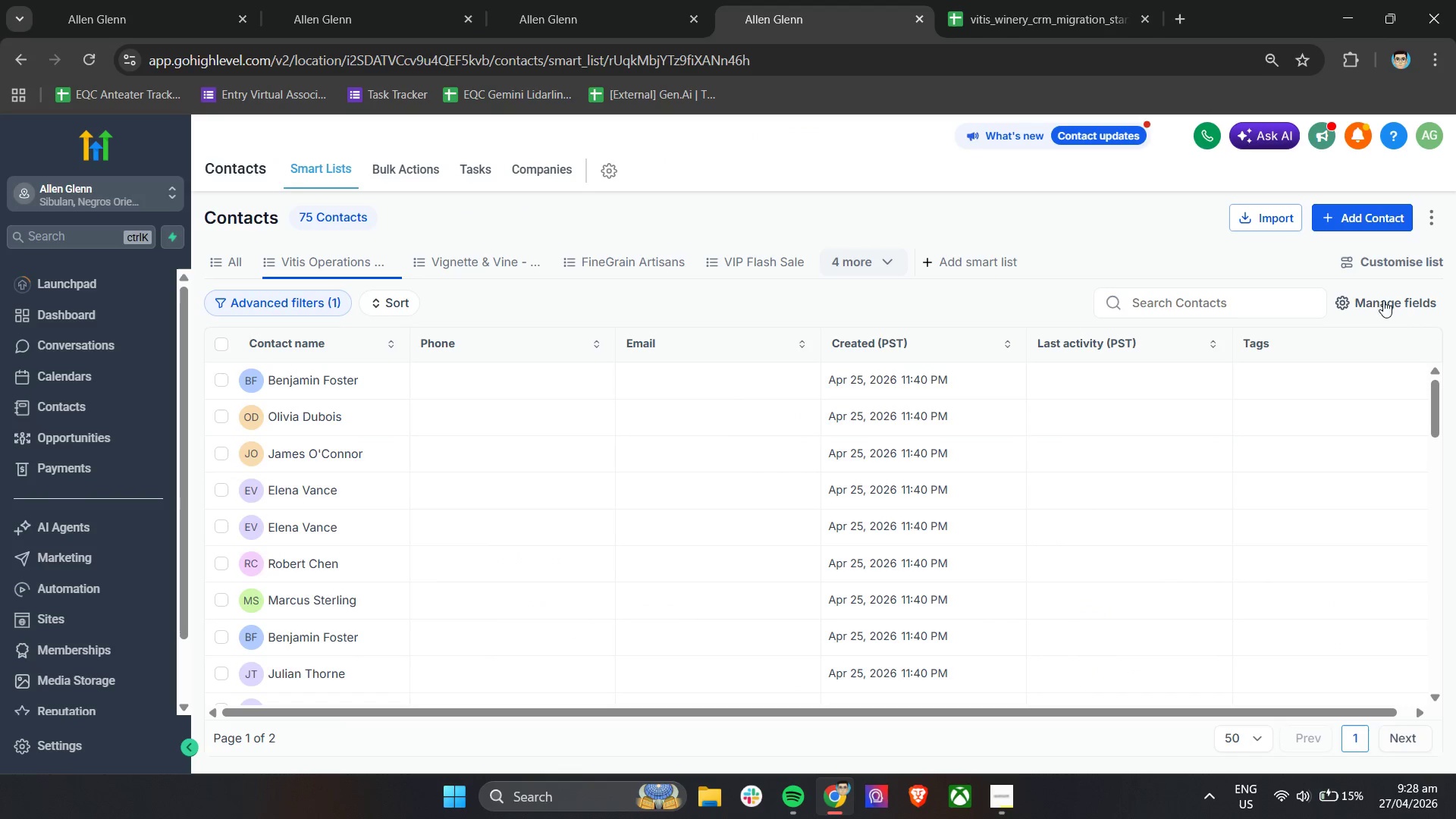 
left_click([1382, 298])
 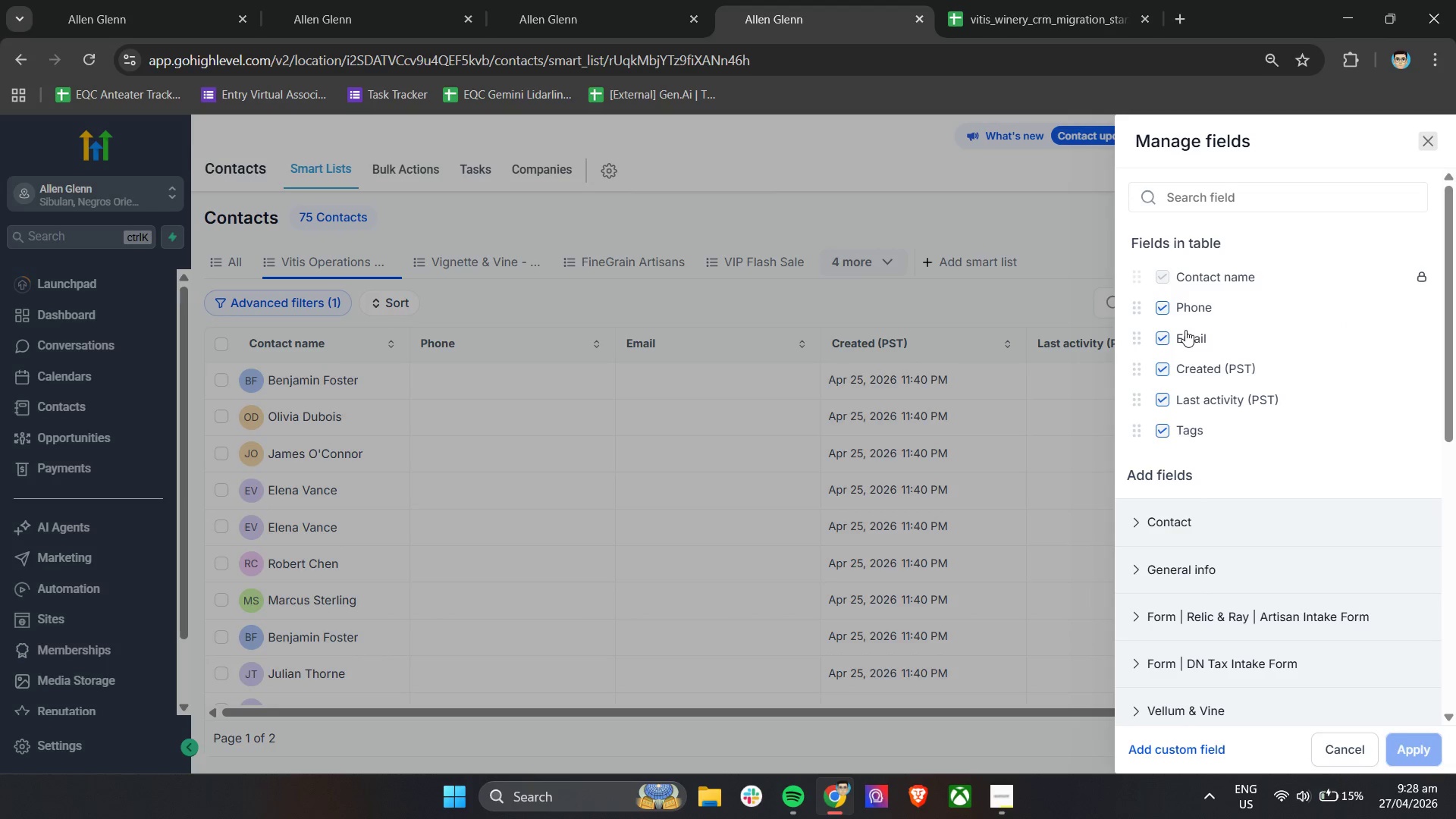 
double_click([1181, 312])
 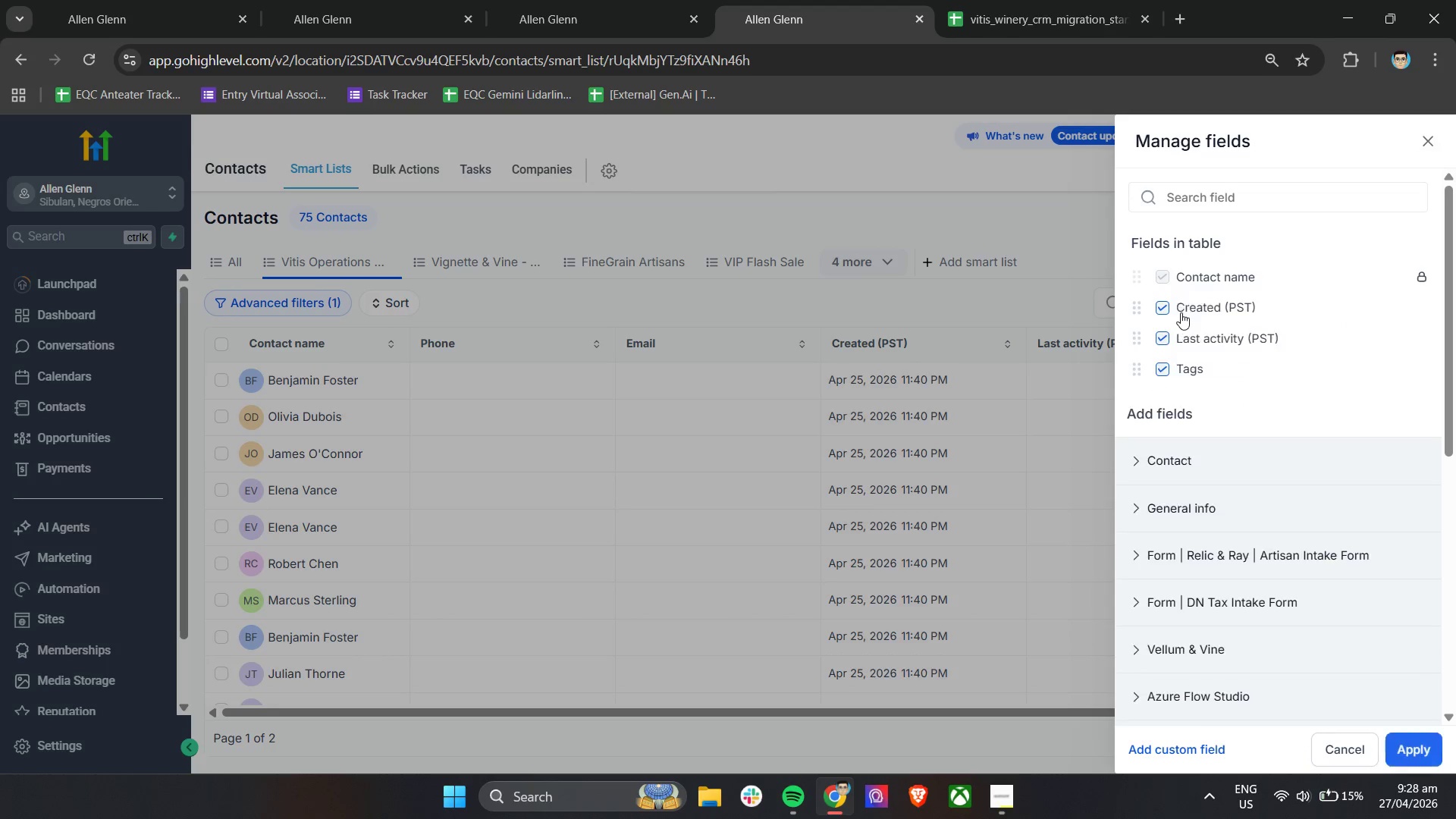 
triple_click([1181, 312])
 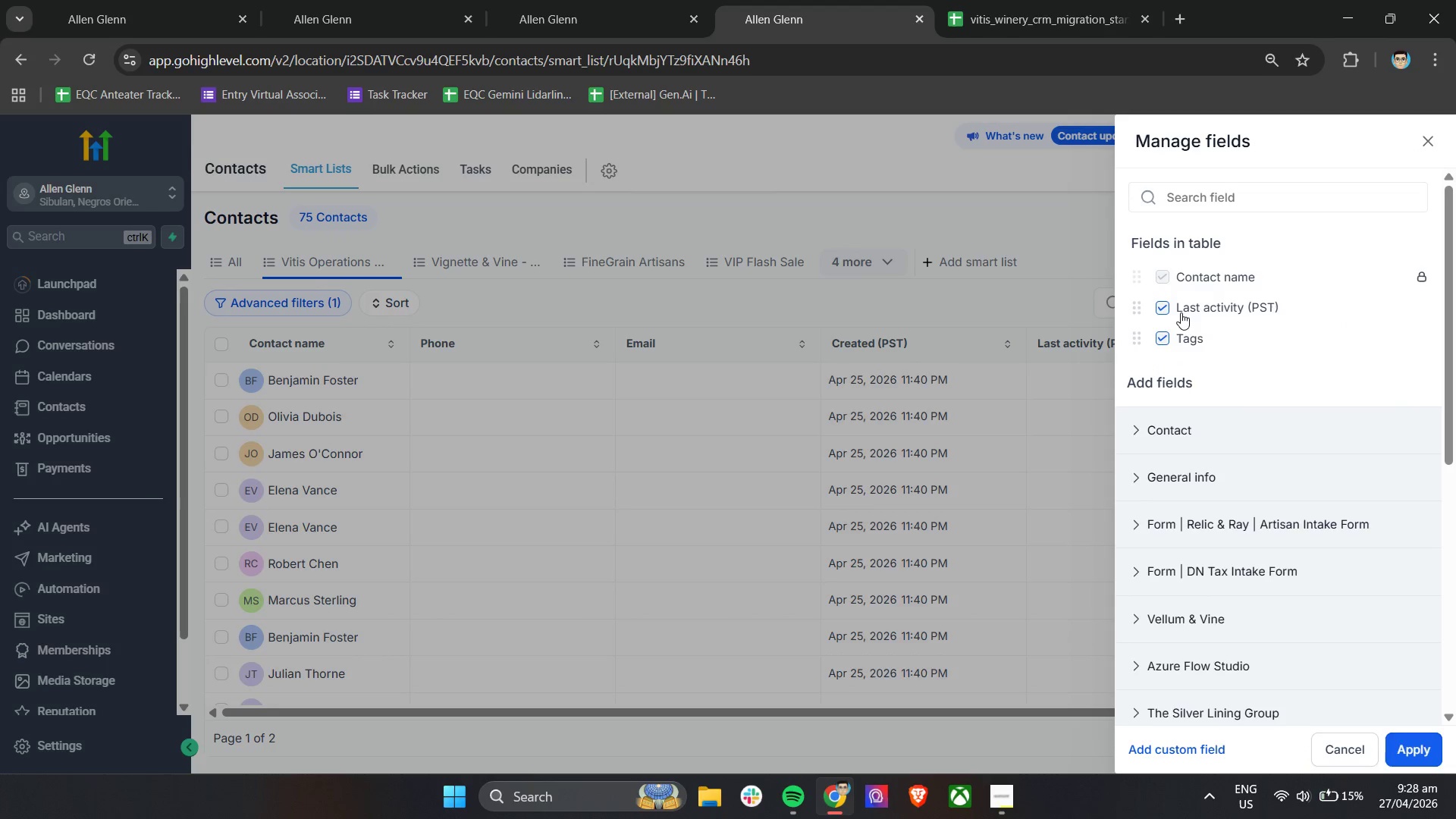 
triple_click([1181, 312])
 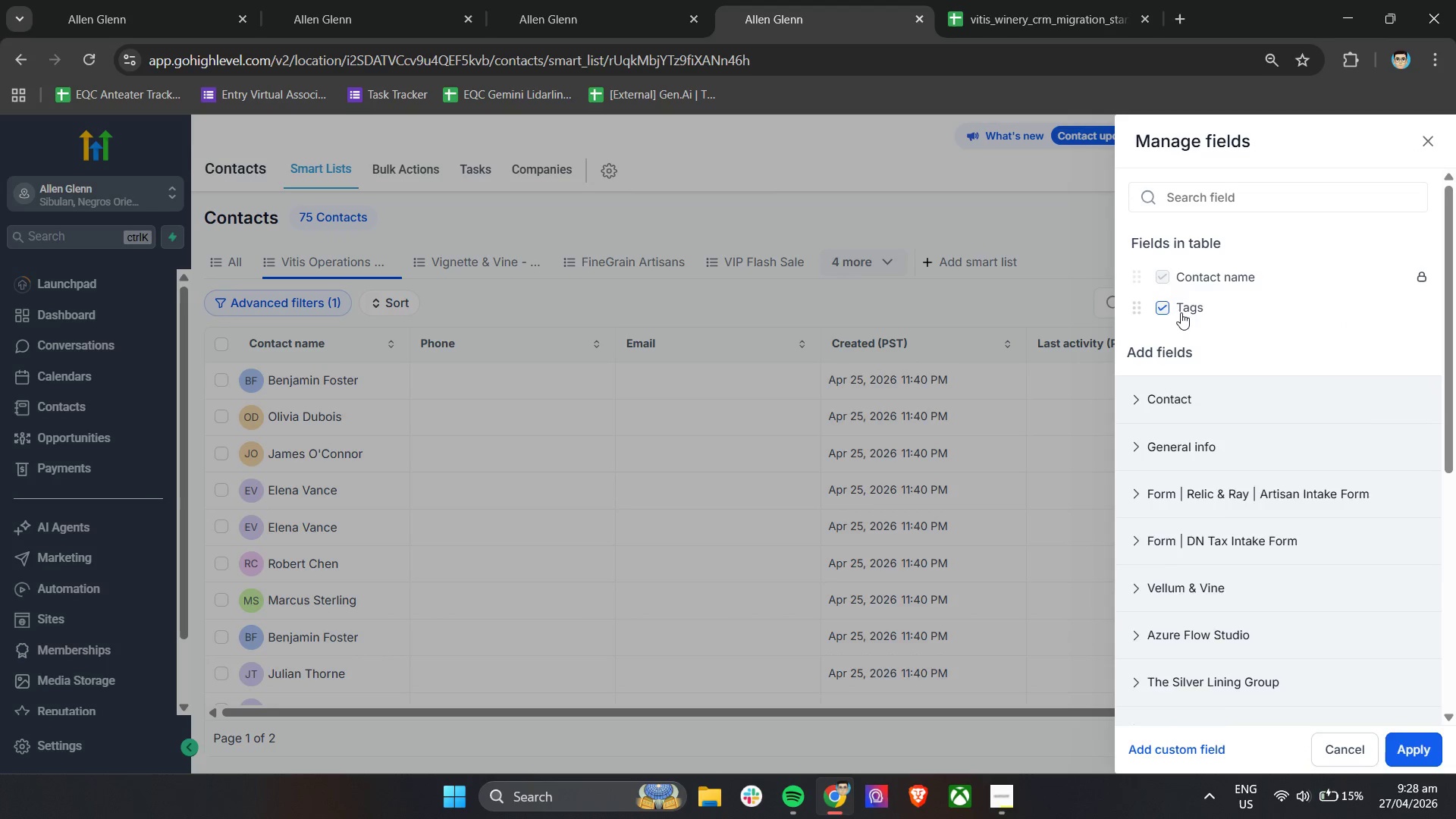 
triple_click([1181, 312])
 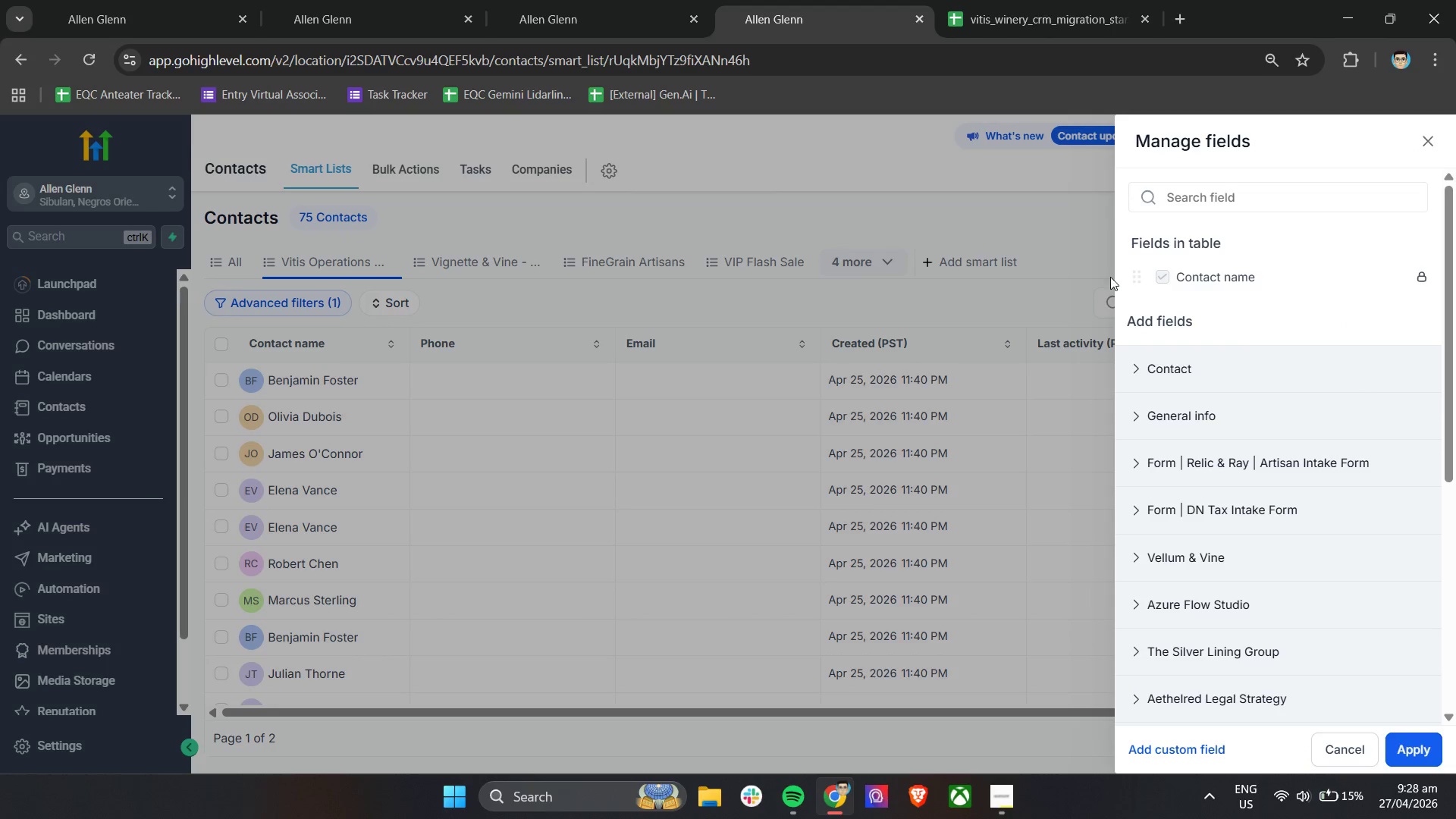 
left_click([1026, 0])
 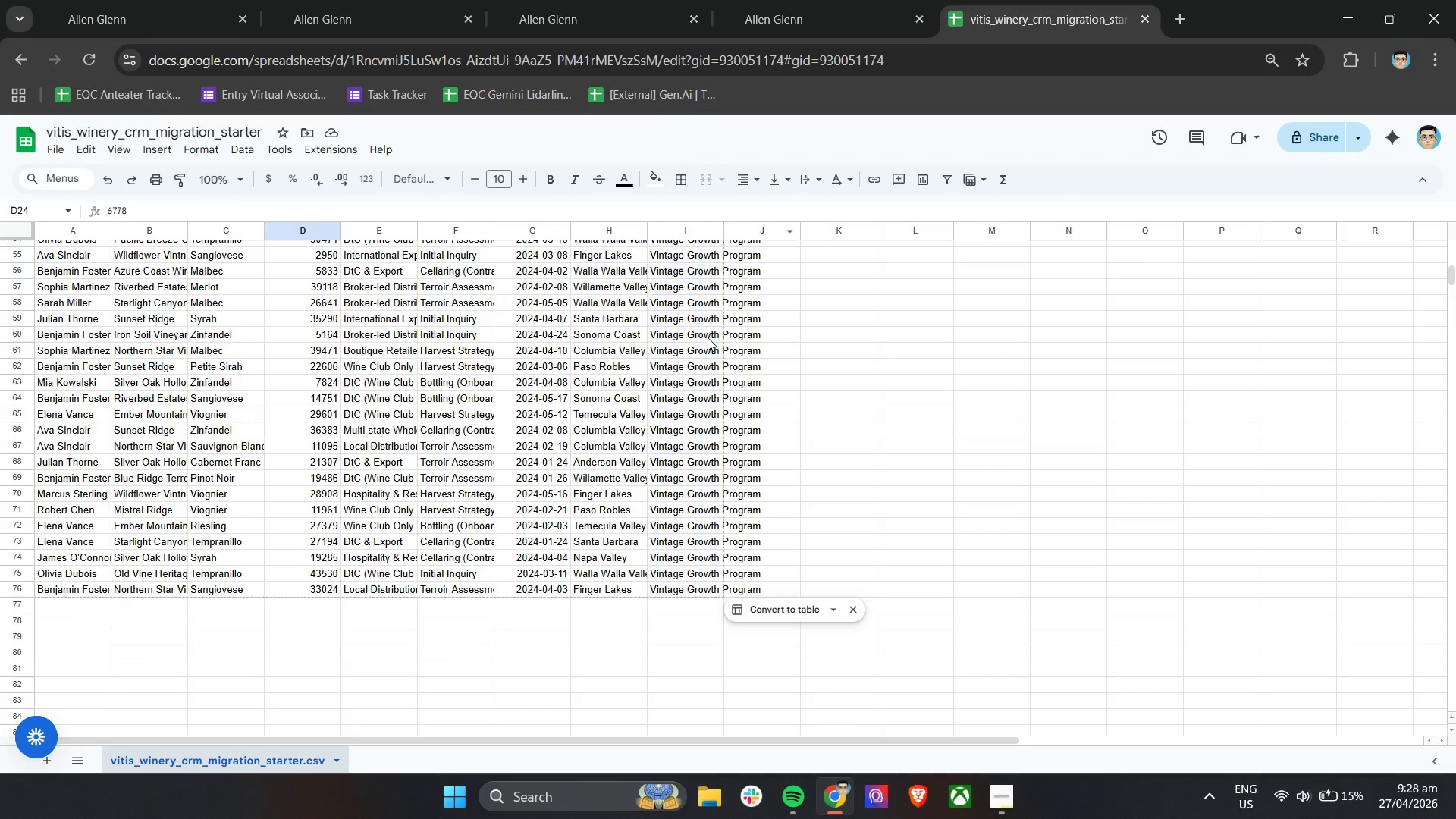 
scroll: coordinate [638, 452], scroll_direction: up, amount: 19.0
 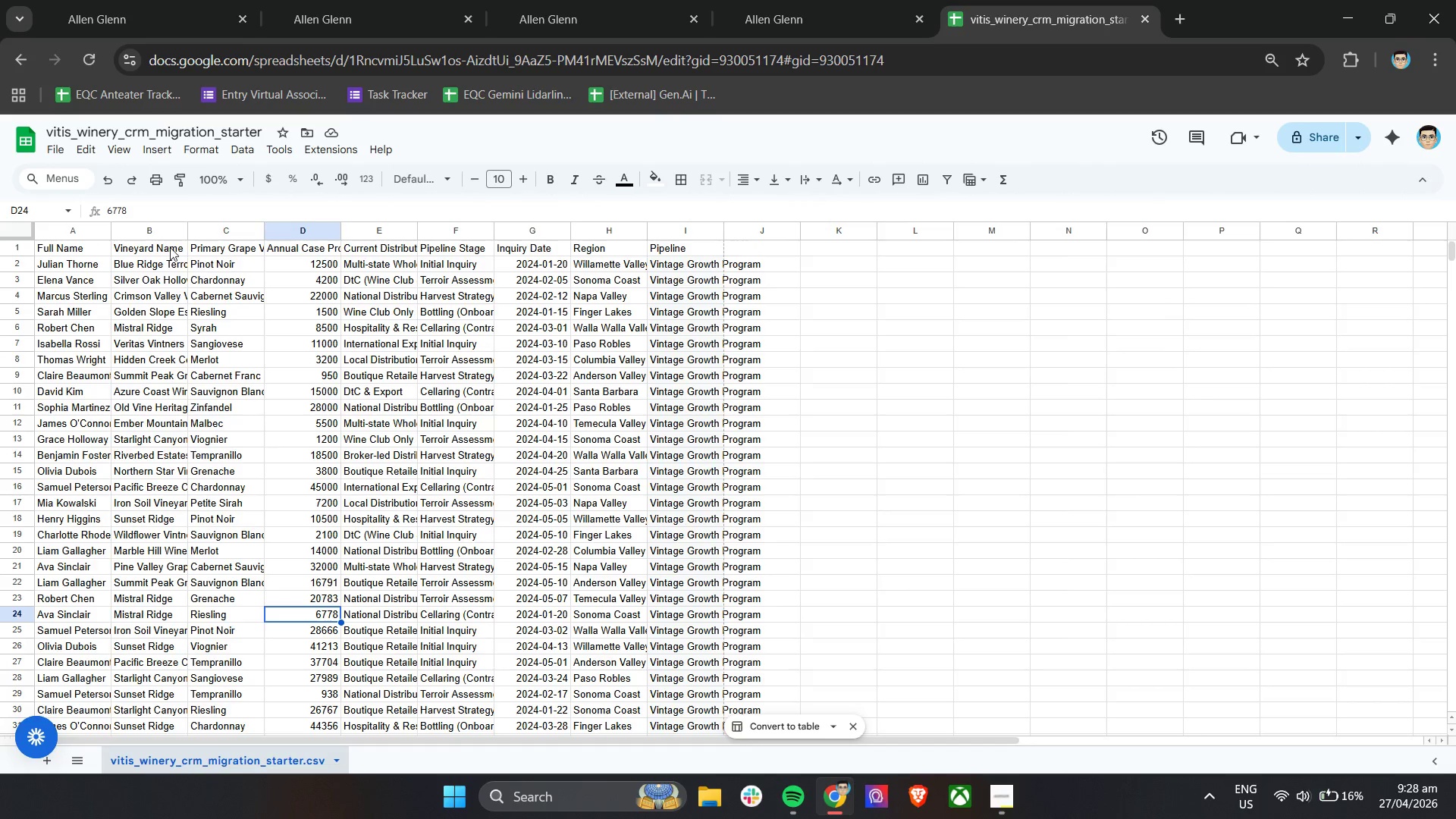 
left_click([155, 244])
 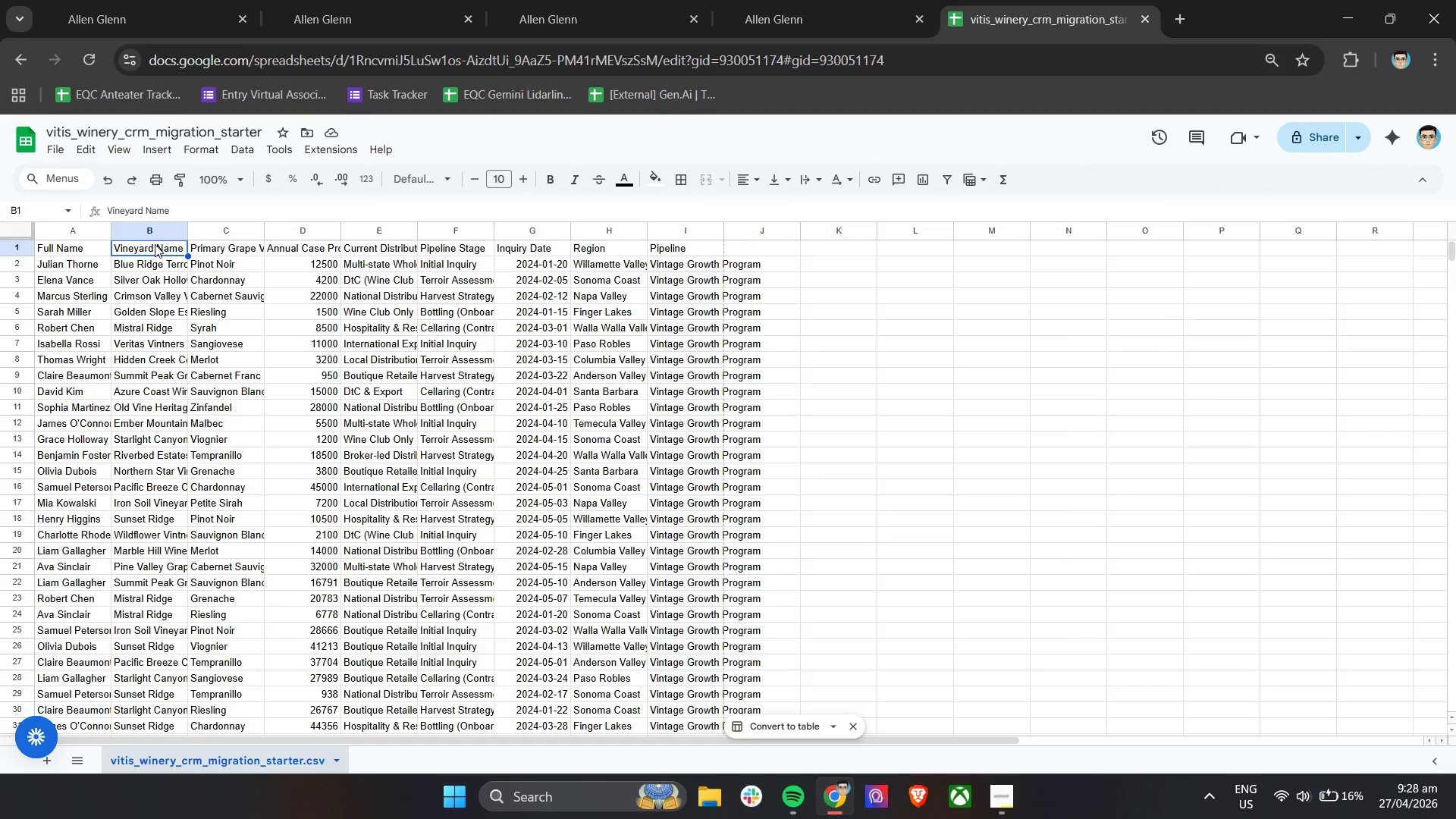 
key(Control+C)
 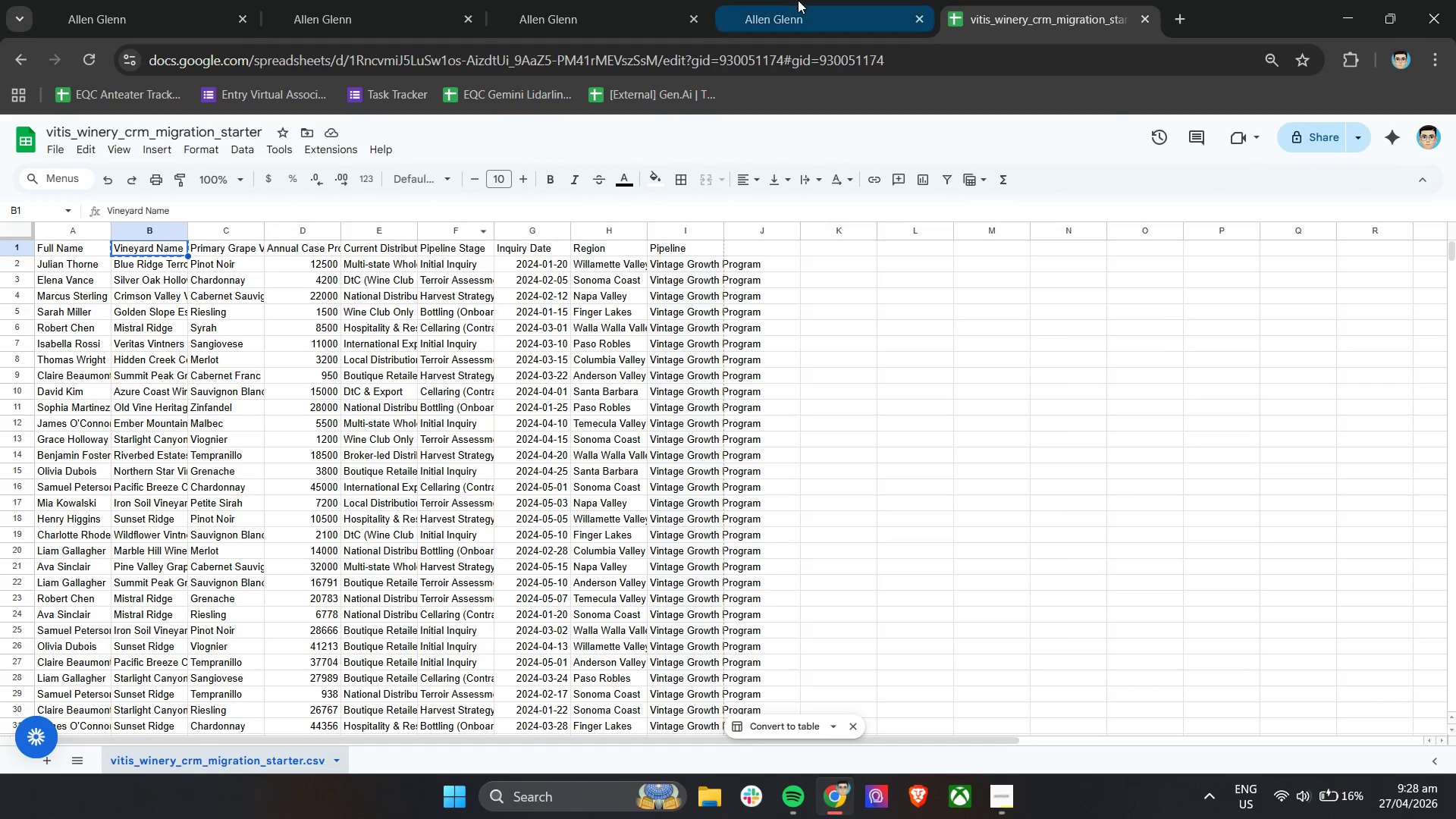 
left_click([798, 0])
 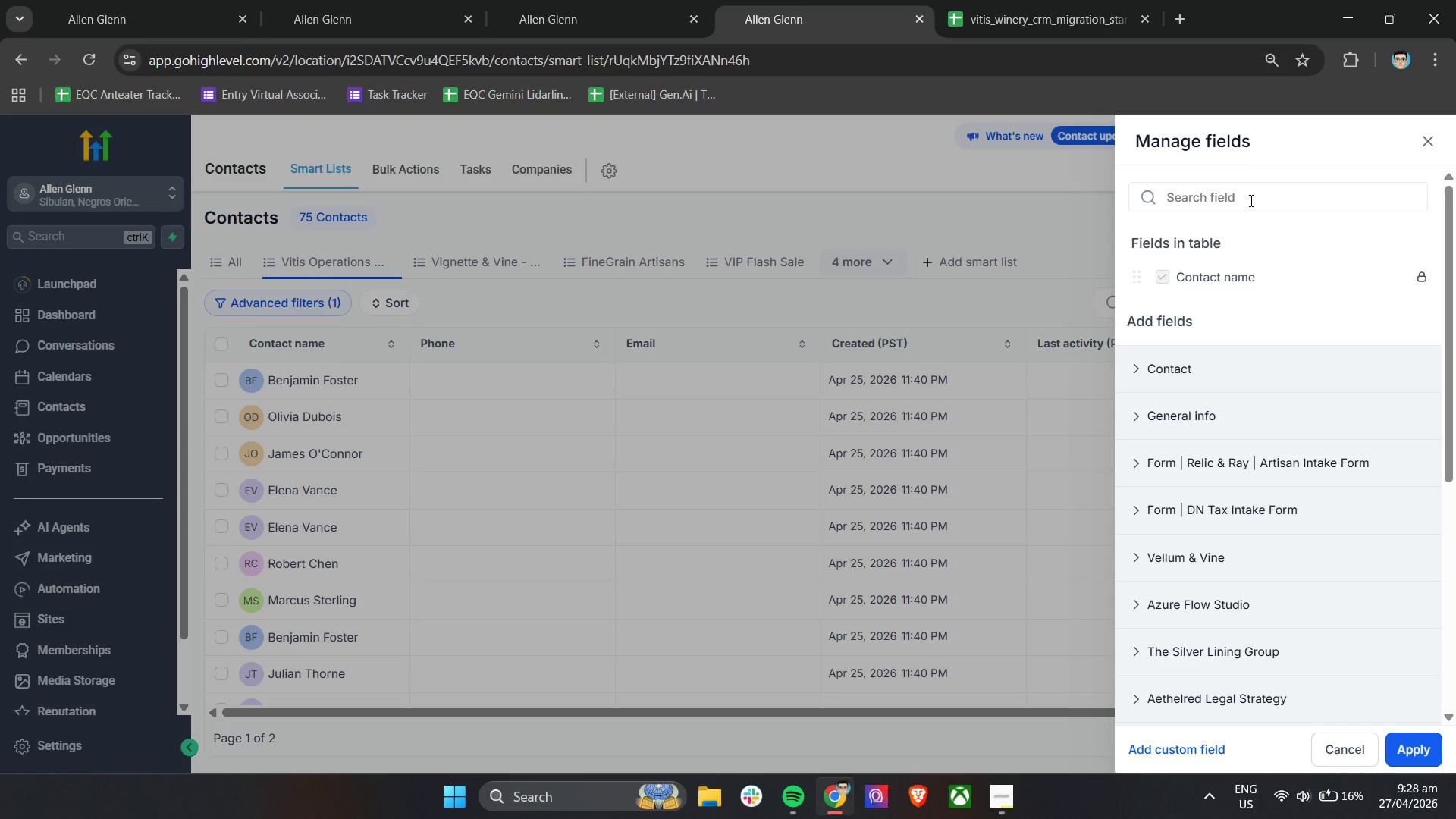 
left_click([1250, 199])
 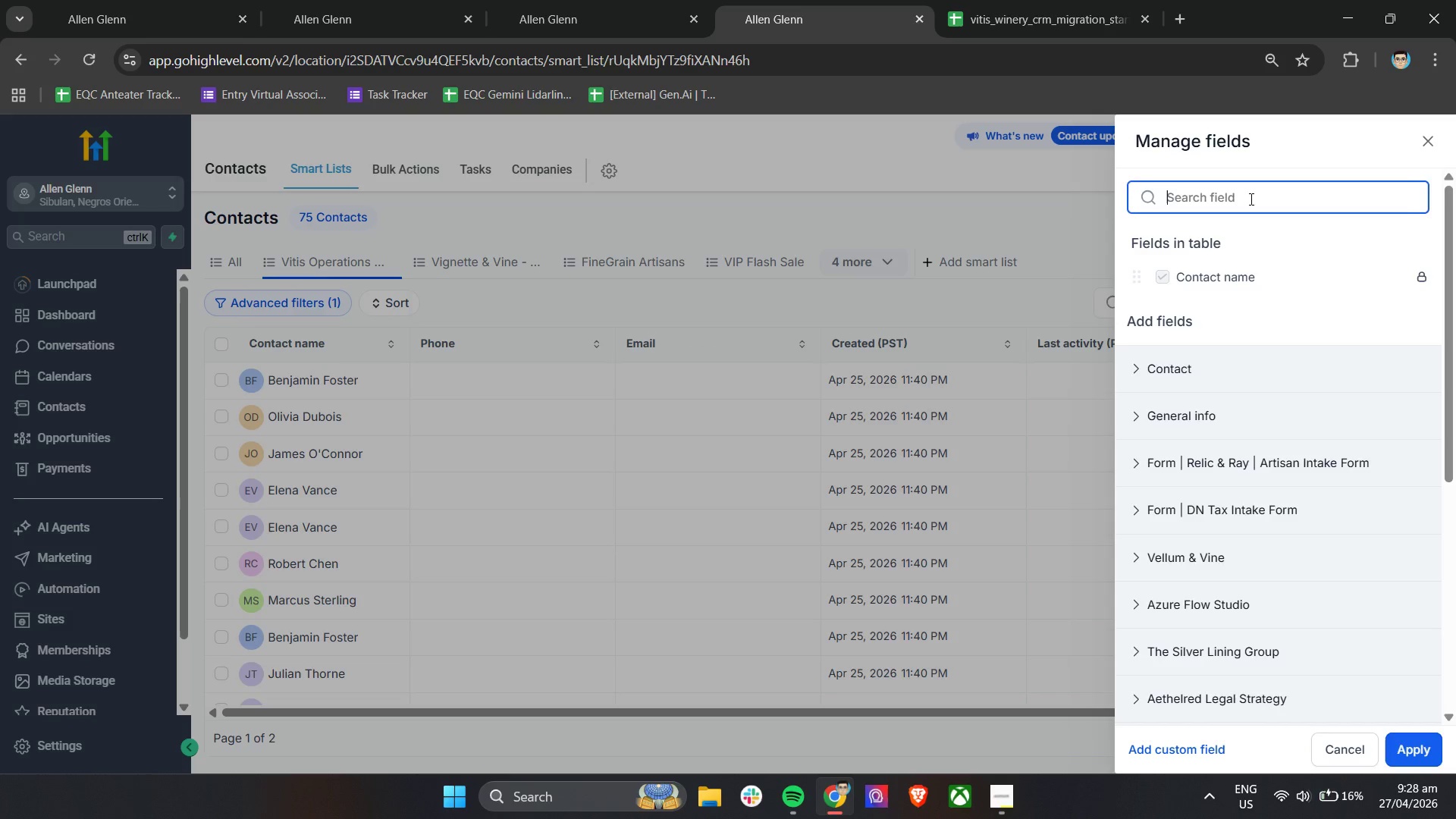 
key(Control+V)
 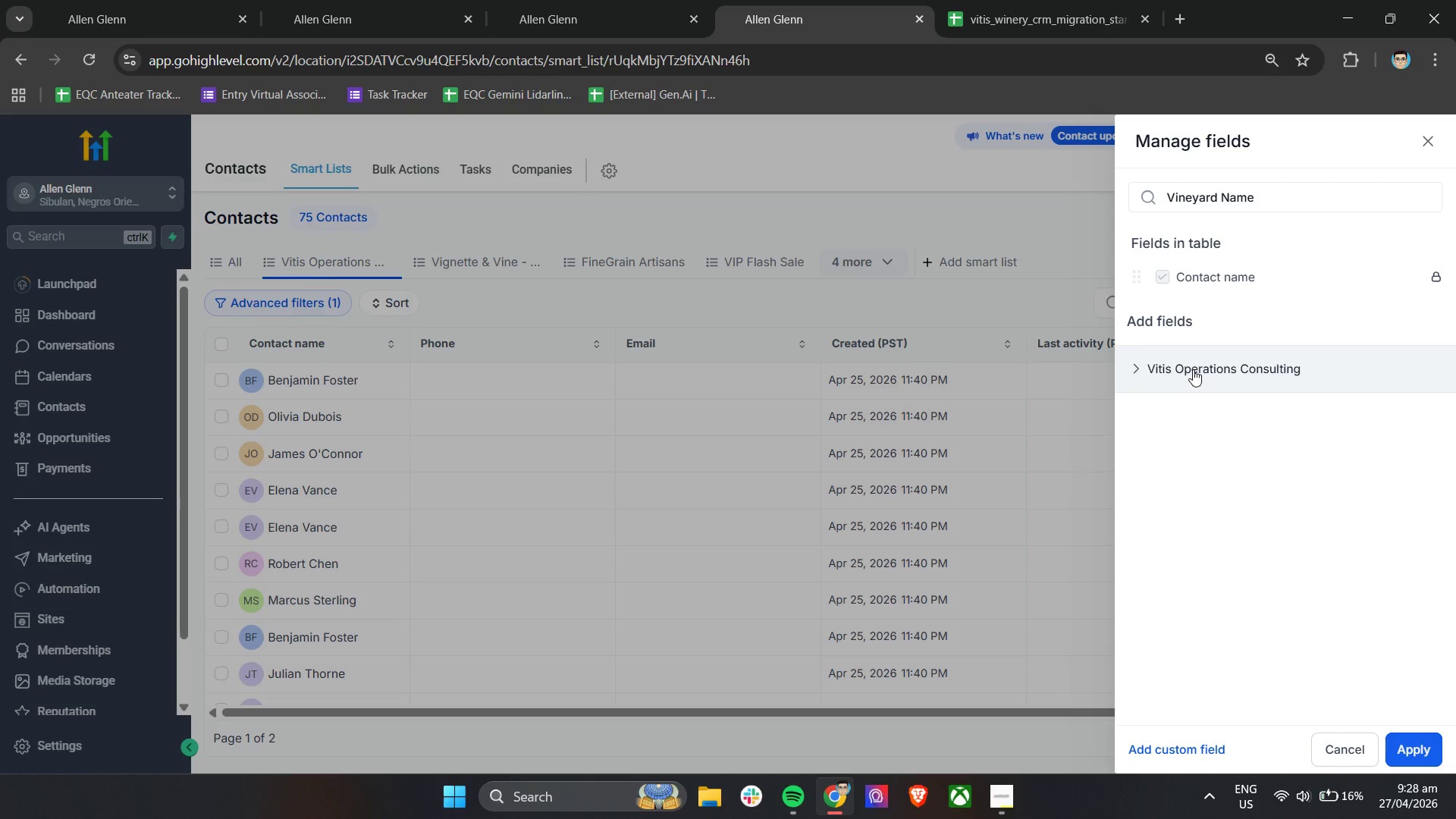 
double_click([1189, 423])
 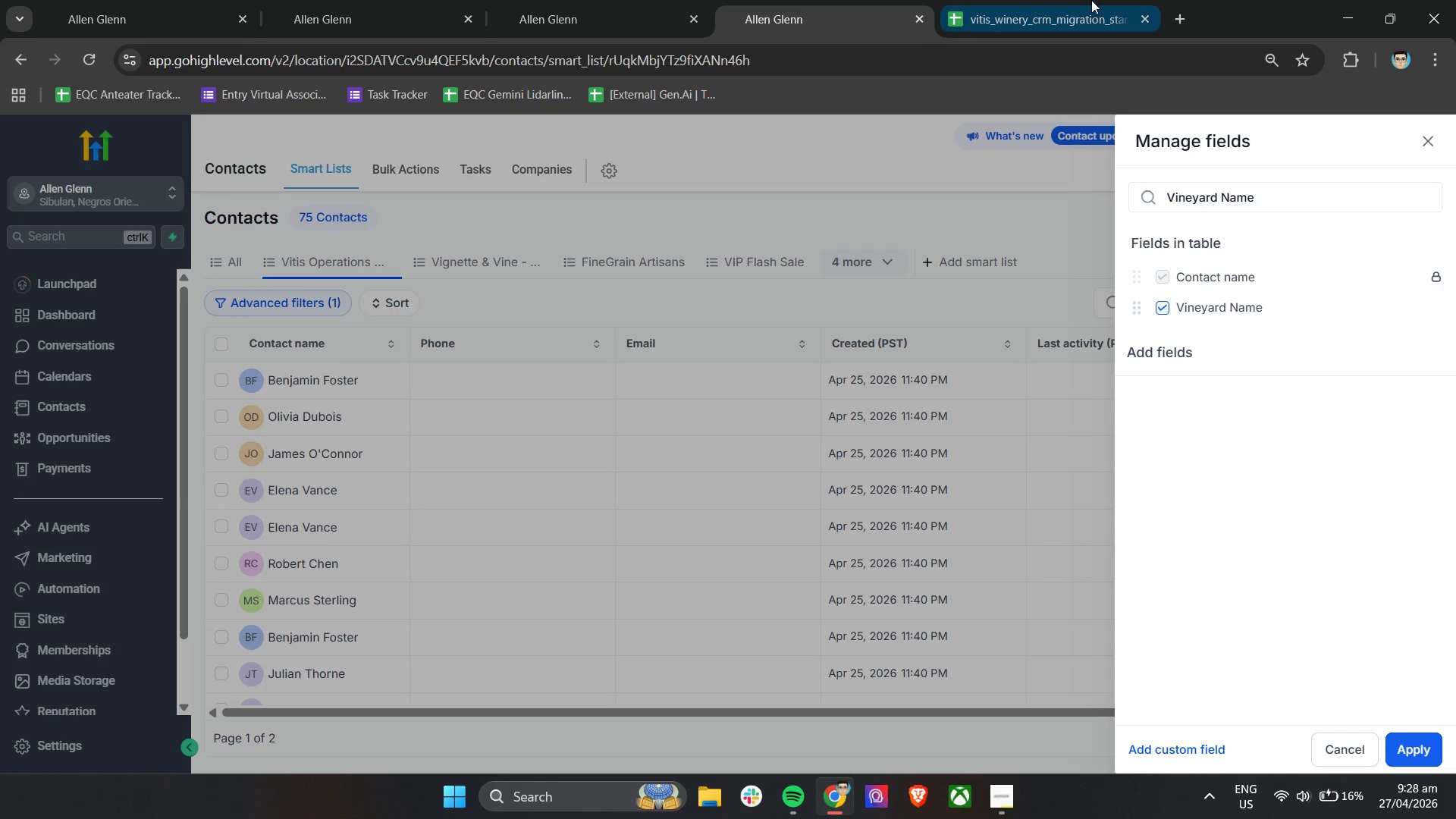 
left_click([1098, 0])
 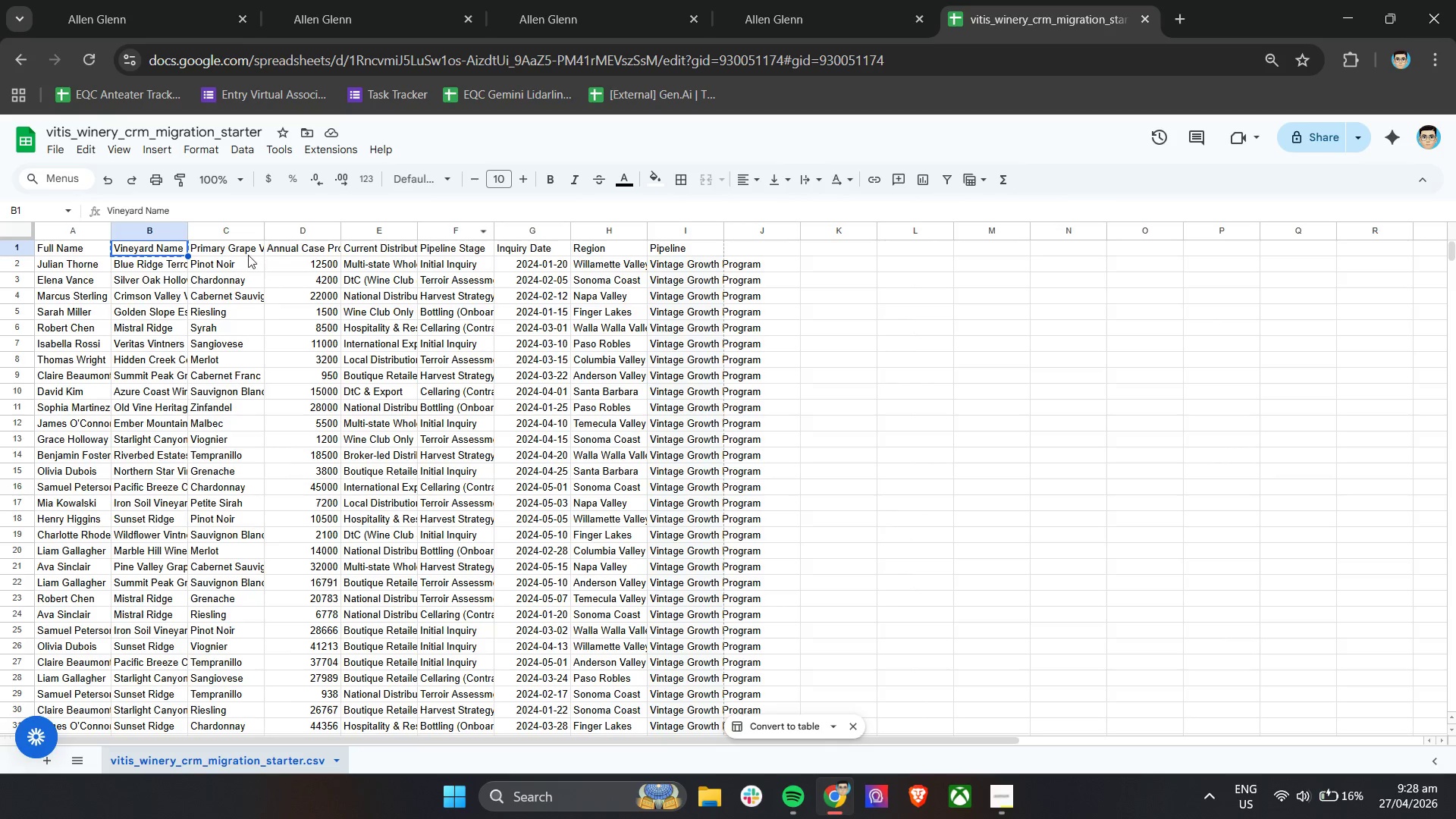 
left_click([240, 249])
 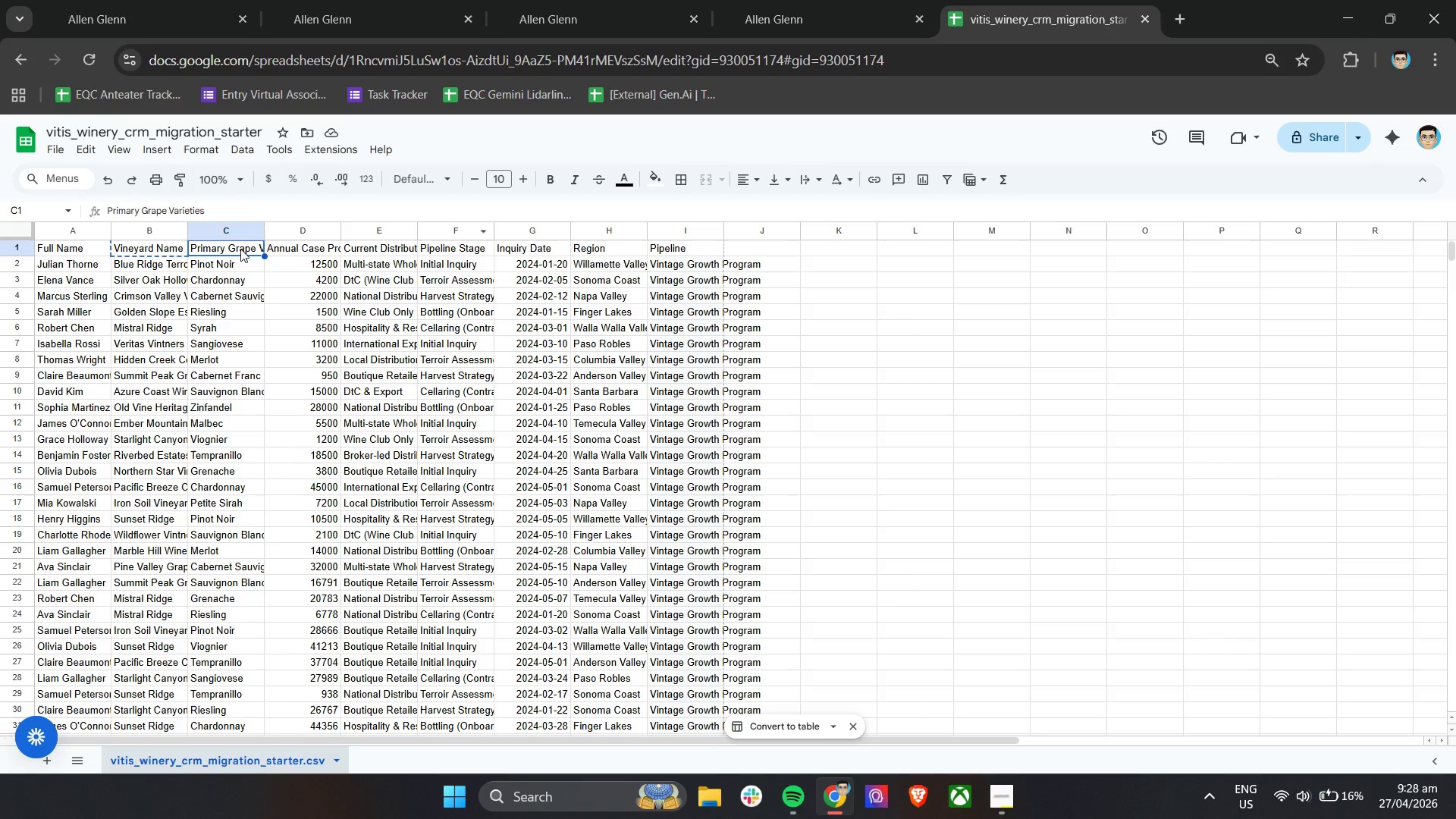 
key(Control+C)
 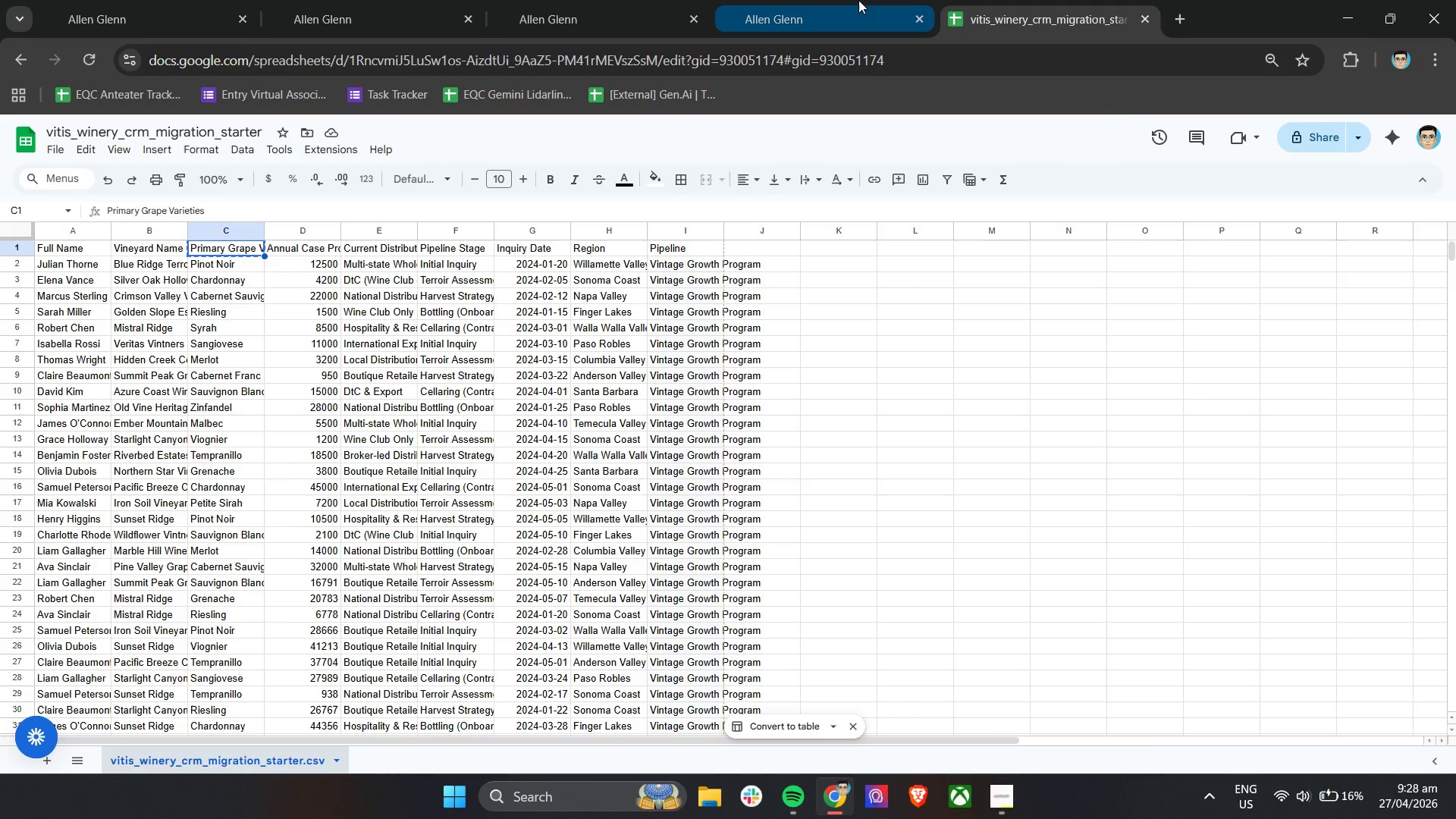 
left_click([858, 0])
 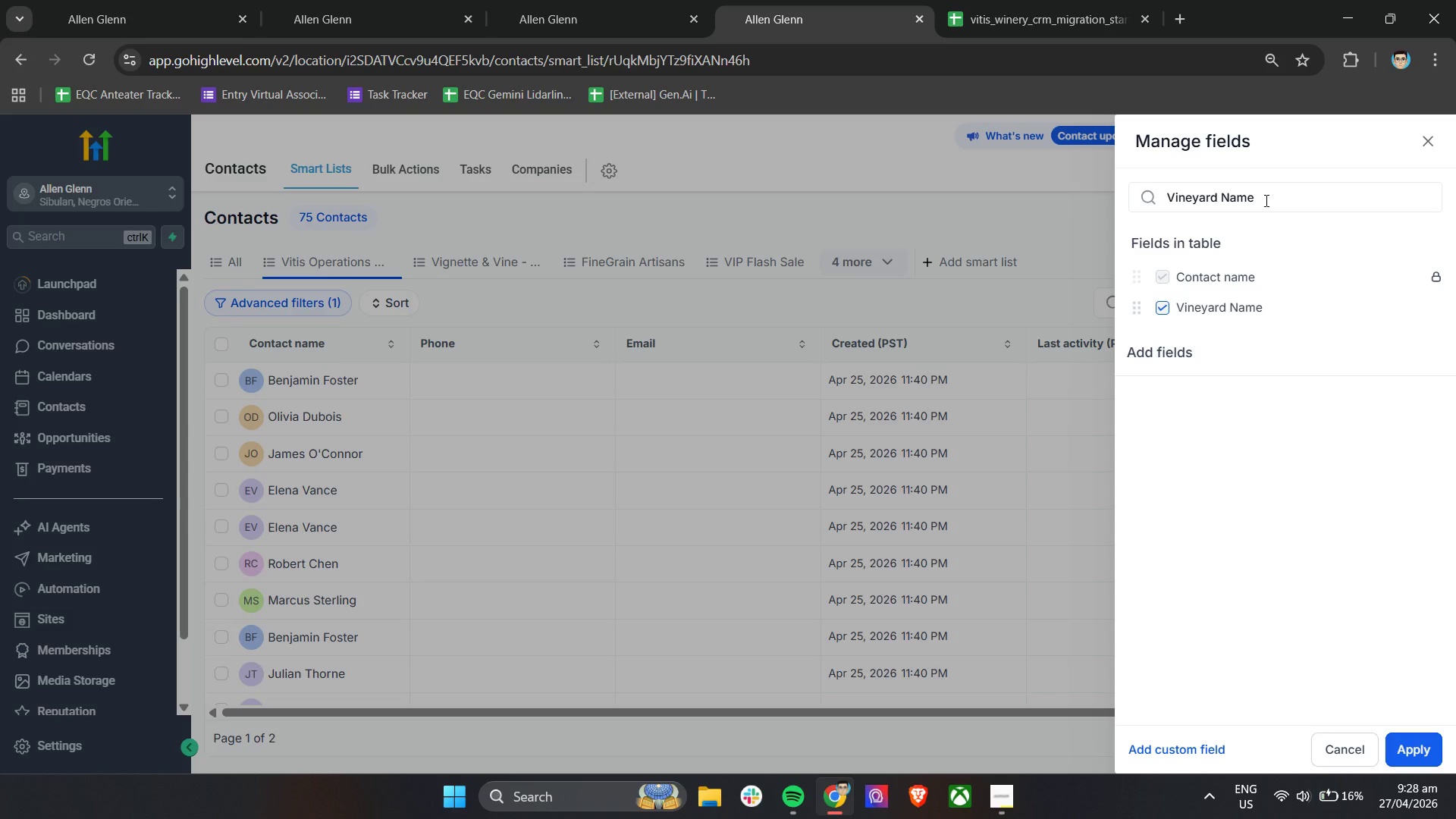 
double_click([1265, 200])
 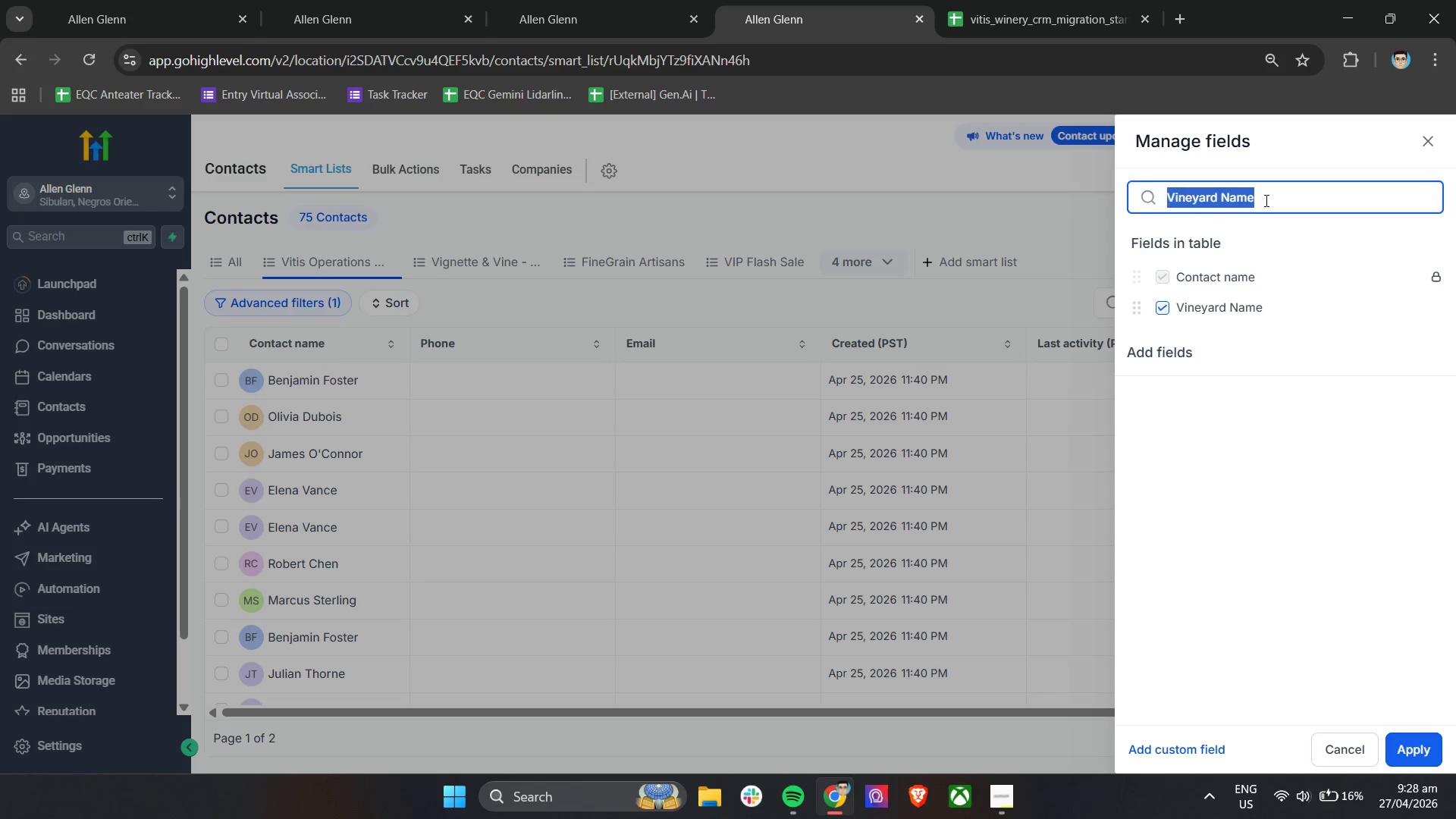 
triple_click([1265, 200])
 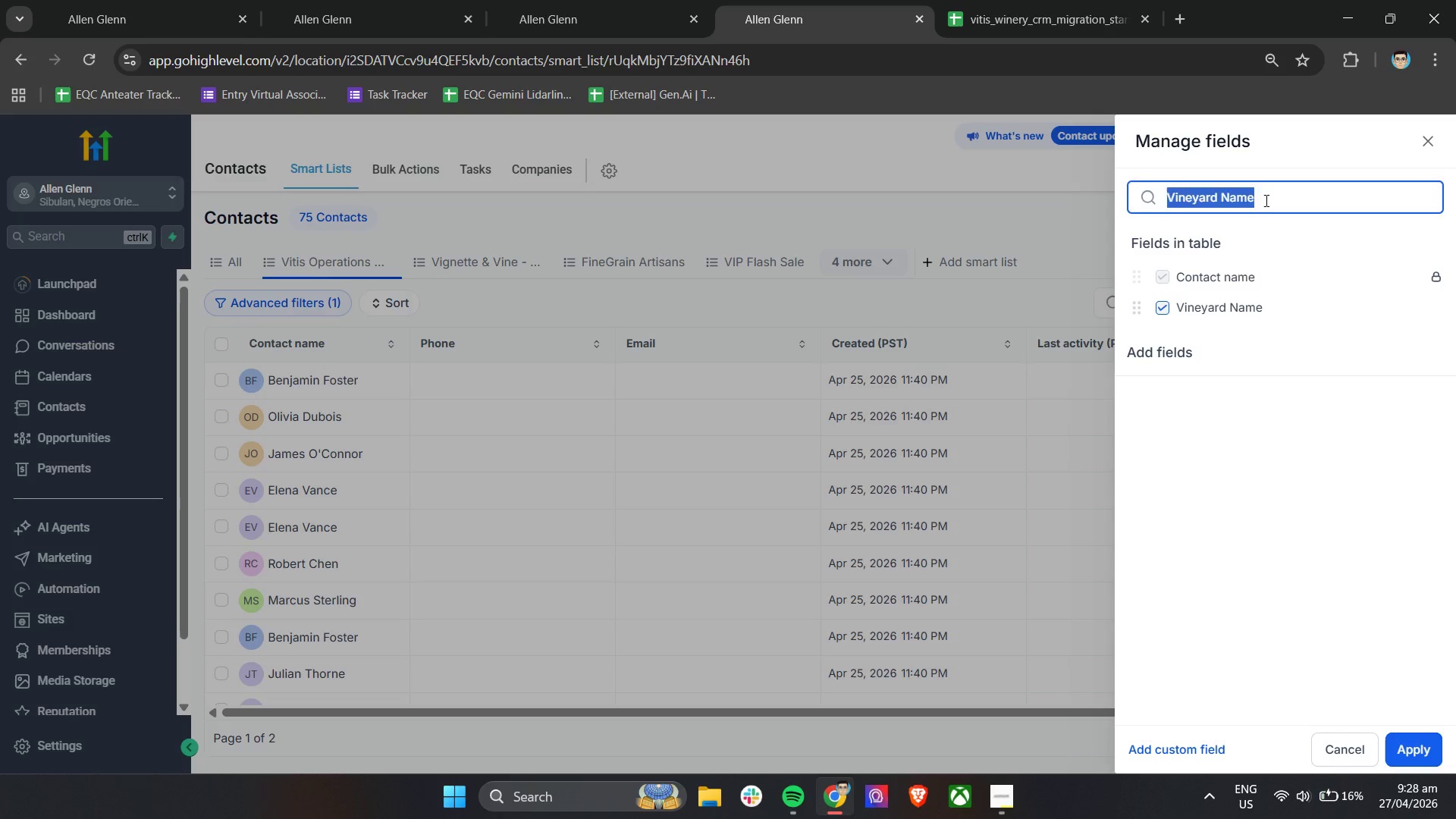 
key(Control+V)
 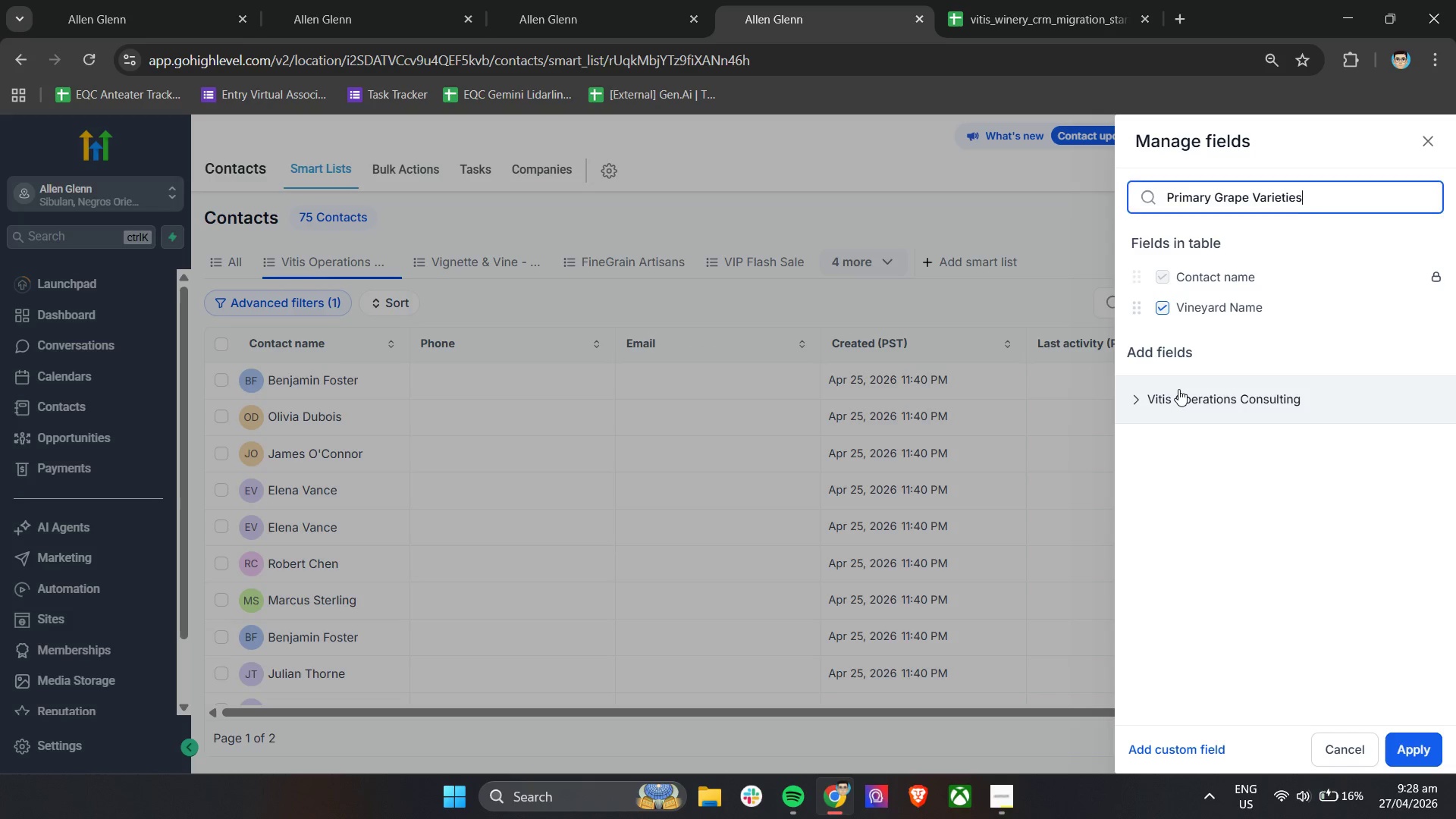 
left_click([1178, 389])
 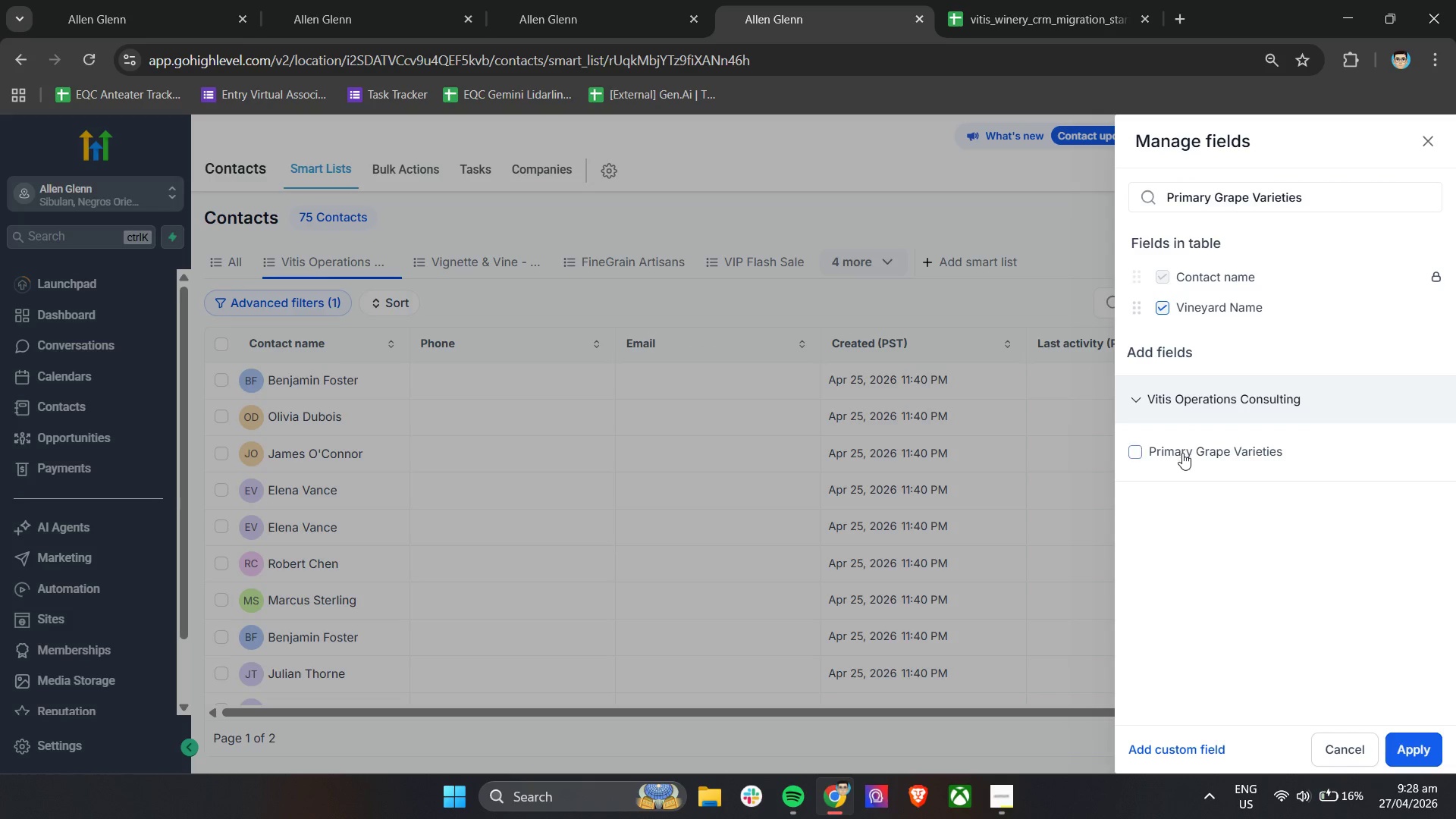 
left_click([1182, 453])
 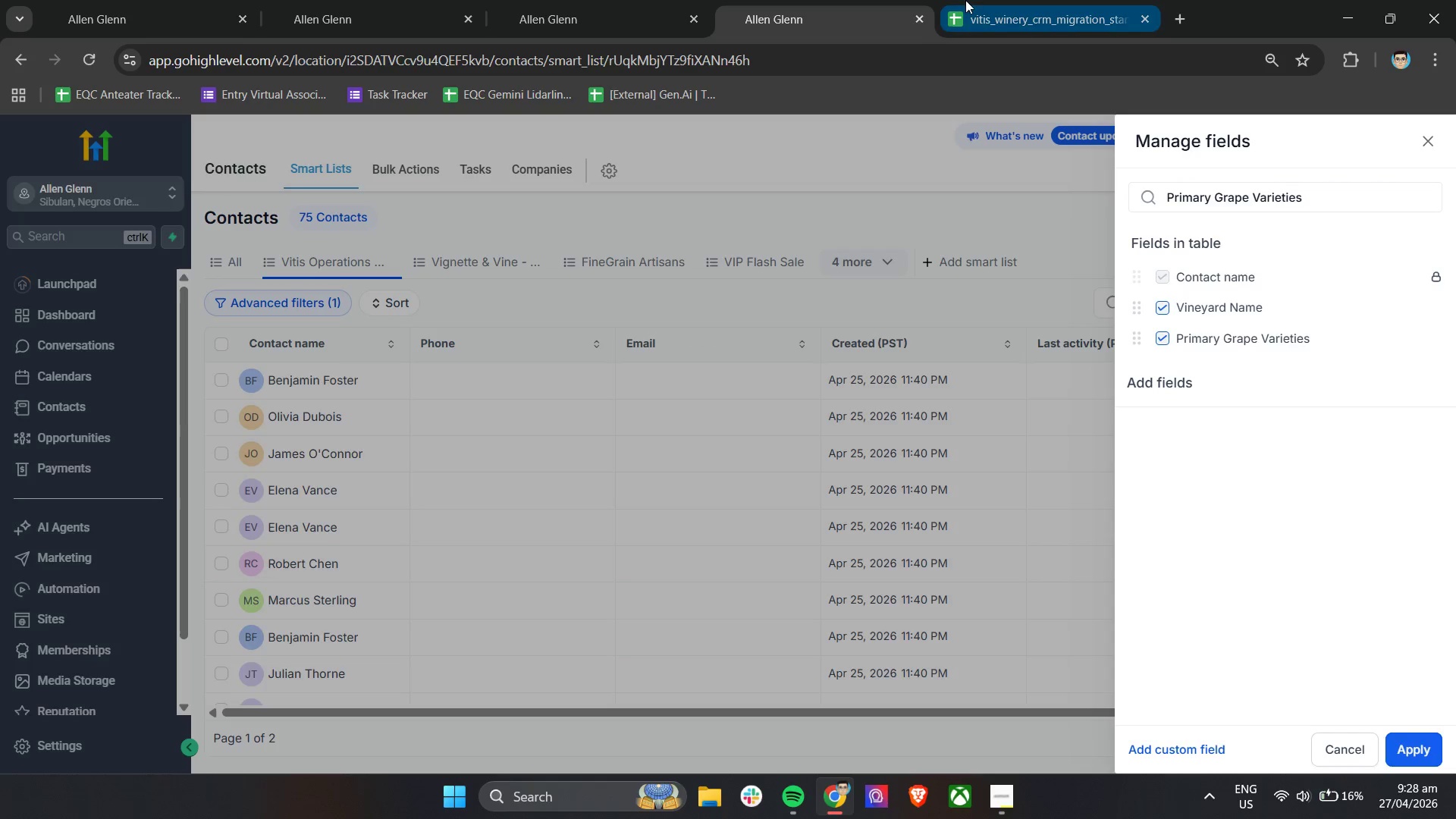 
left_click([977, 0])
 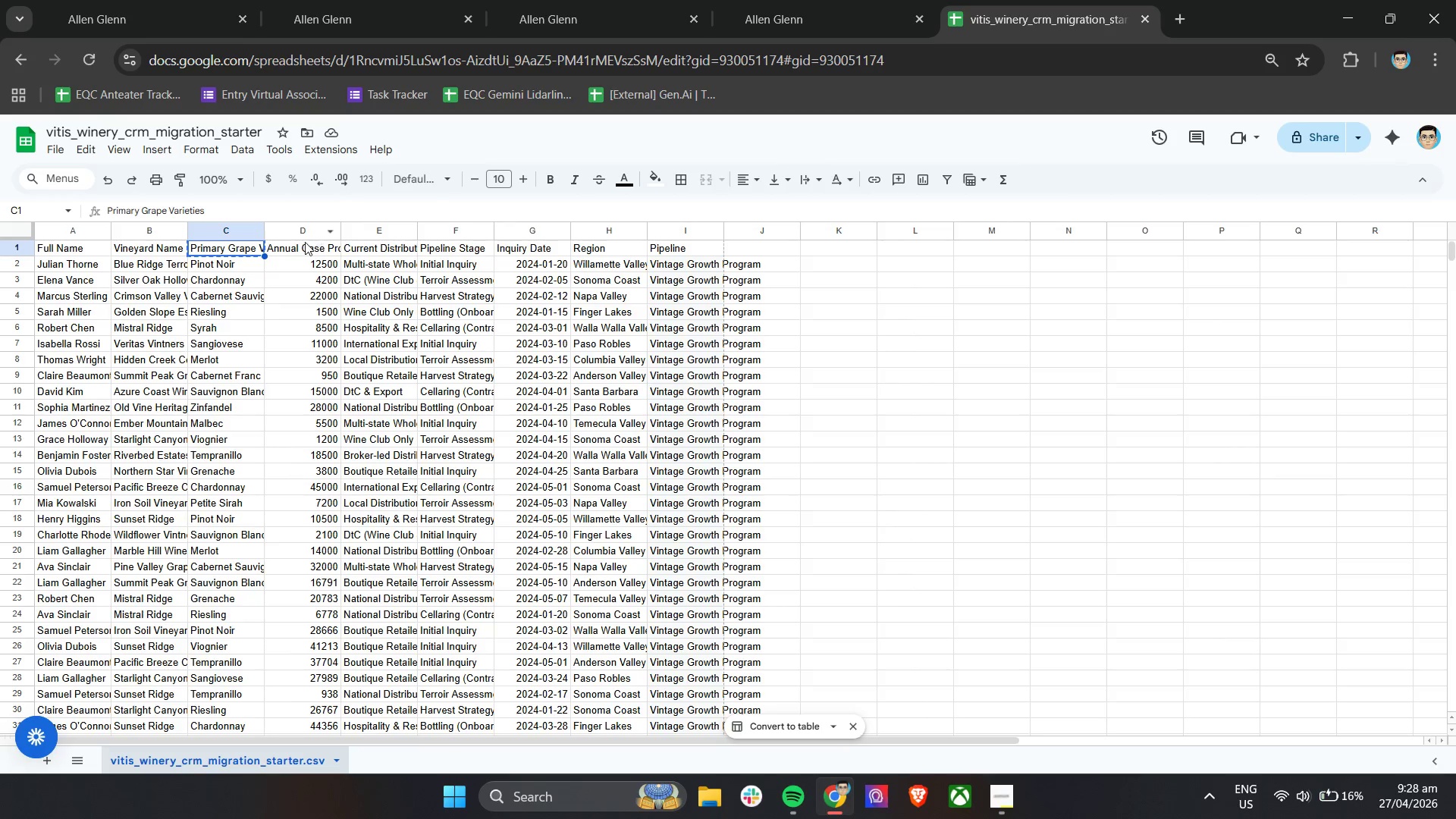 
left_click([300, 248])
 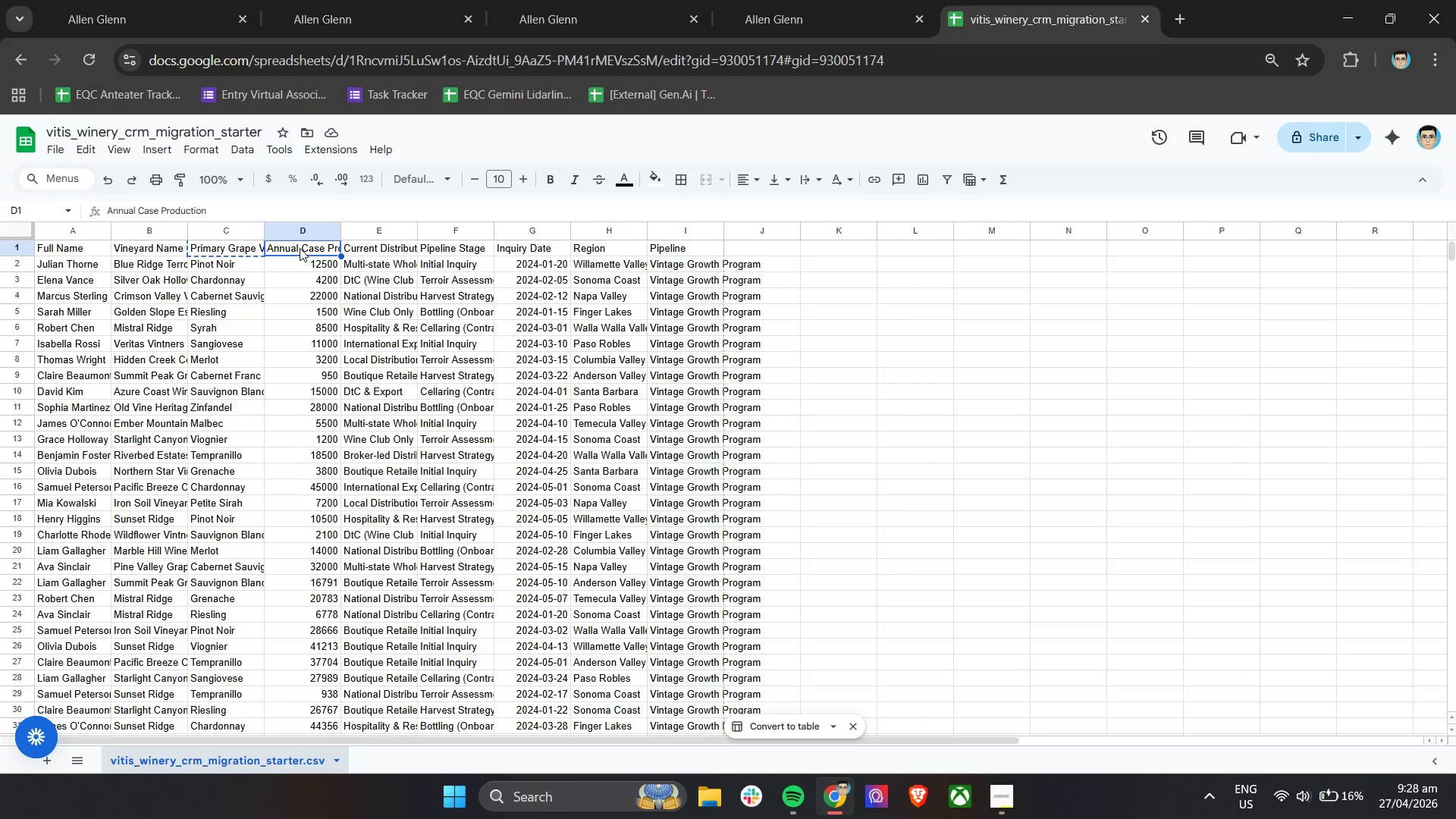 
key(Control+C)
 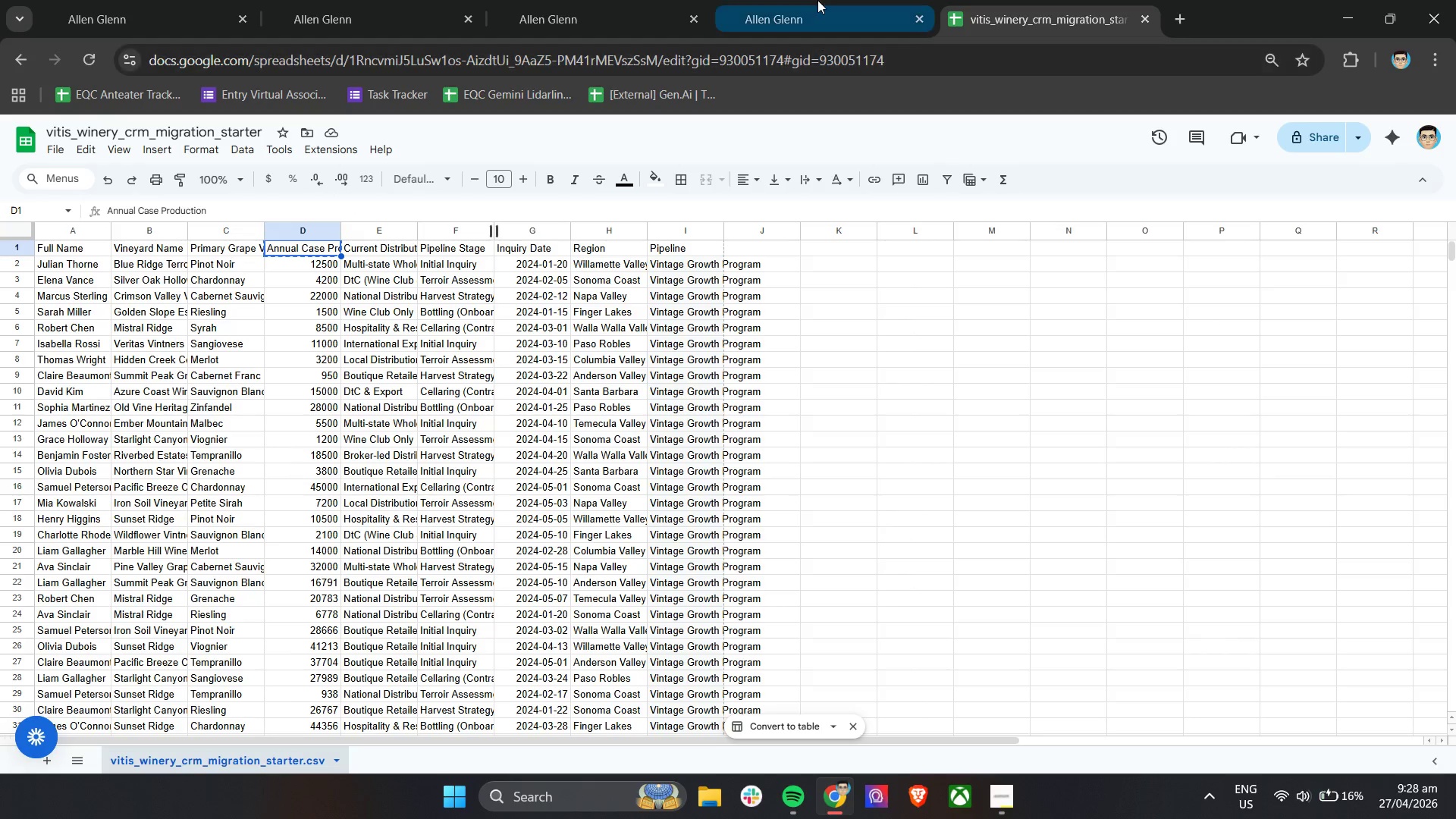 
left_click([817, 0])
 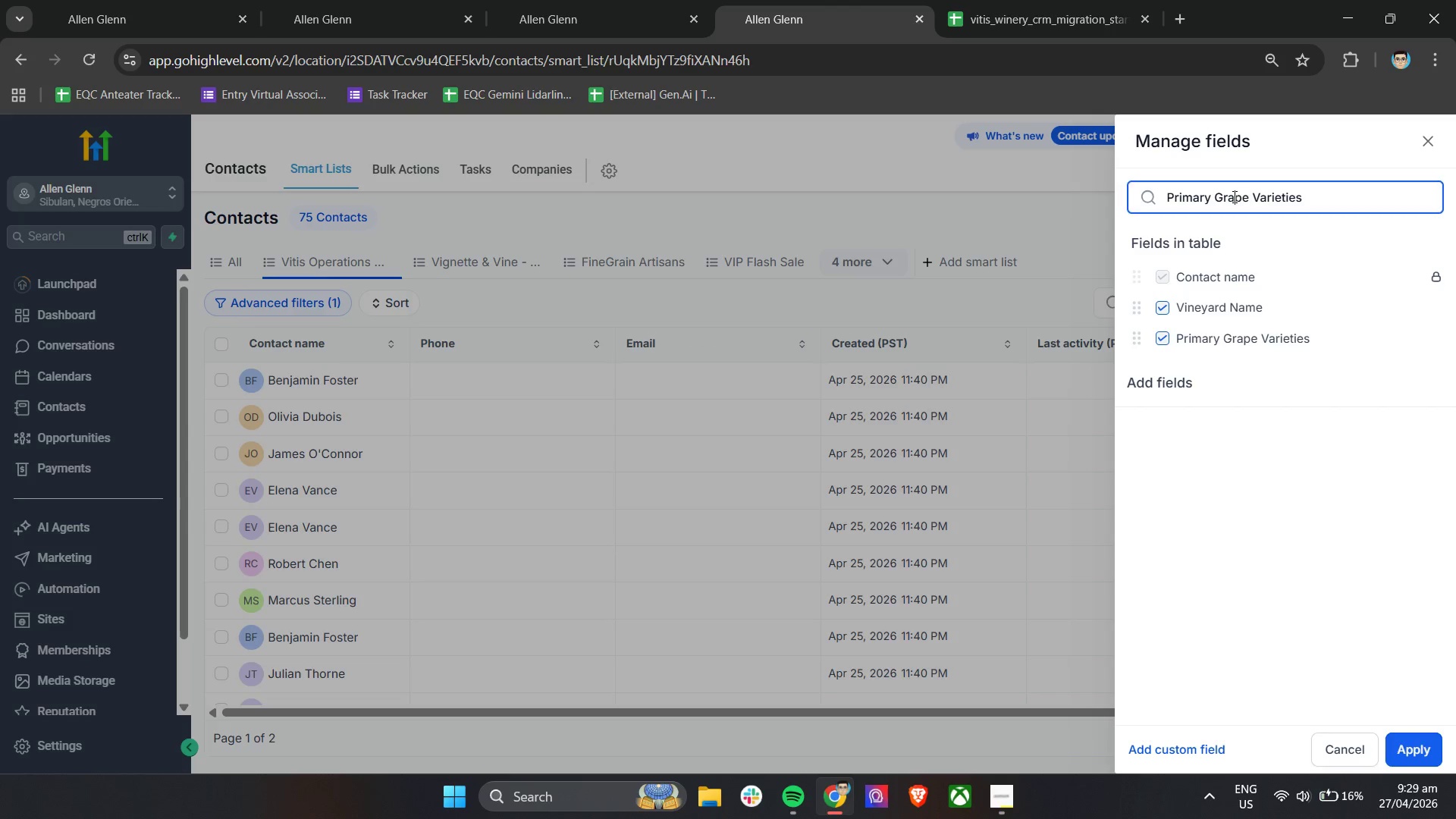 
double_click([1233, 196])
 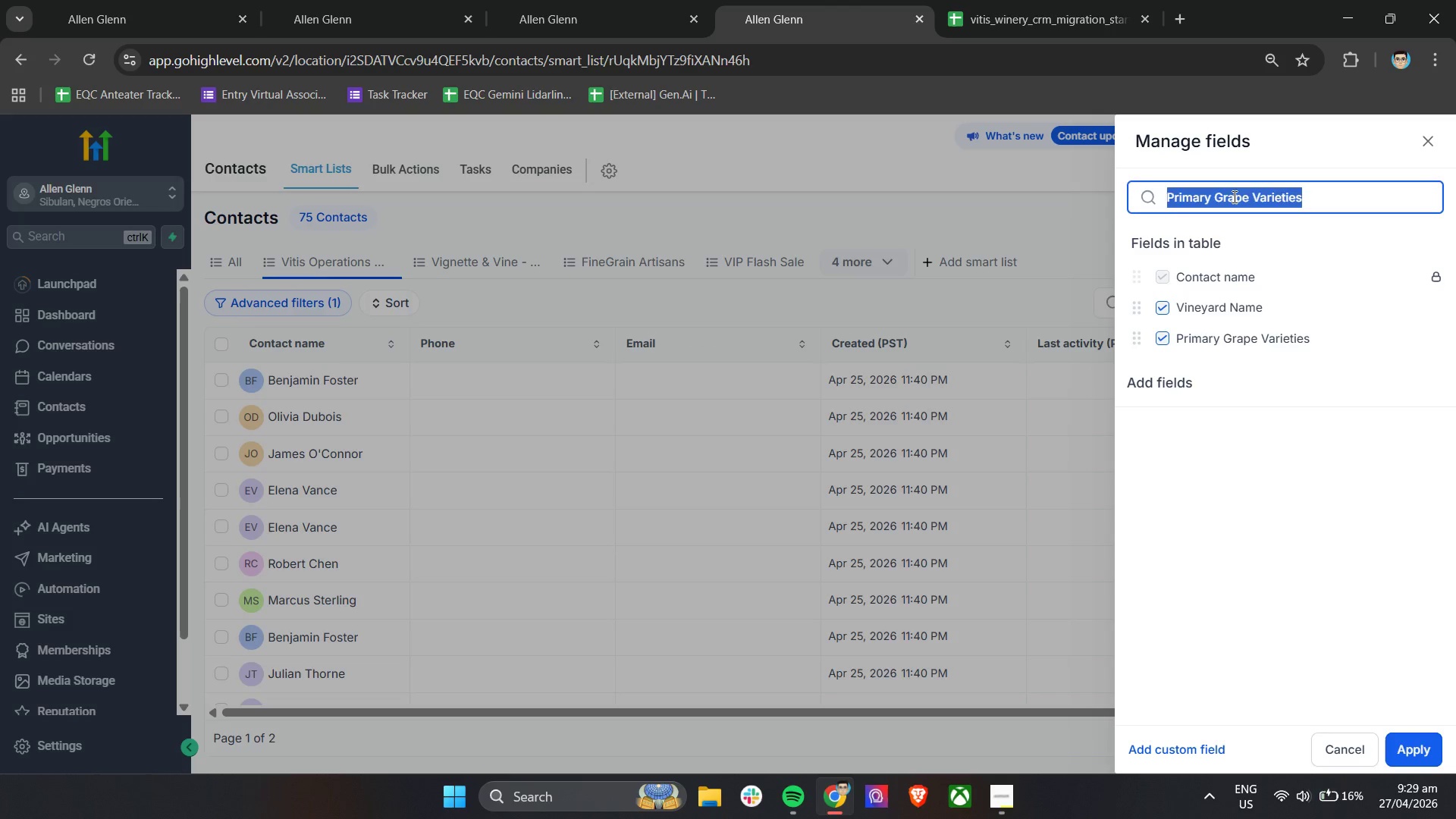 
triple_click([1233, 196])
 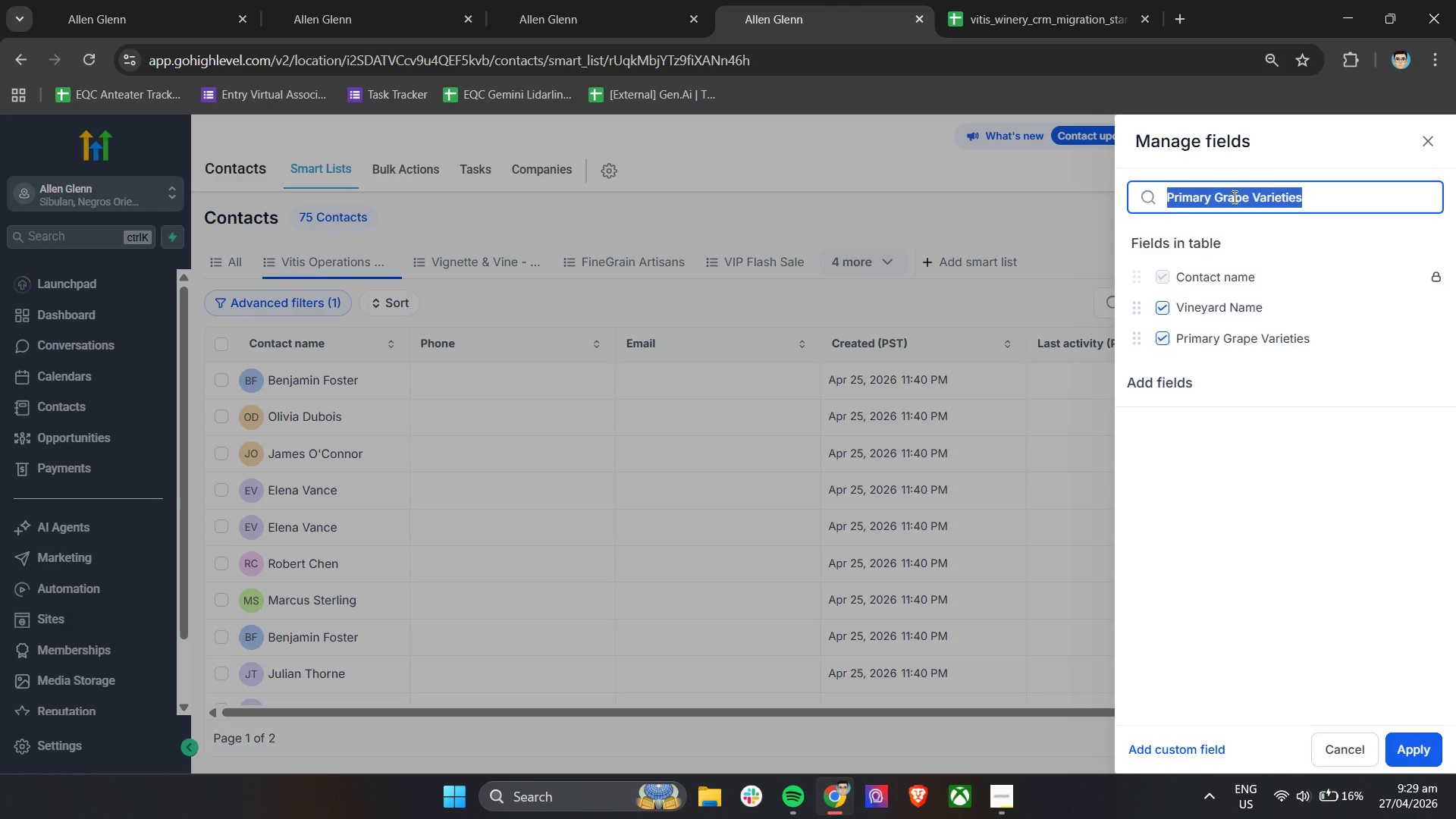 
key(Control+V)
 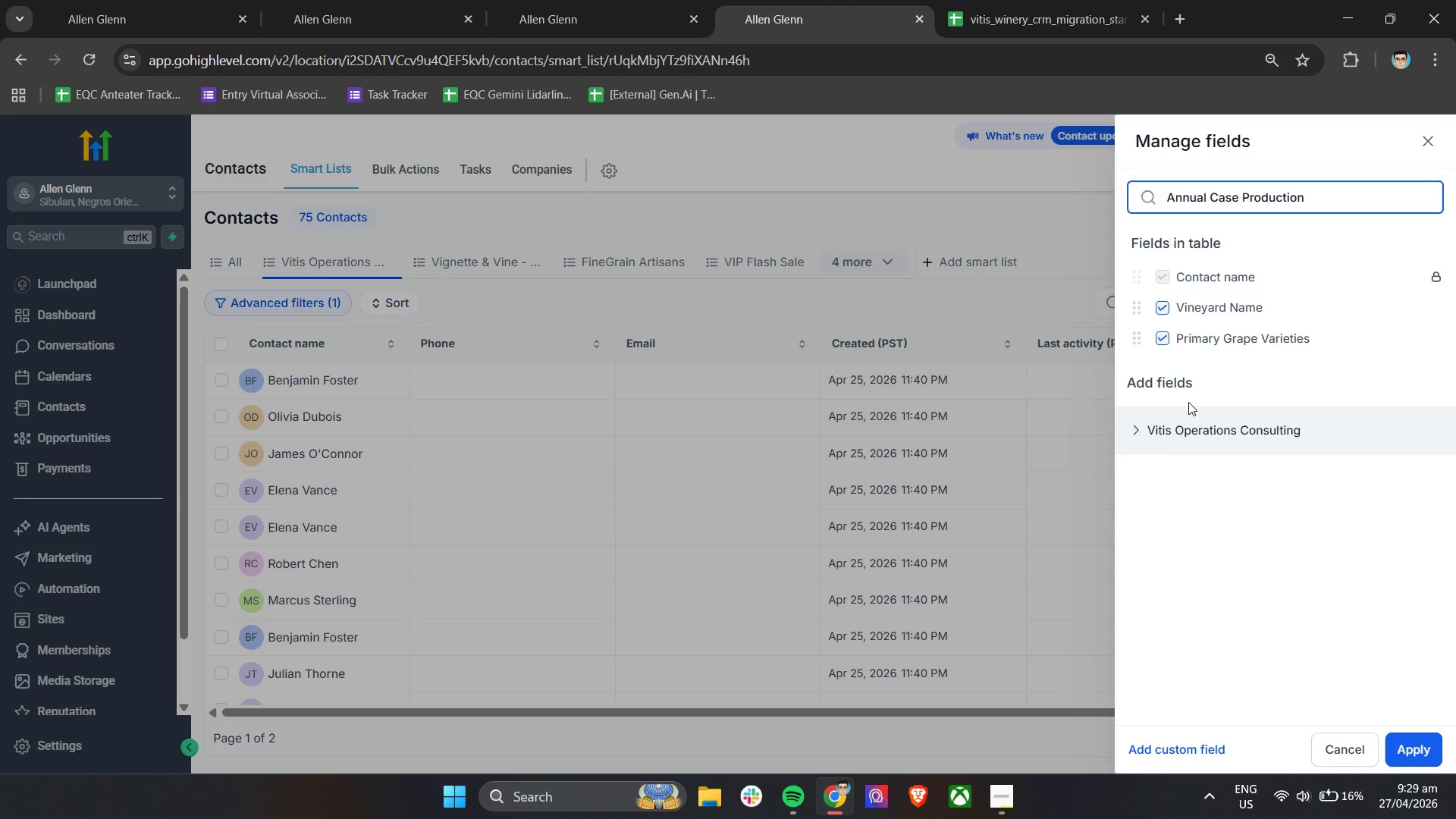 
left_click_drag(start_coordinate=[1191, 404], to_coordinate=[1194, 411])
 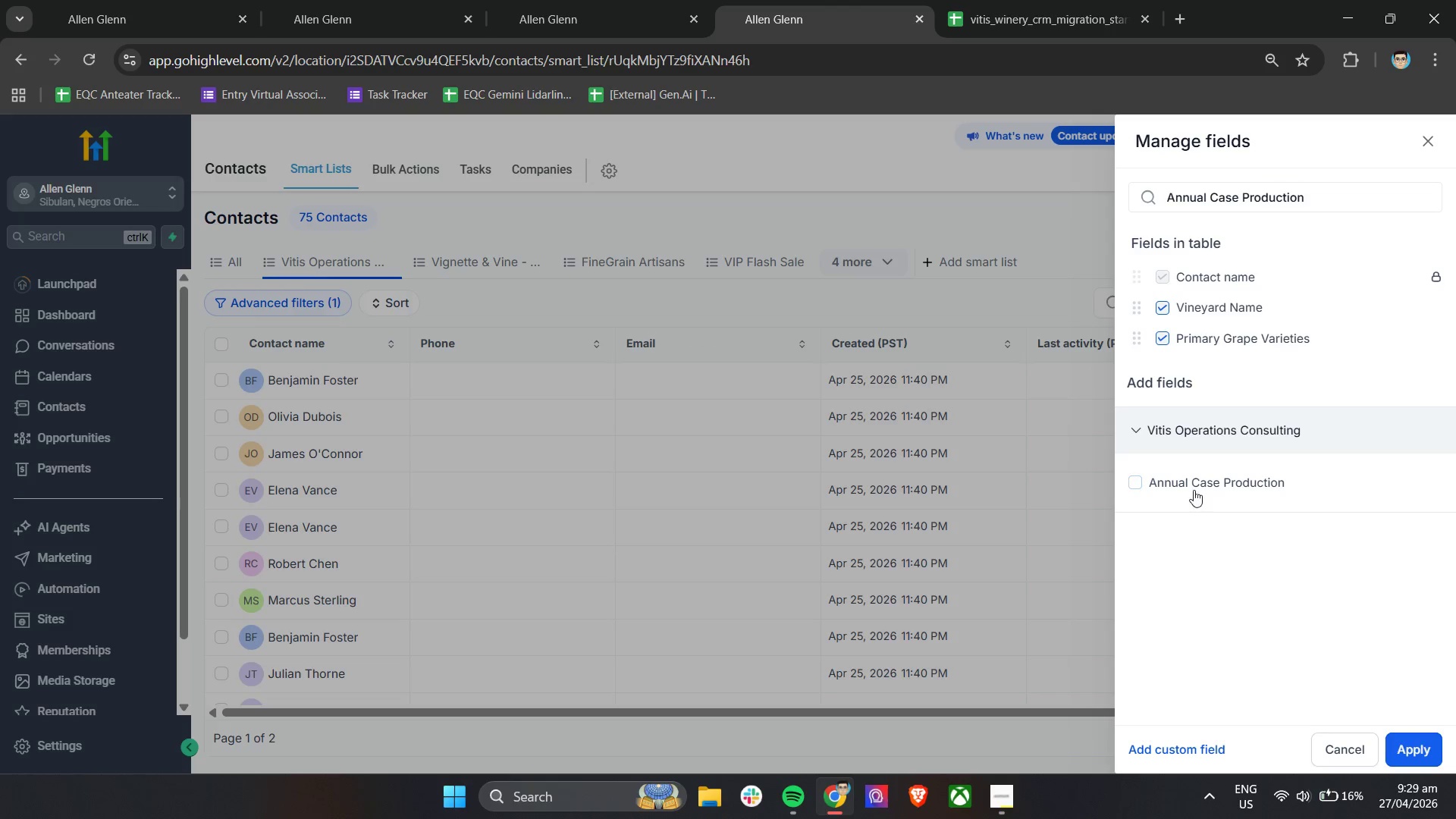 
left_click([1195, 487])
 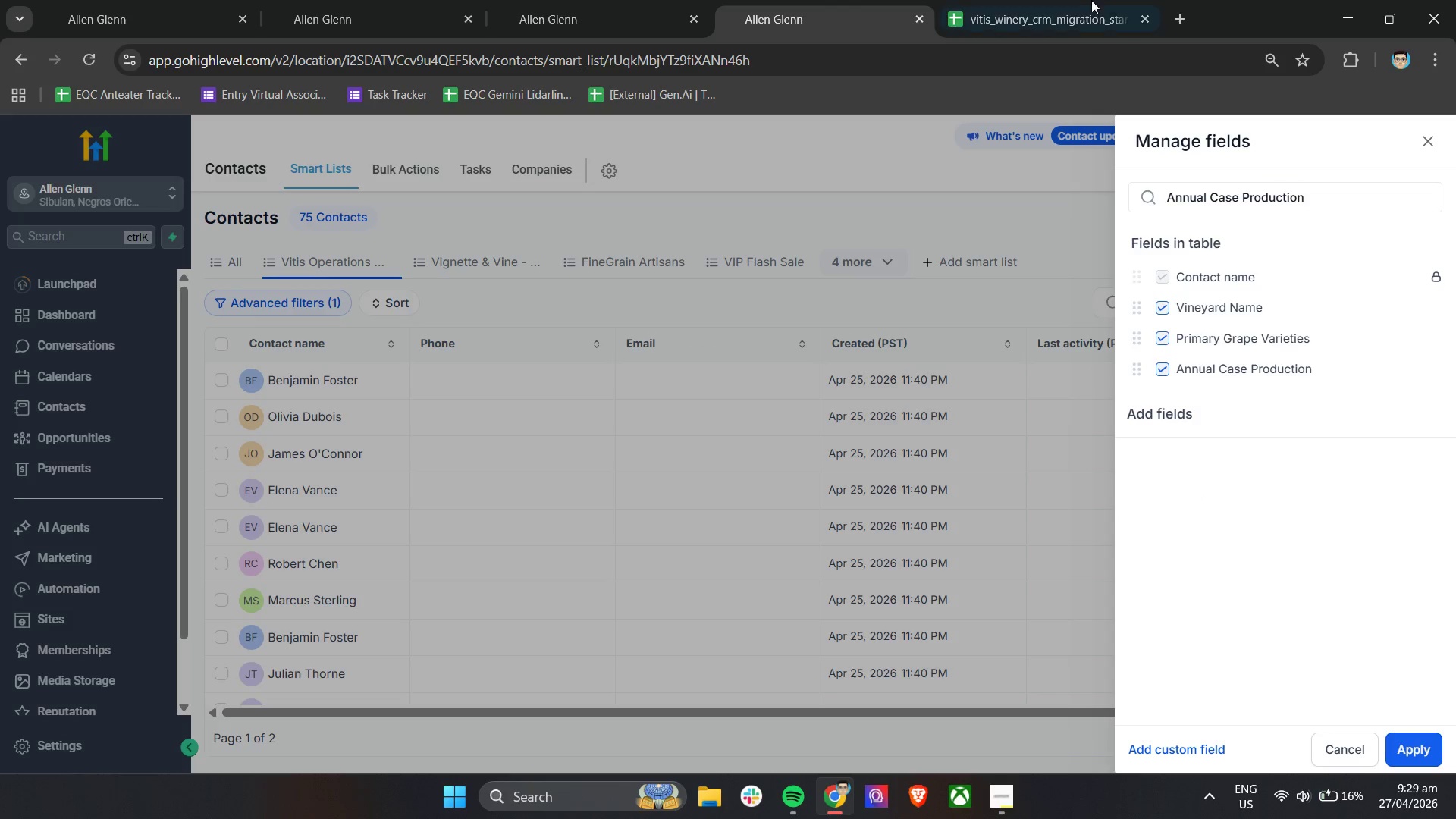 
left_click([1087, 0])
 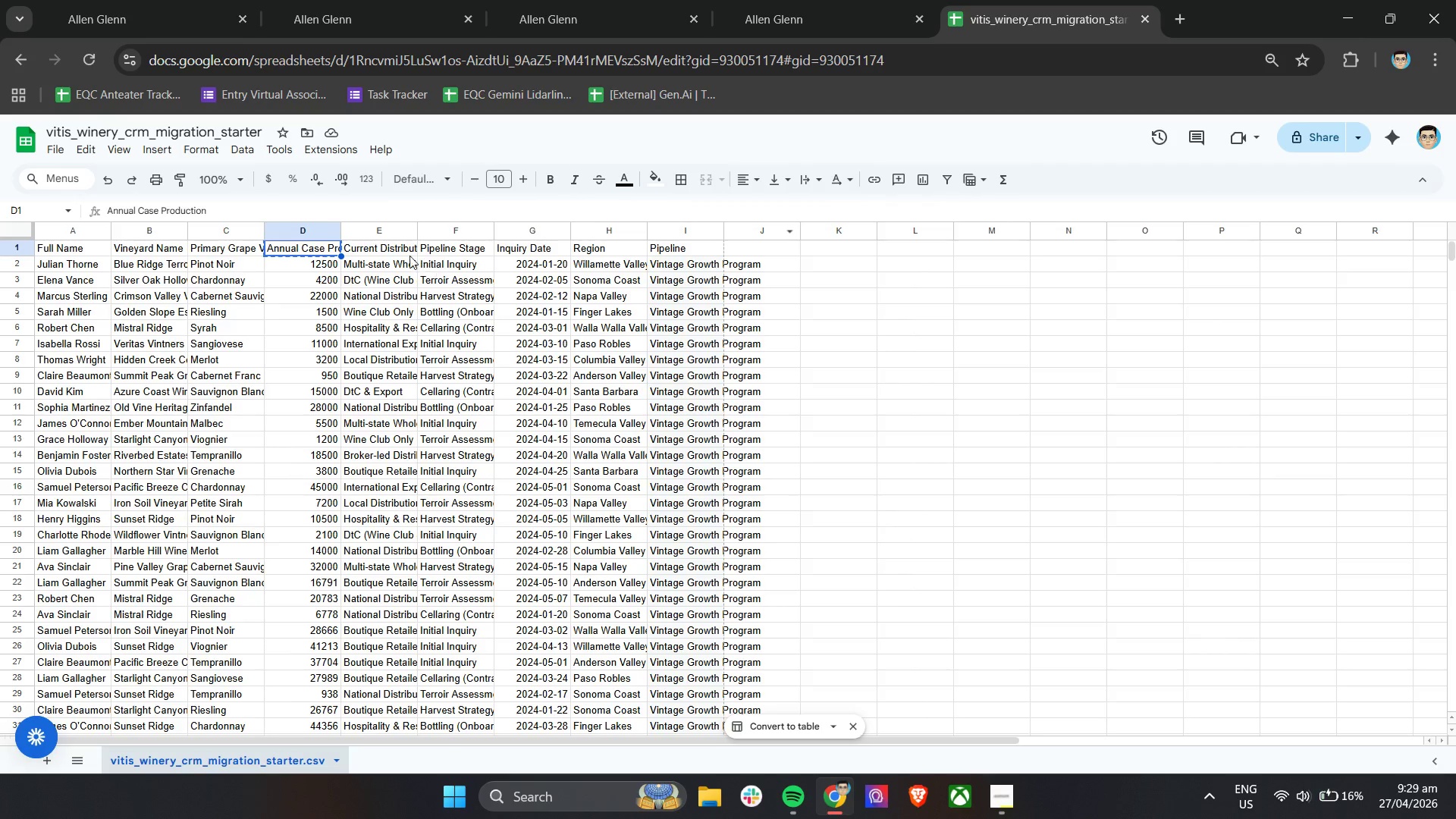 
left_click([384, 247])
 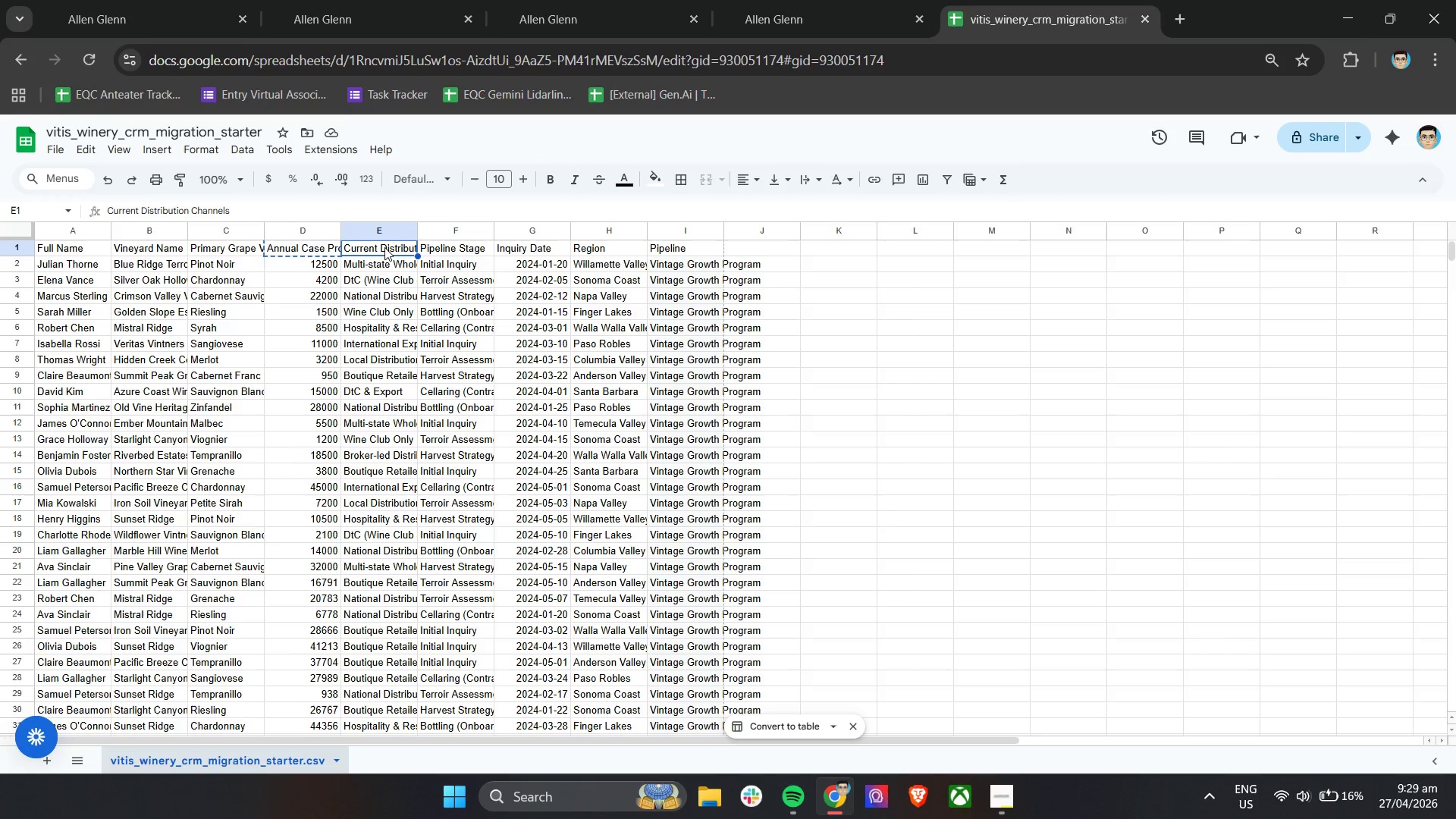 
key(Control+C)
 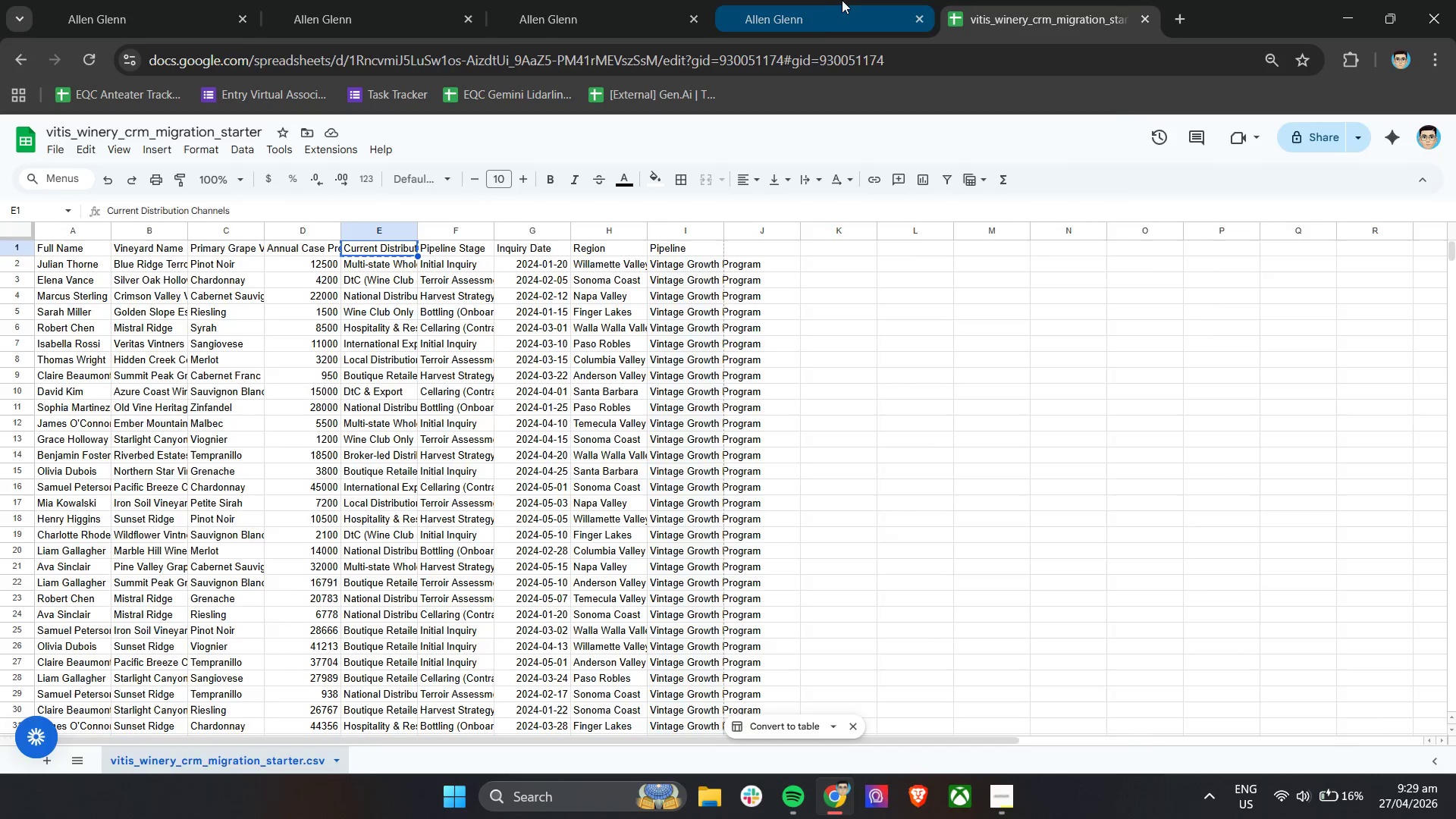 
left_click([843, 0])
 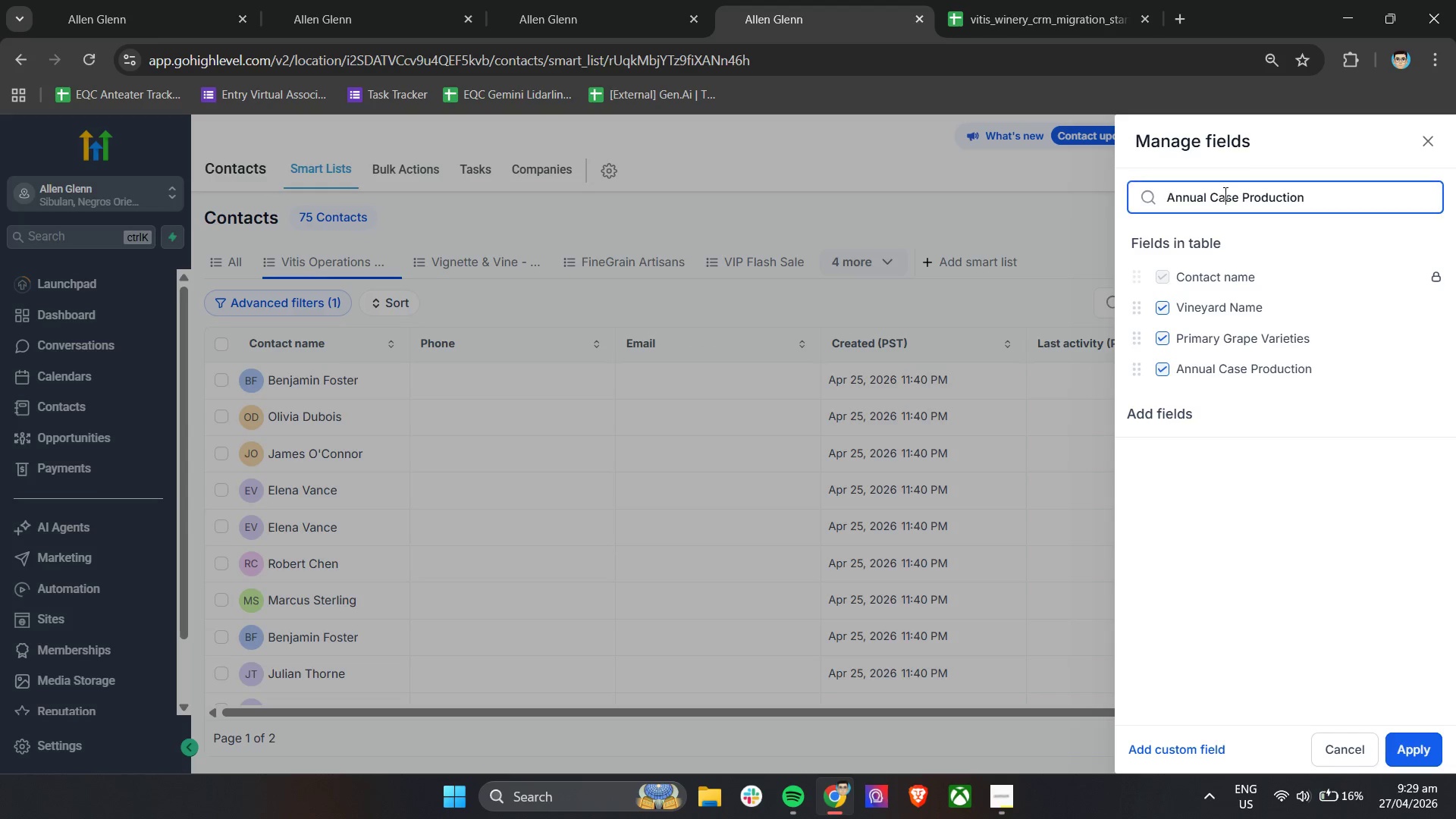 
double_click([1224, 193])
 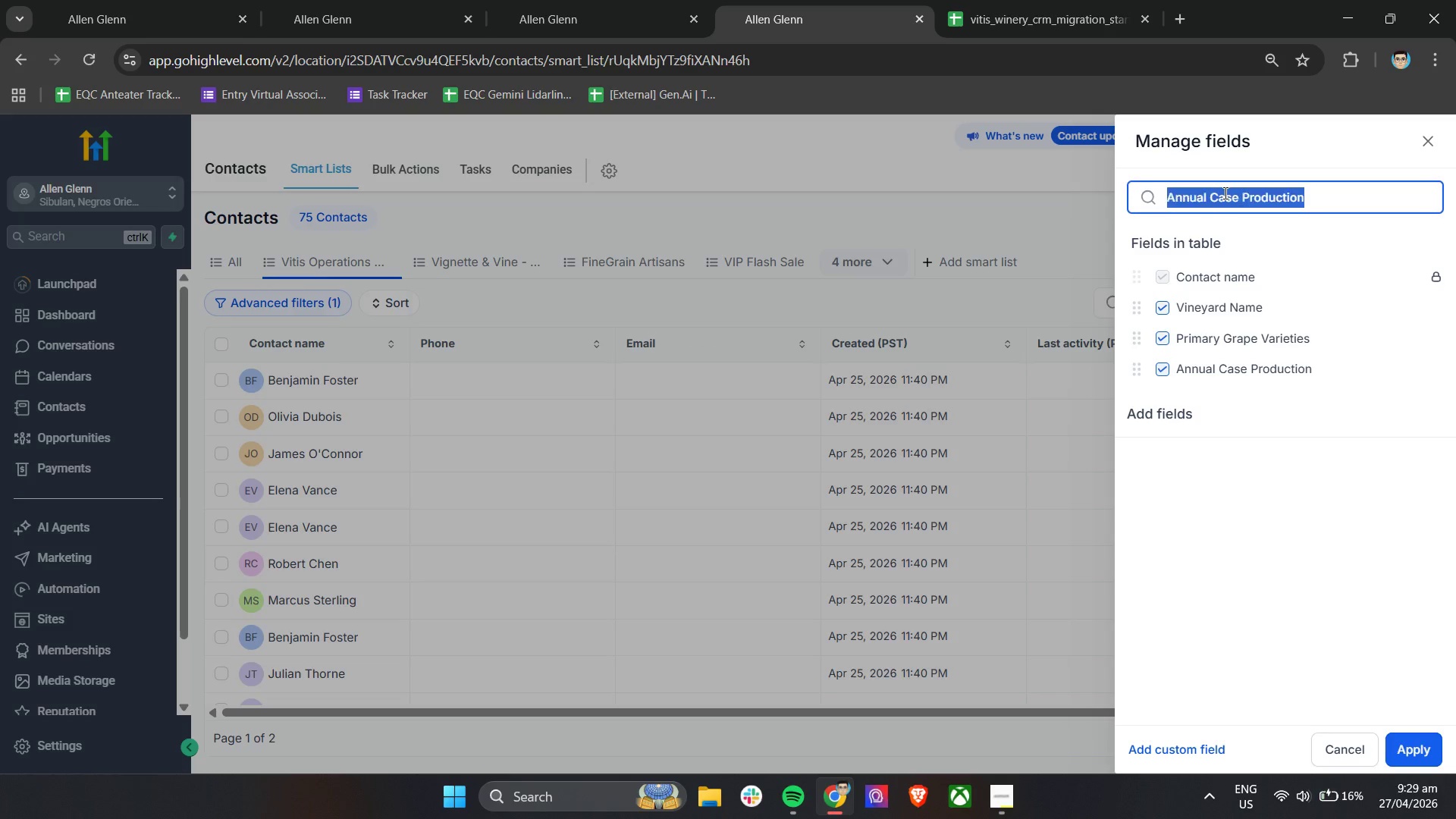 
triple_click([1224, 193])
 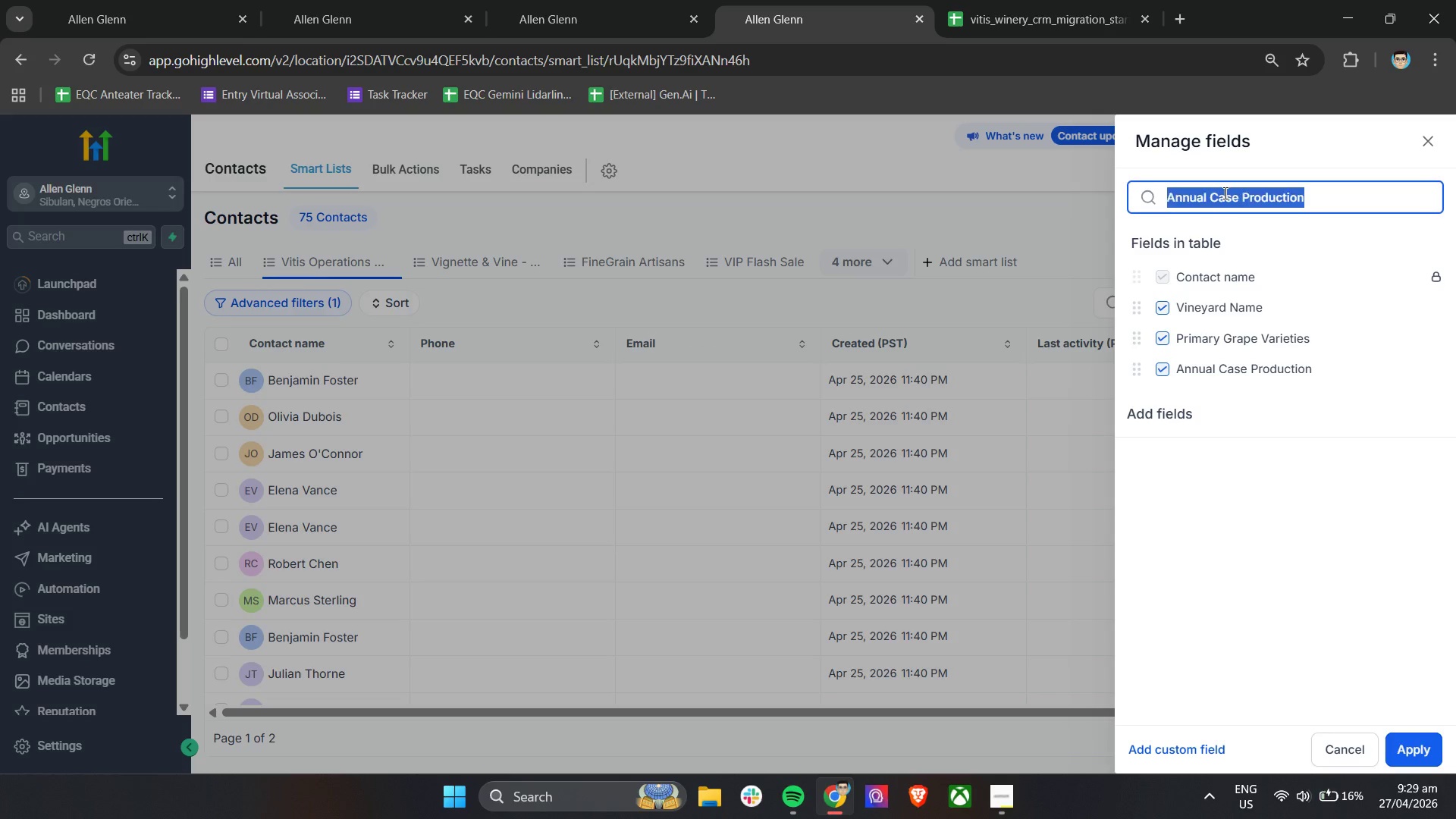 
key(Control+V)
 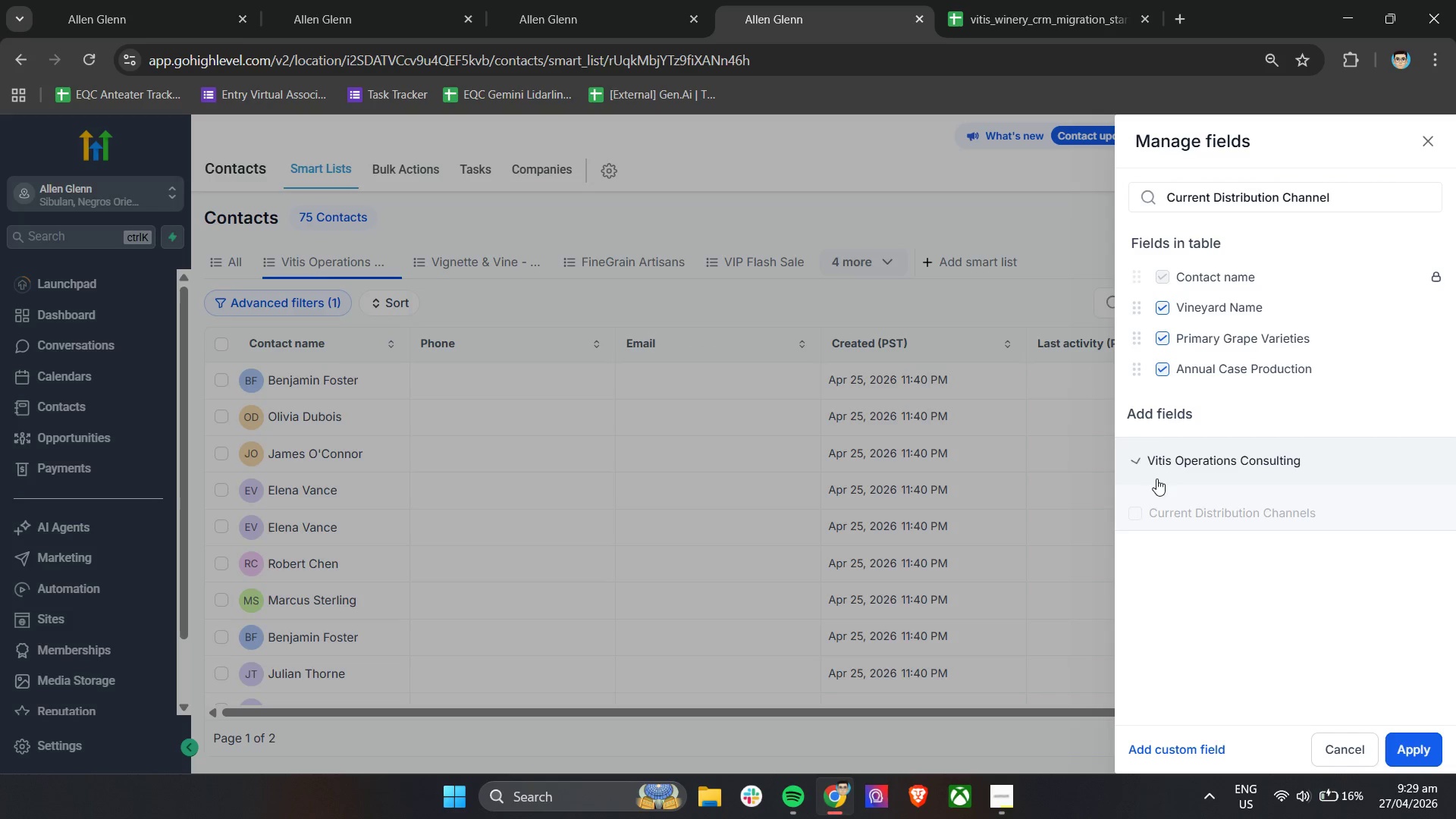 
double_click([1172, 508])
 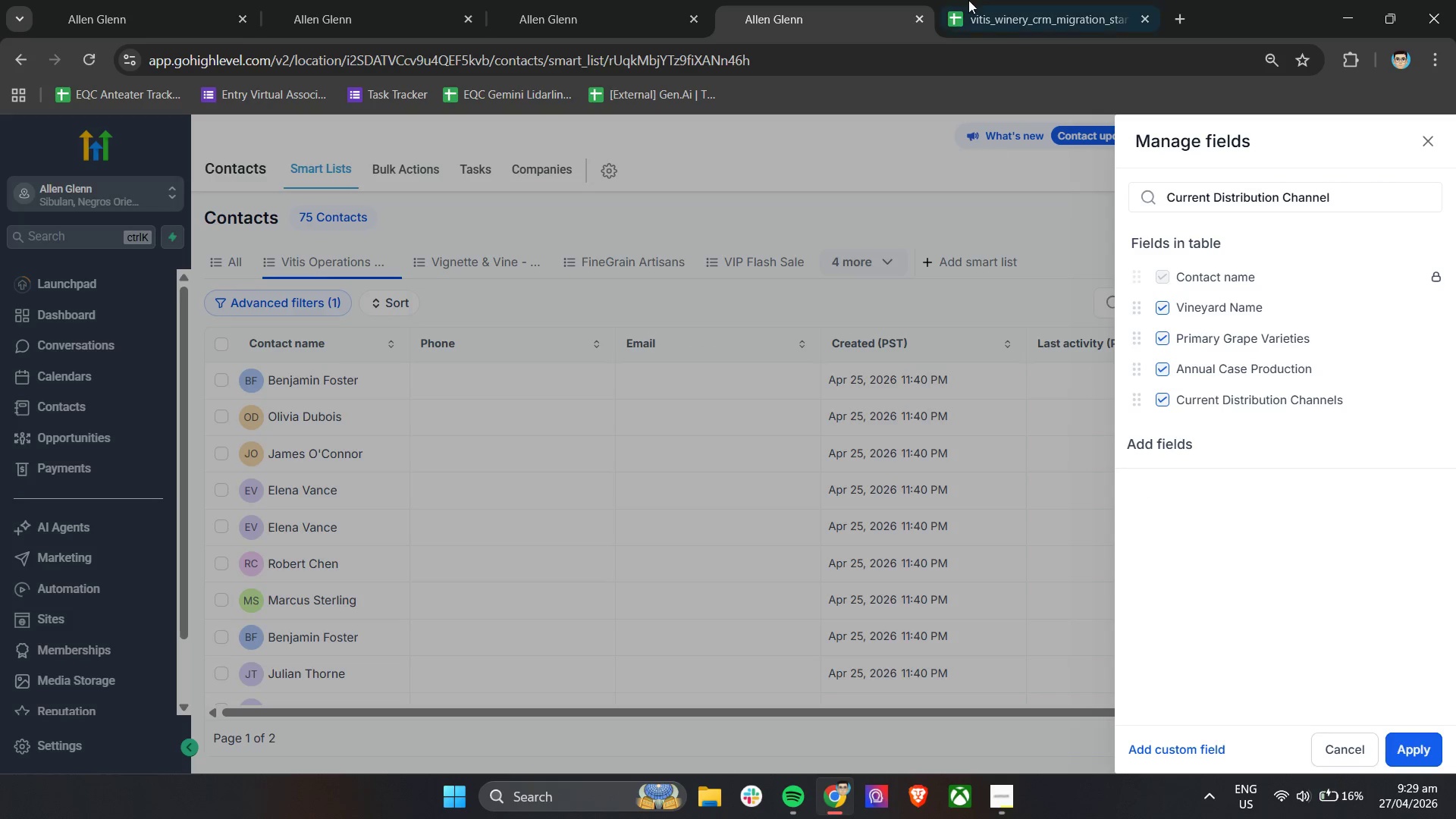 
left_click([968, 0])
 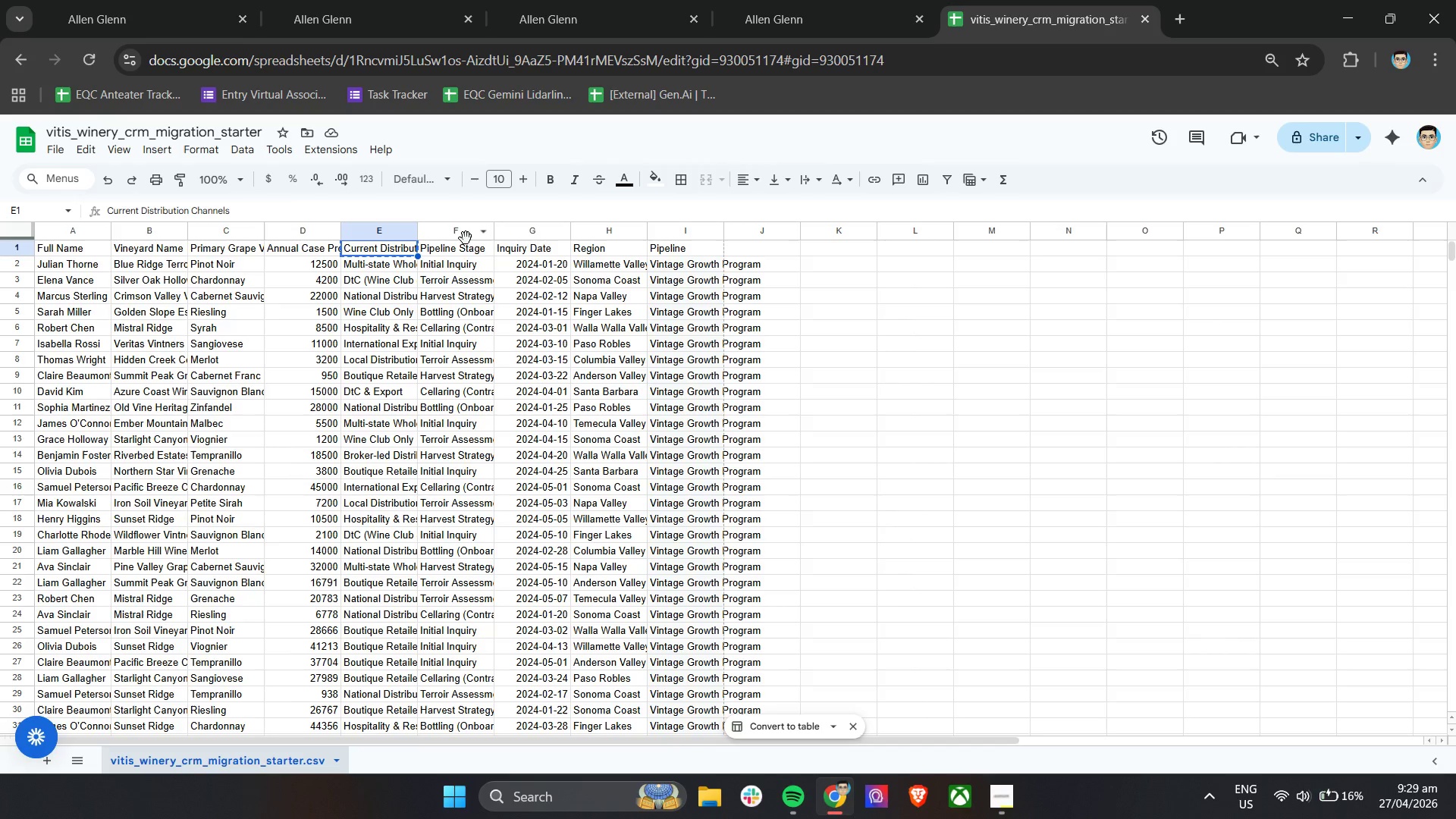 
left_click([520, 249])
 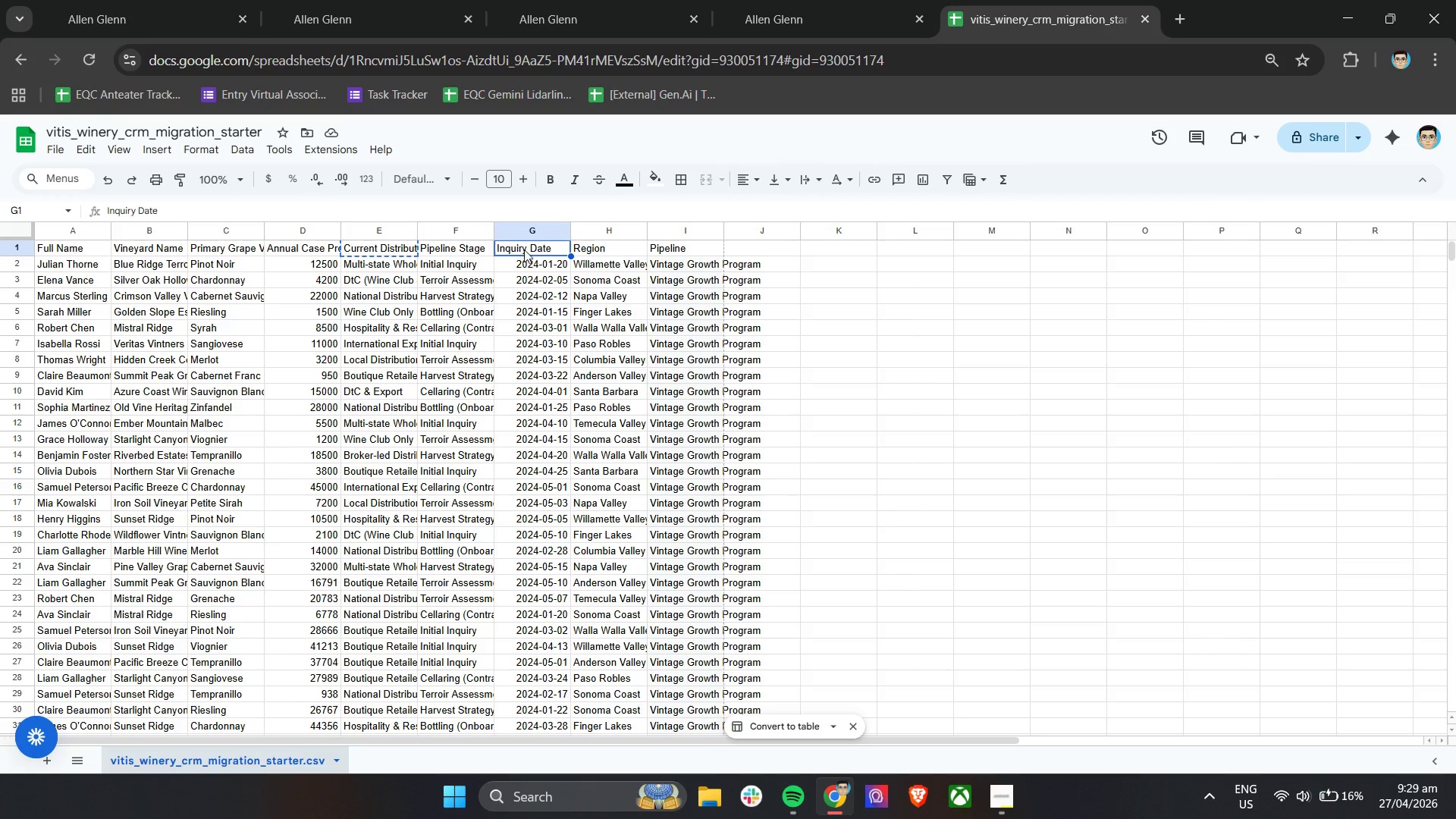 
key(Control+C)
 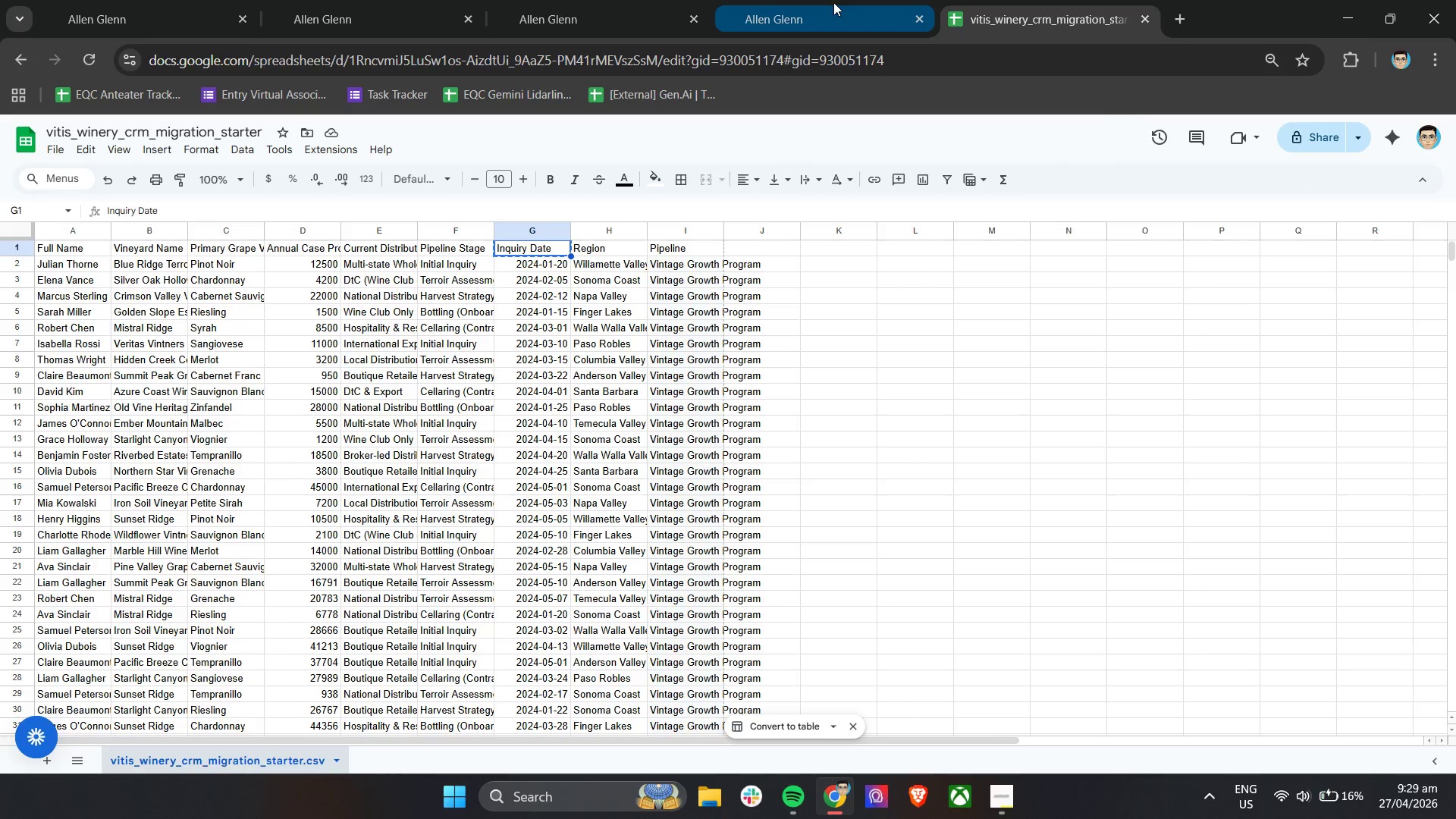 
left_click([833, 2])
 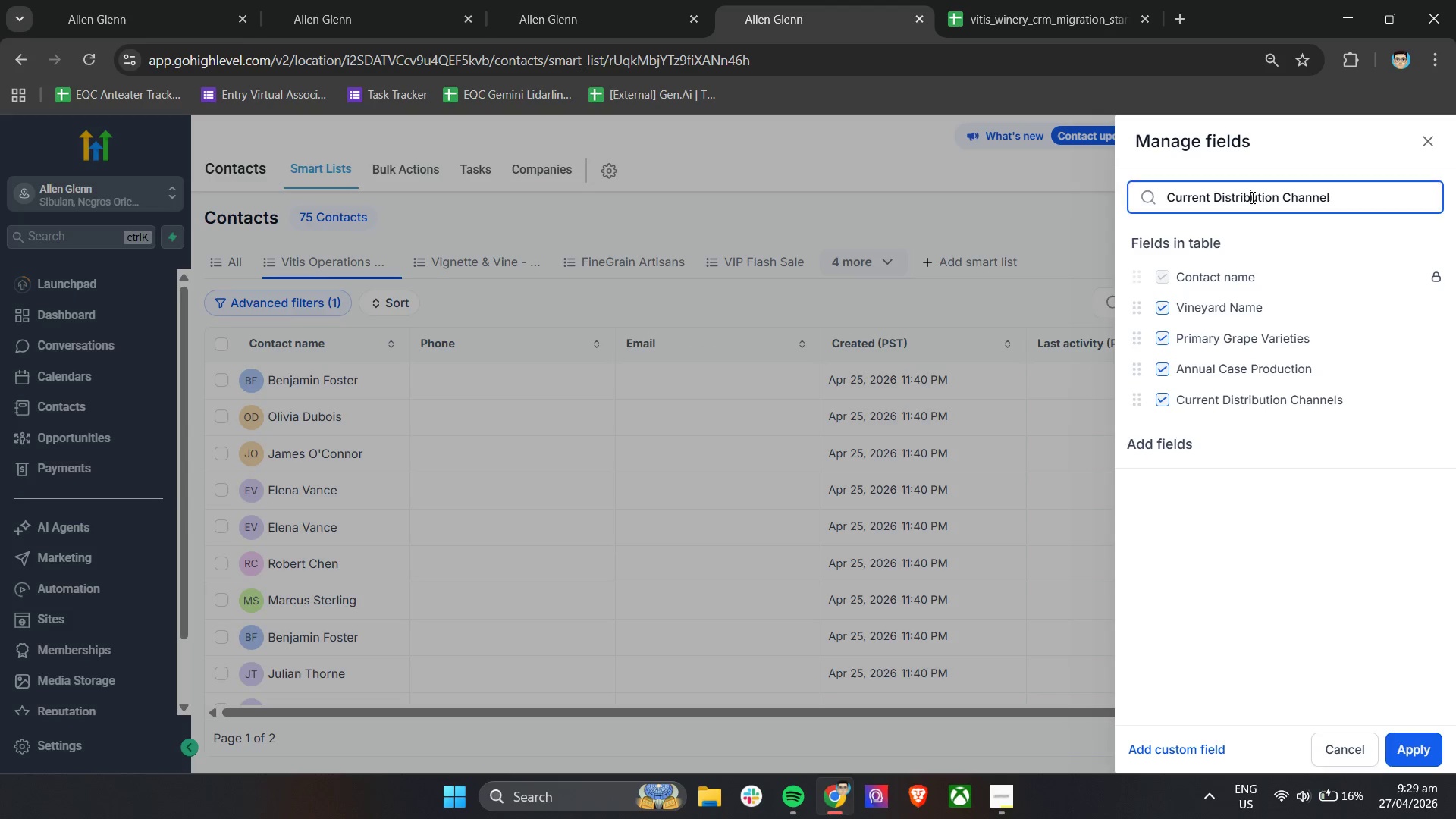 
double_click([1251, 197])
 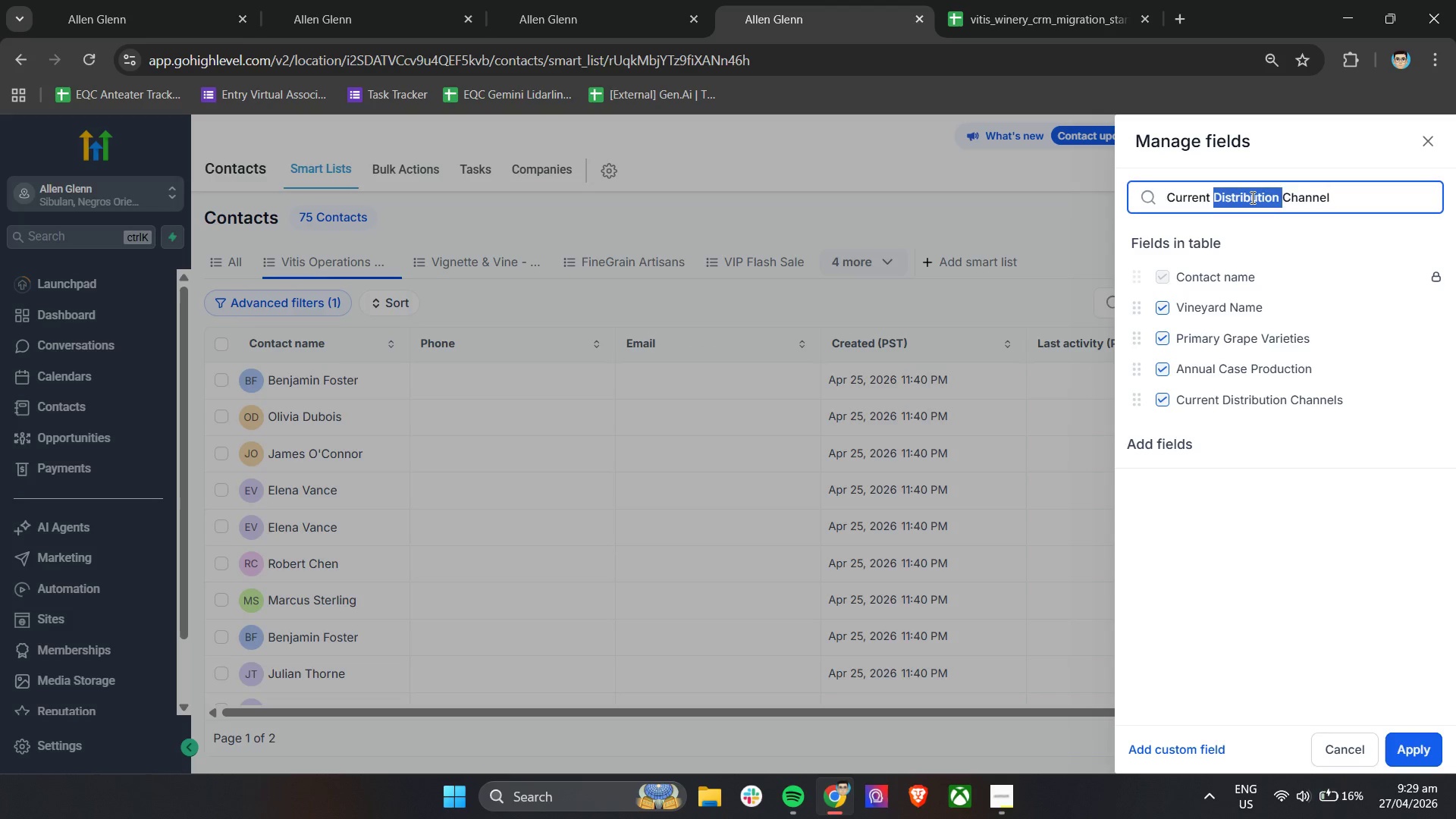 
triple_click([1251, 197])
 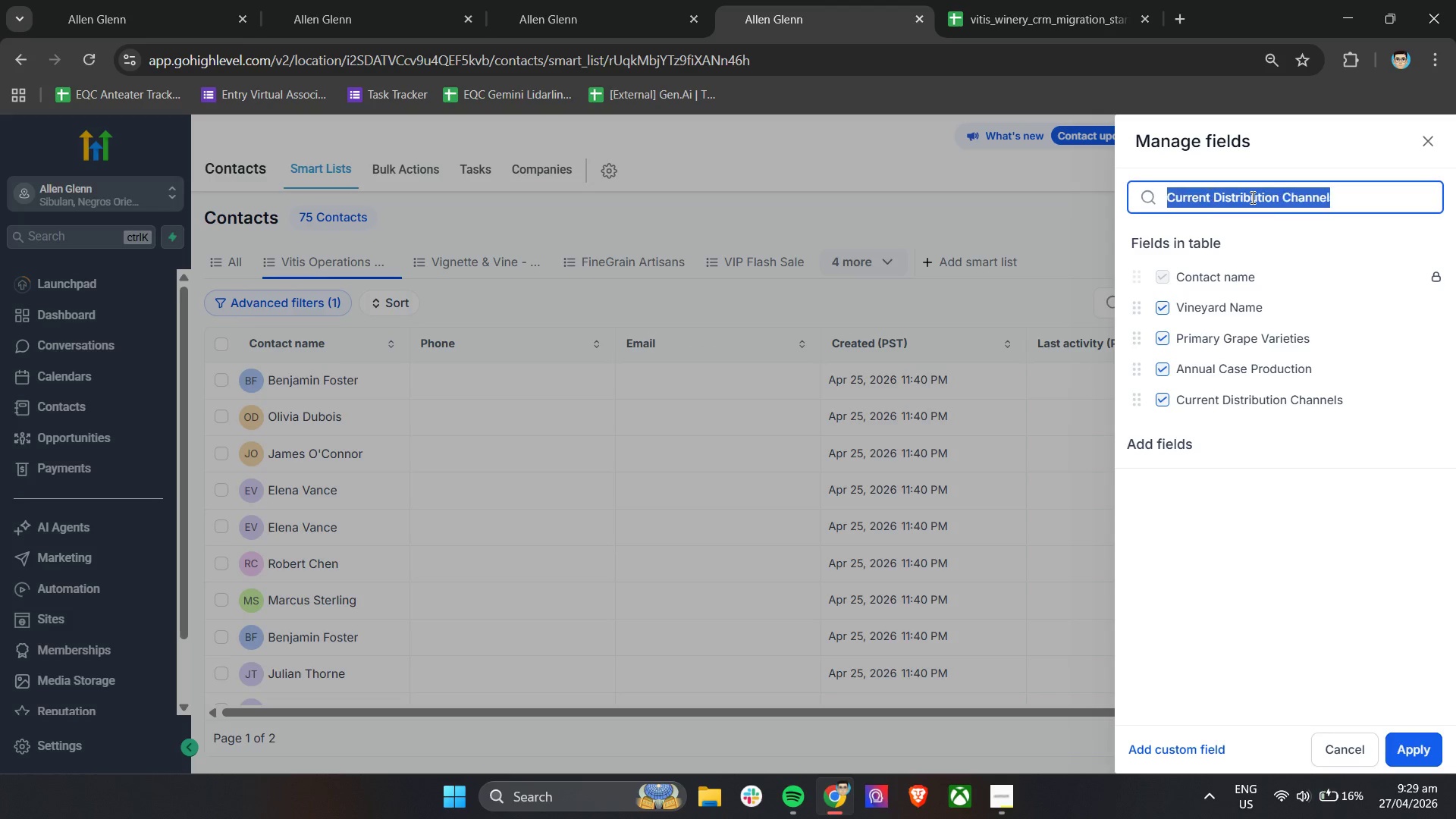 
key(Control+V)
 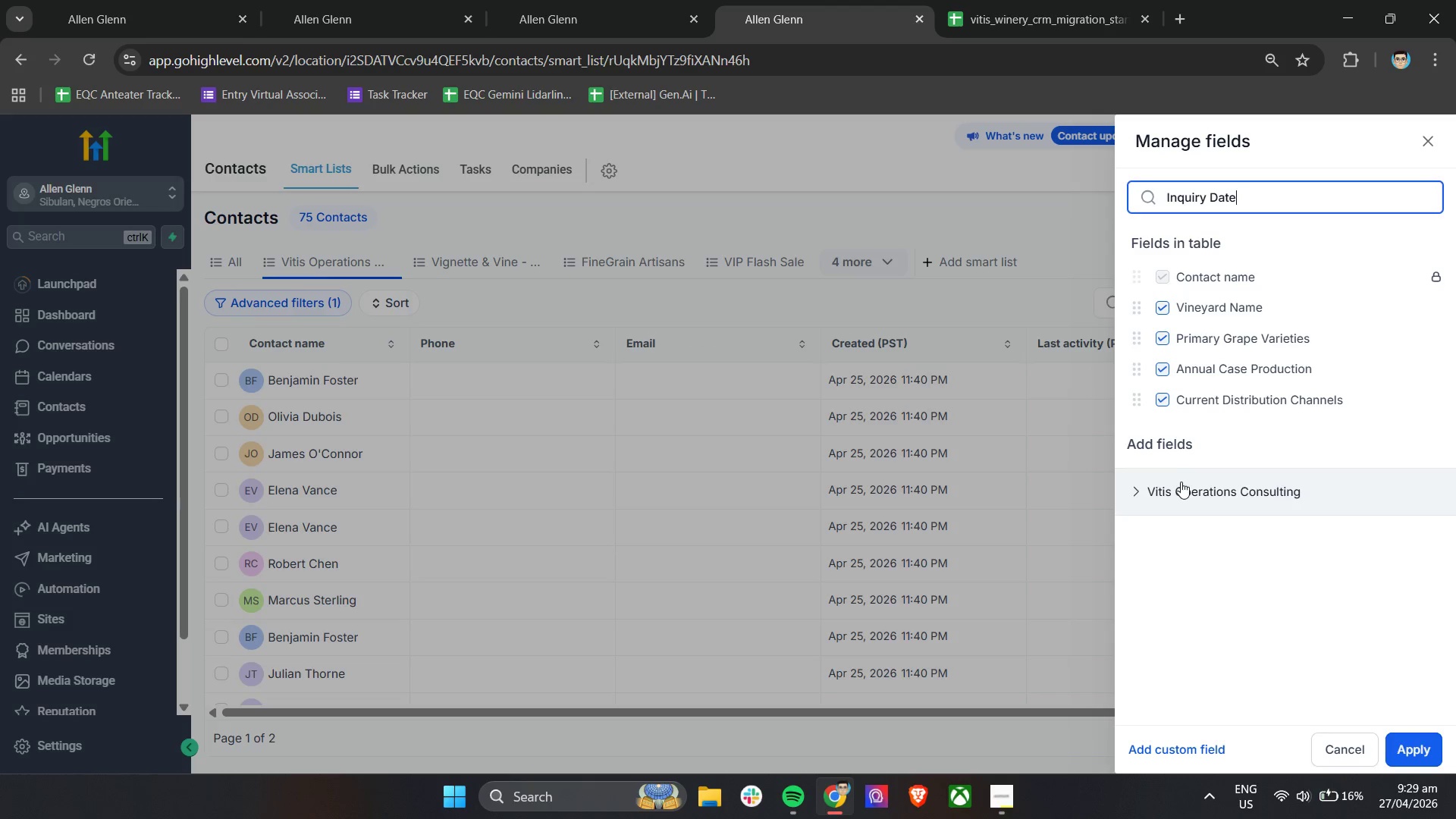 
left_click([1180, 485])
 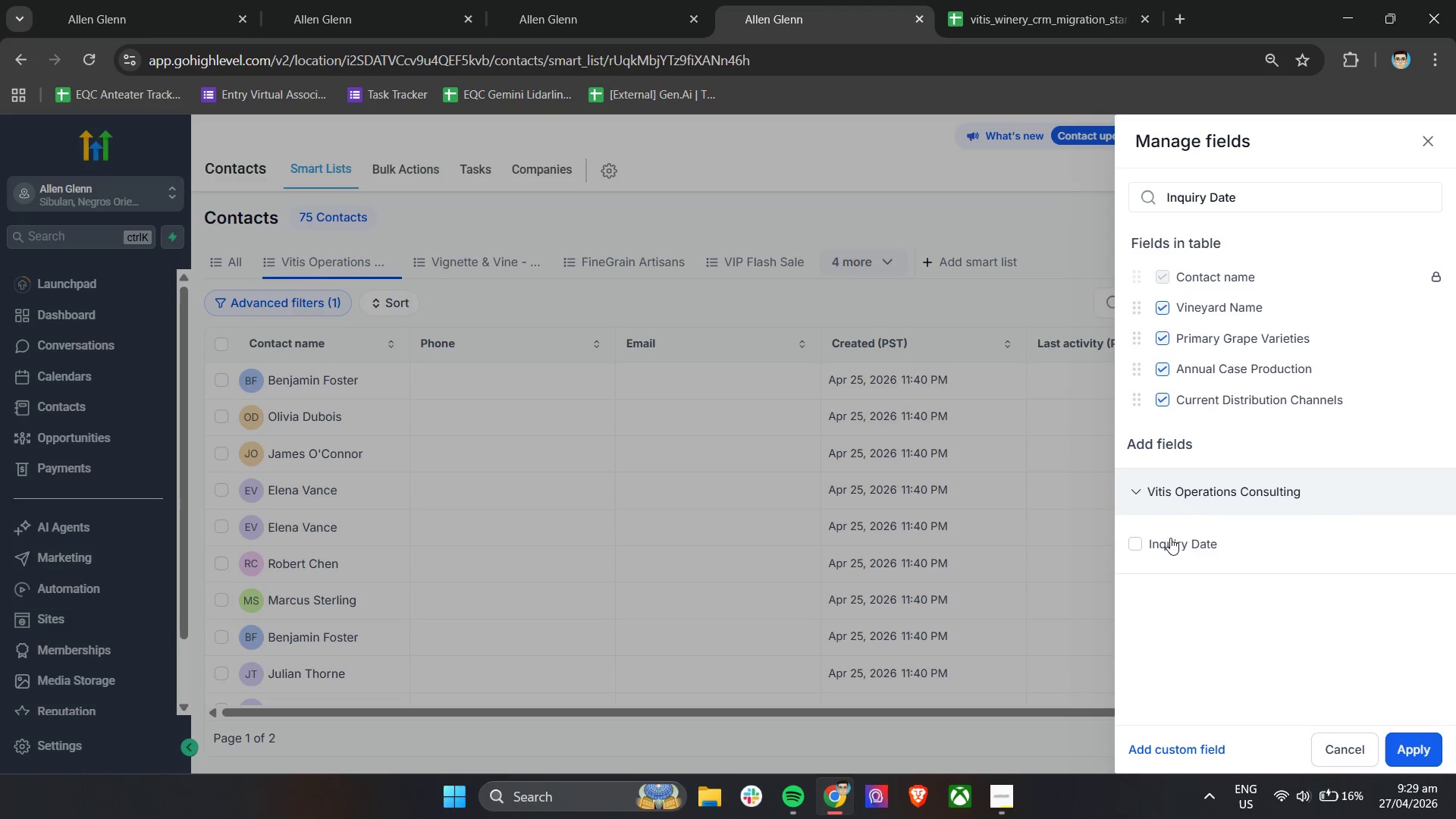 
left_click([1170, 538])
 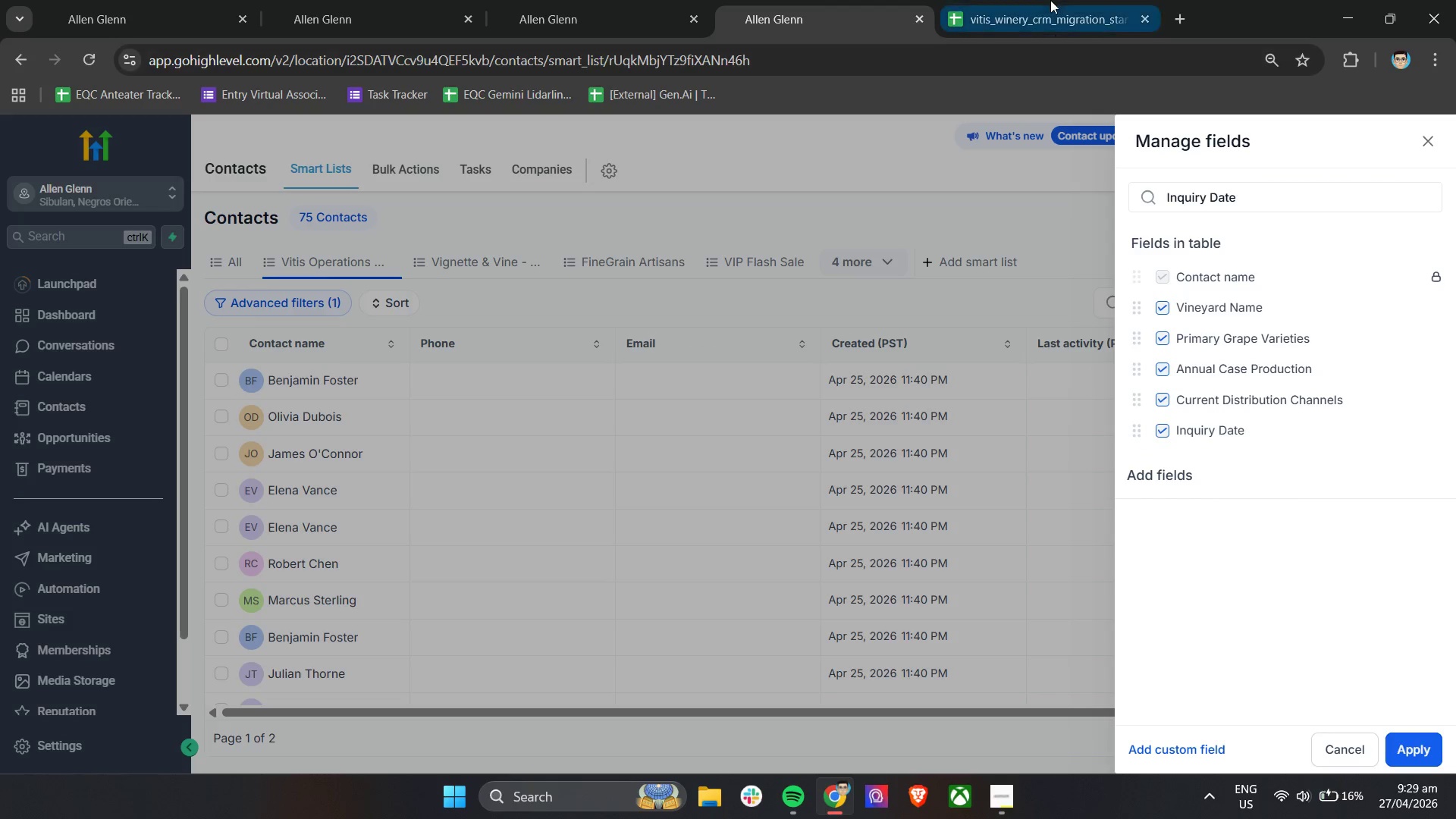 
left_click([1035, 0])
 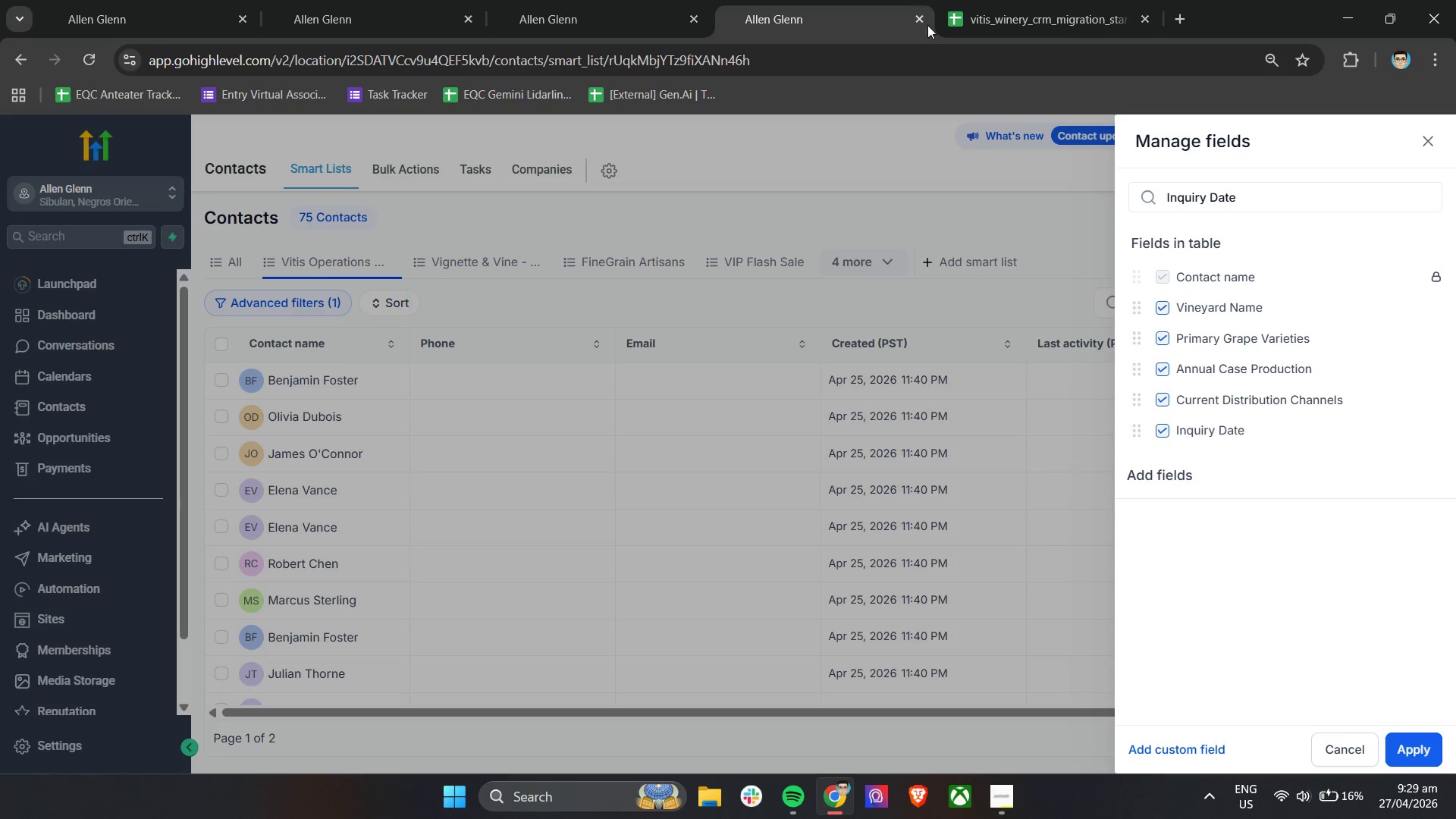 
double_click([1256, 177])
 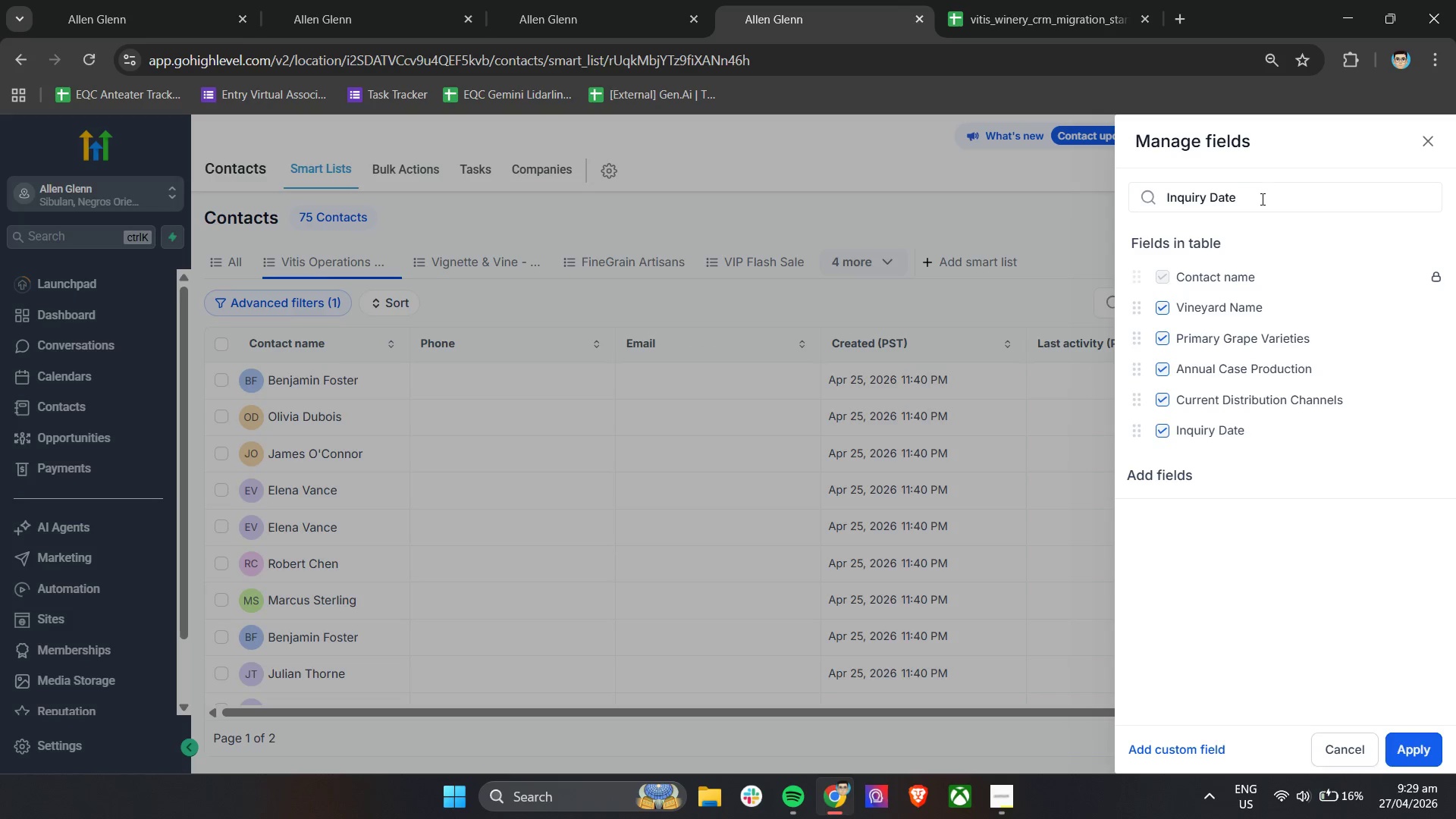 
triple_click([1261, 199])
 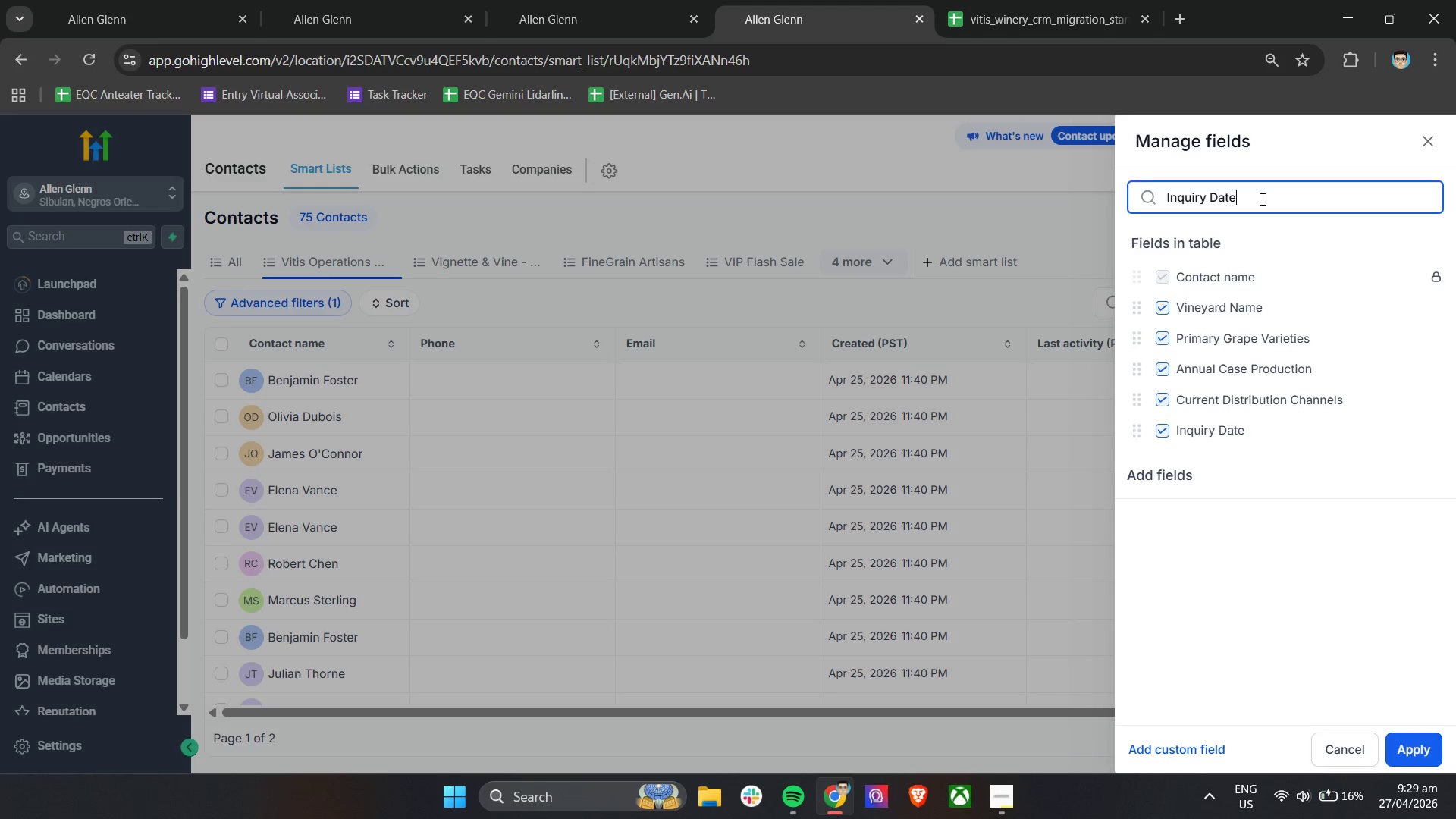 
triple_click([1261, 199])
 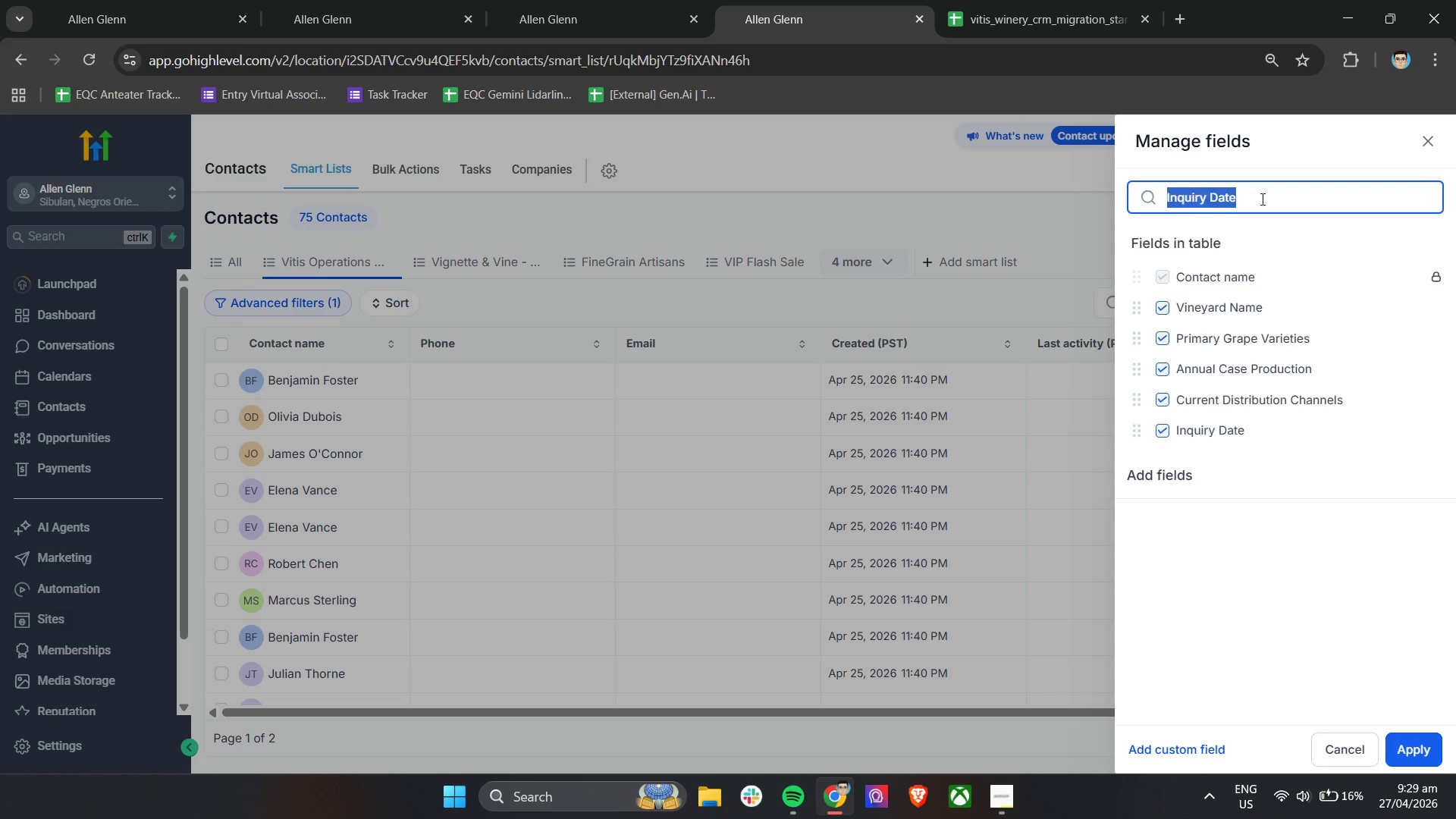 
triple_click([1261, 199])
 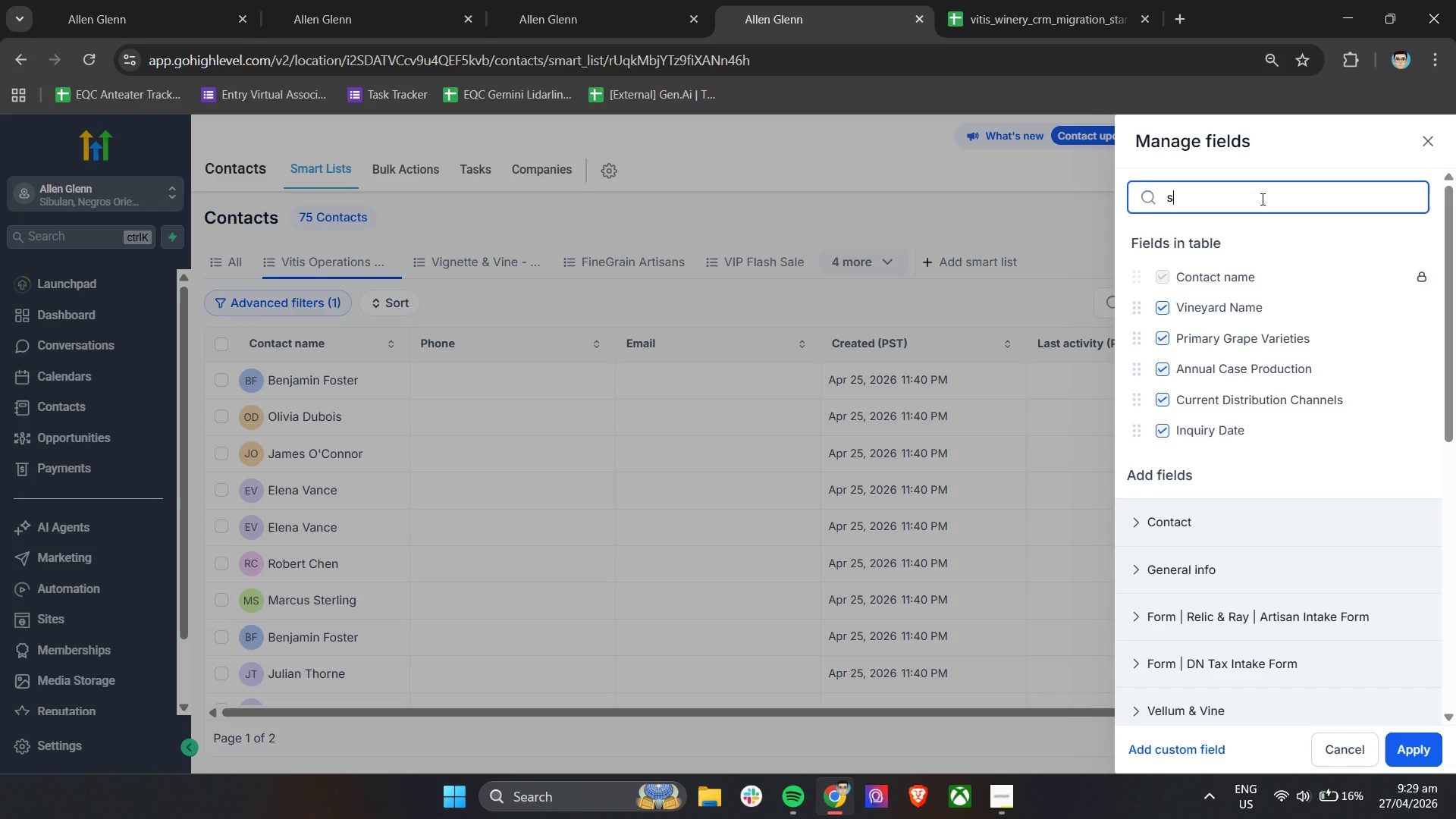 
type(st)
 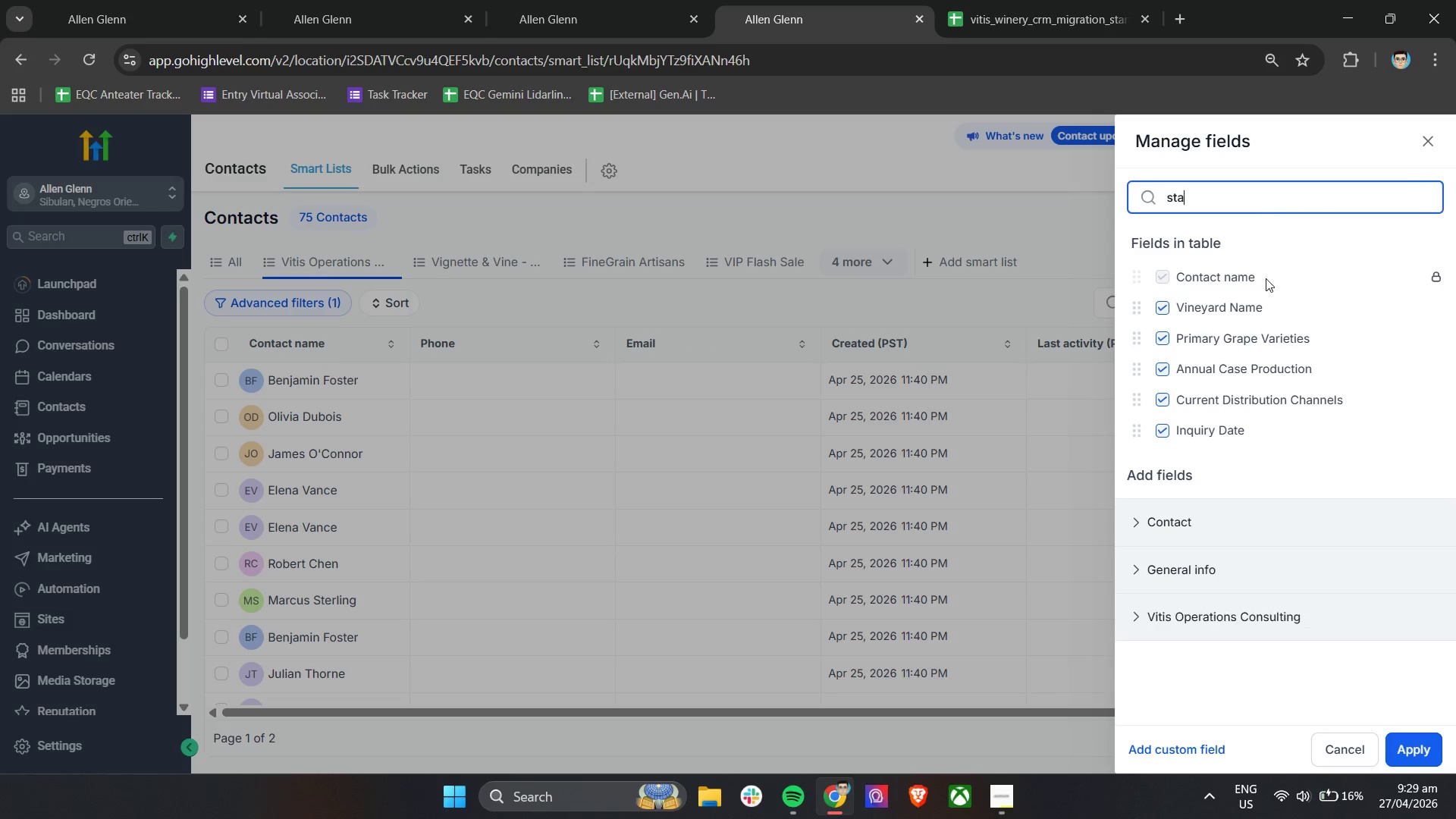 
type(ate)
 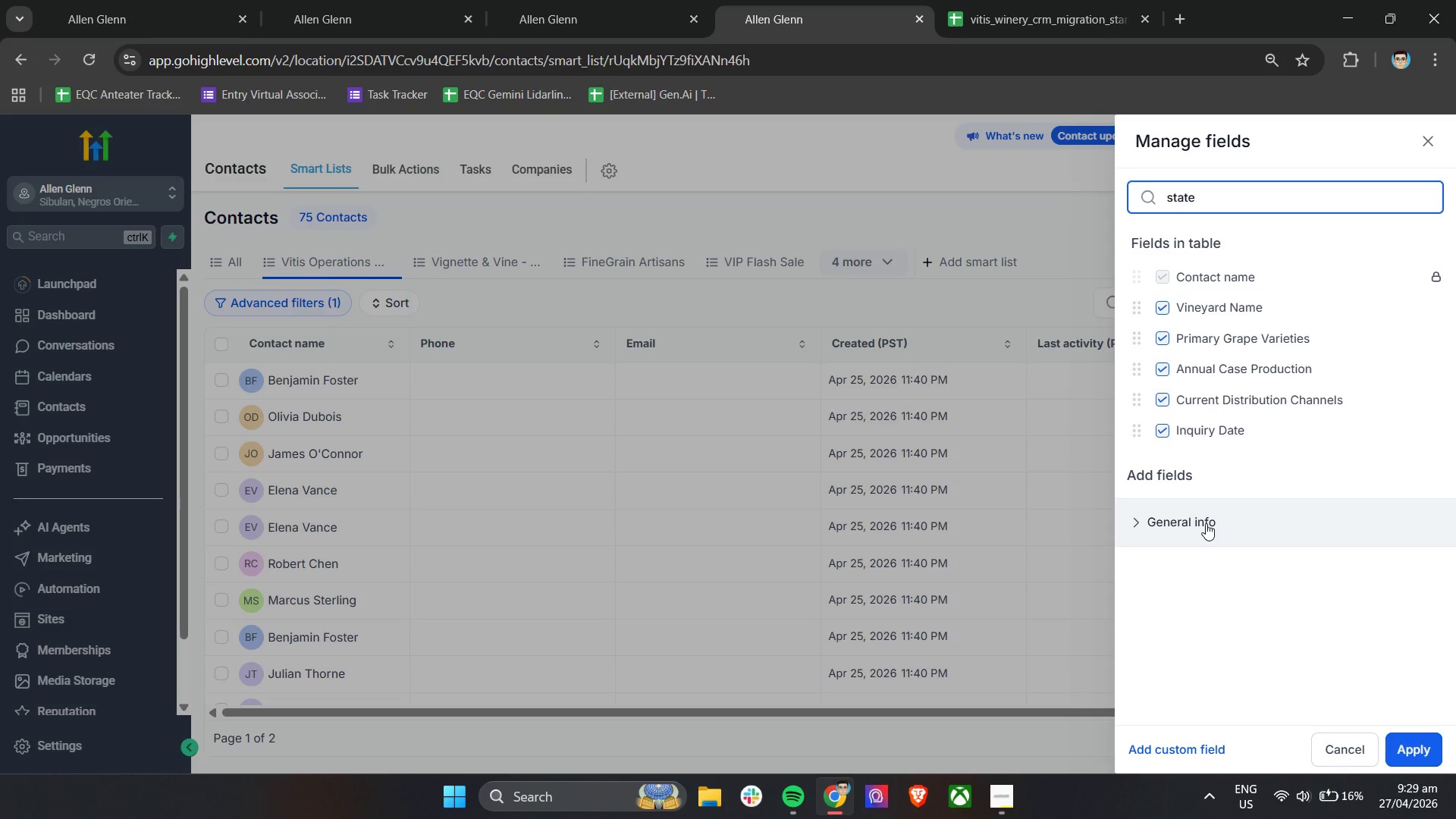 
left_click([1206, 523])
 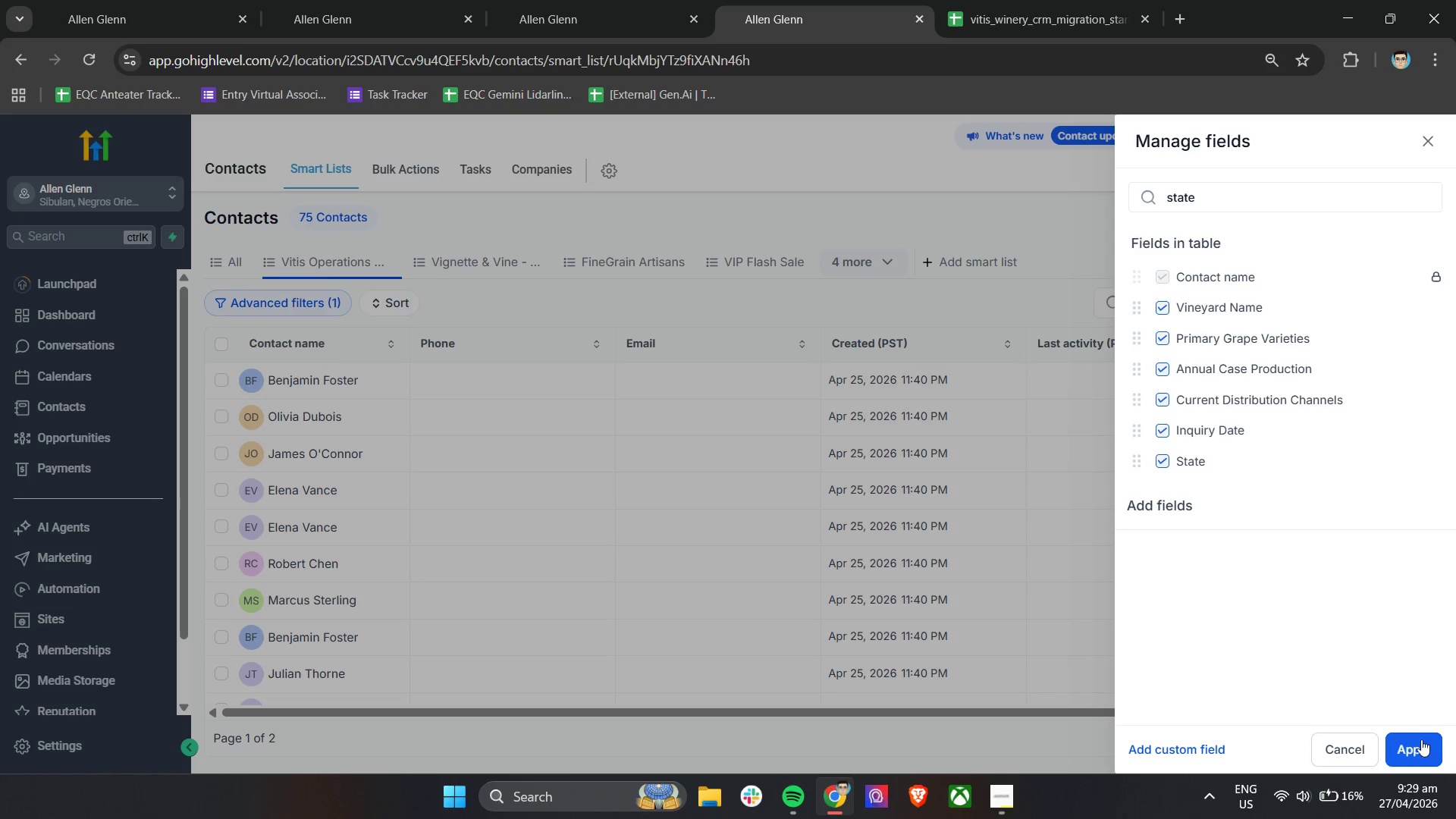 
left_click([1420, 739])
 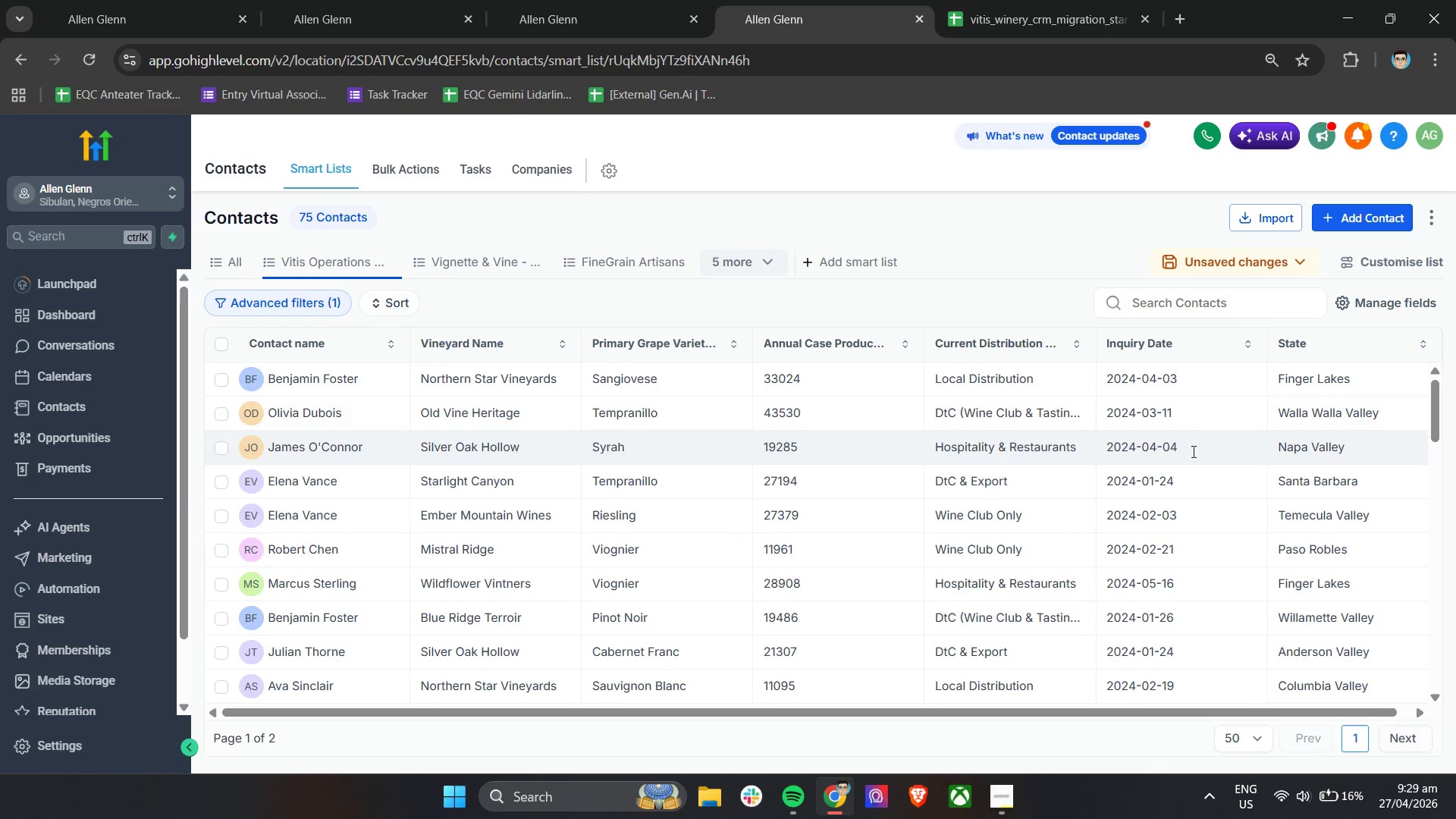 
left_click([1287, 262])
 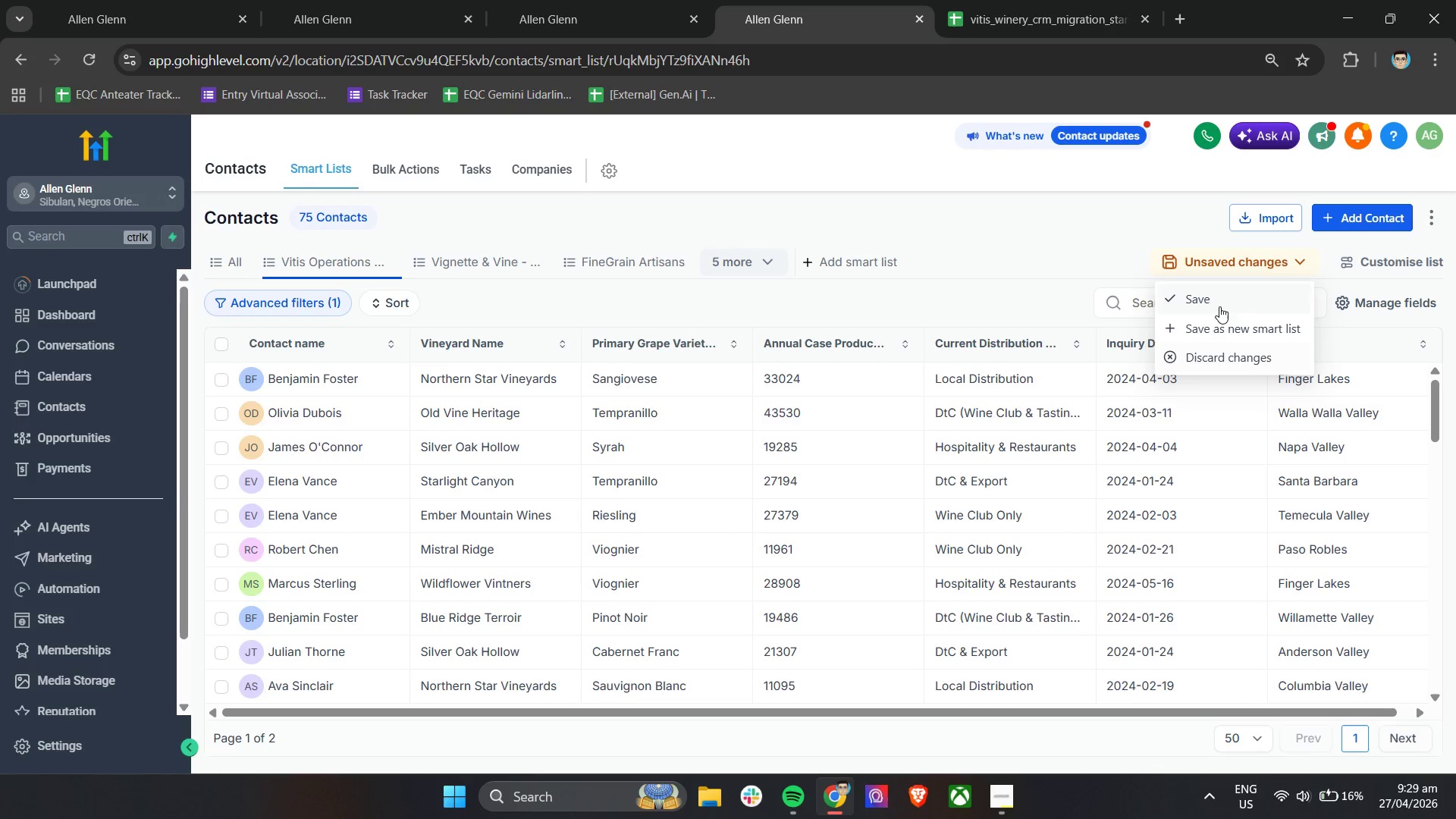 
left_click([1218, 299])
 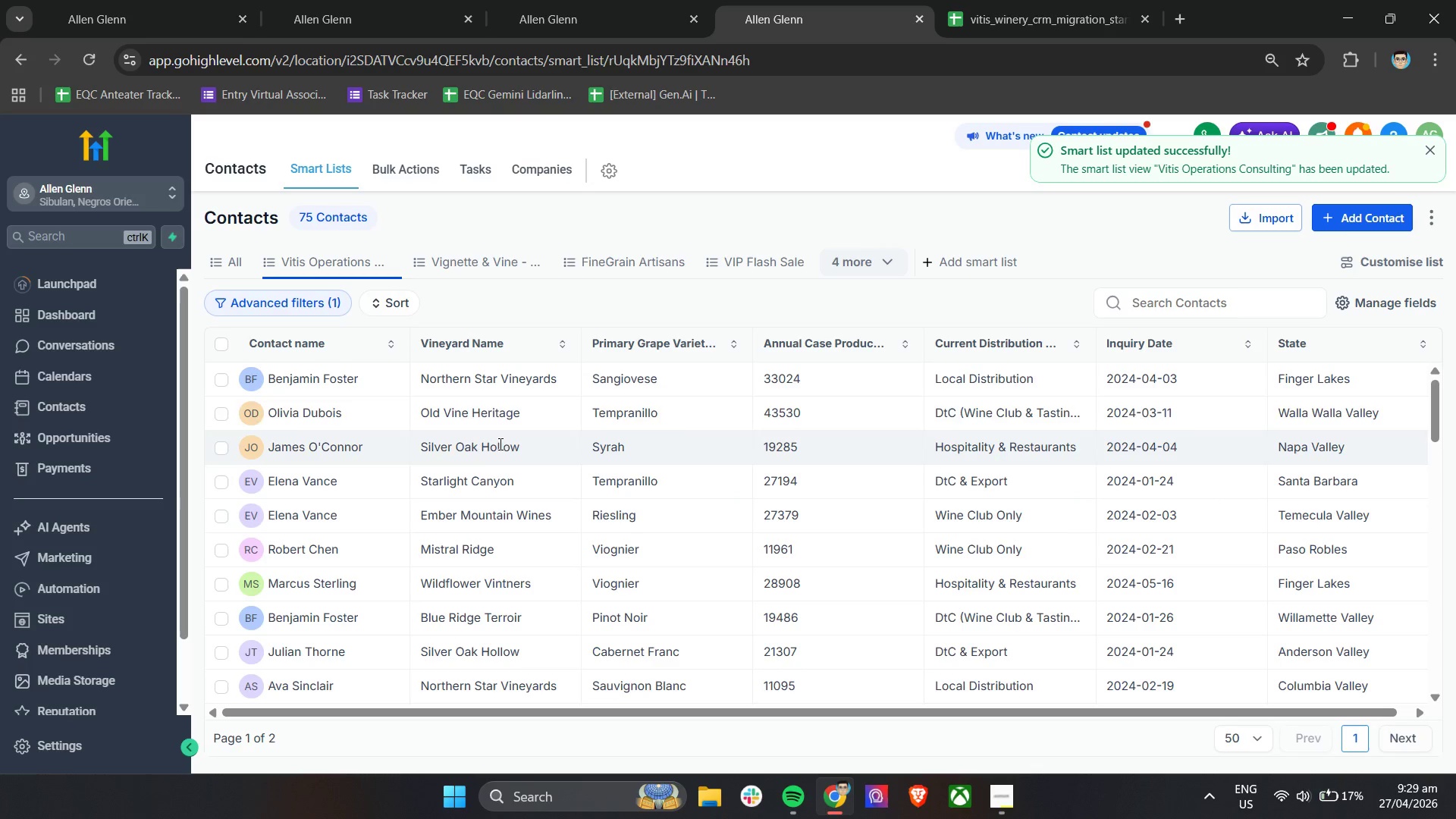 
wait(6.78)
 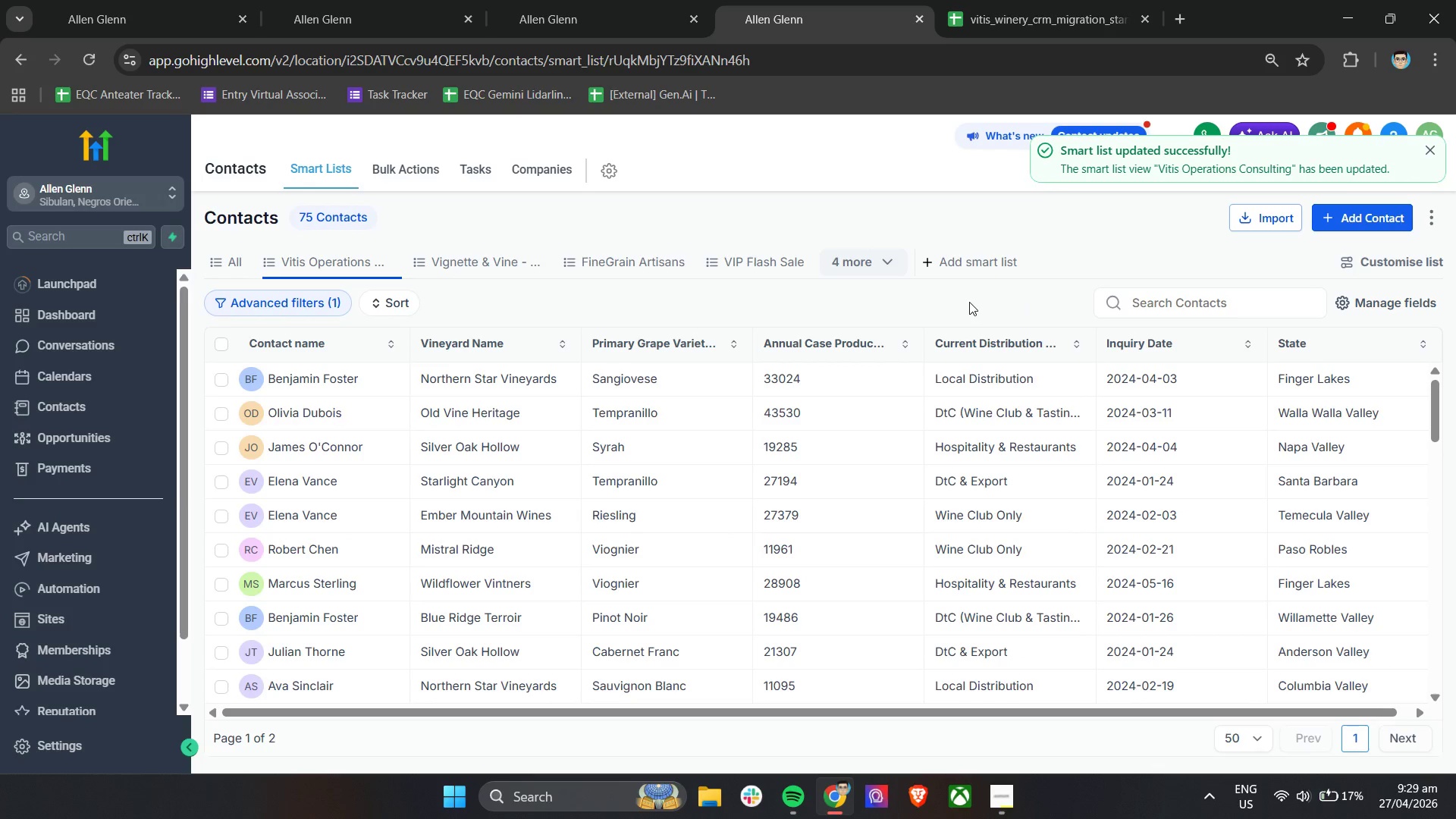 
left_click([394, 381])
 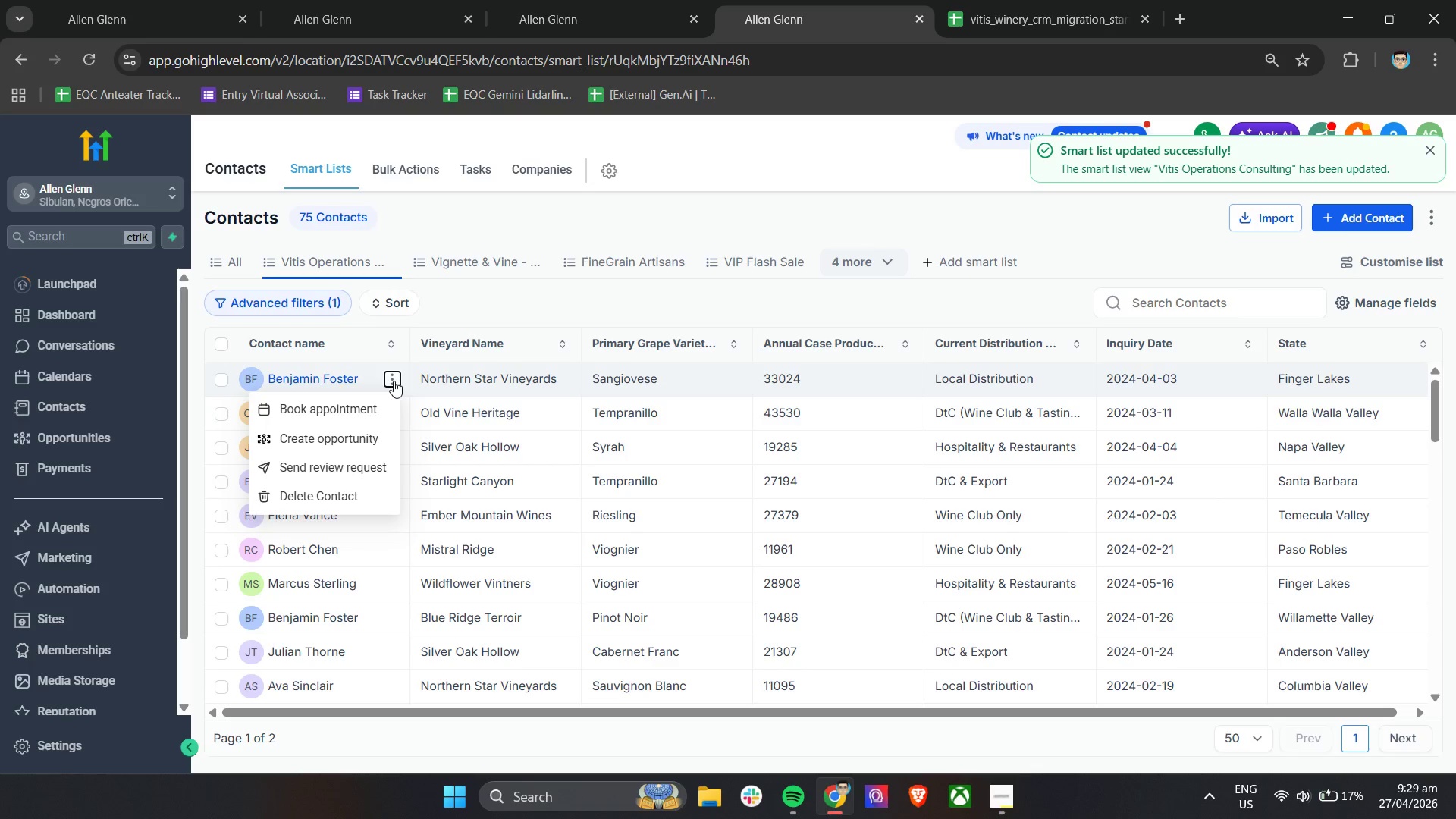 
right_click([441, 378])
 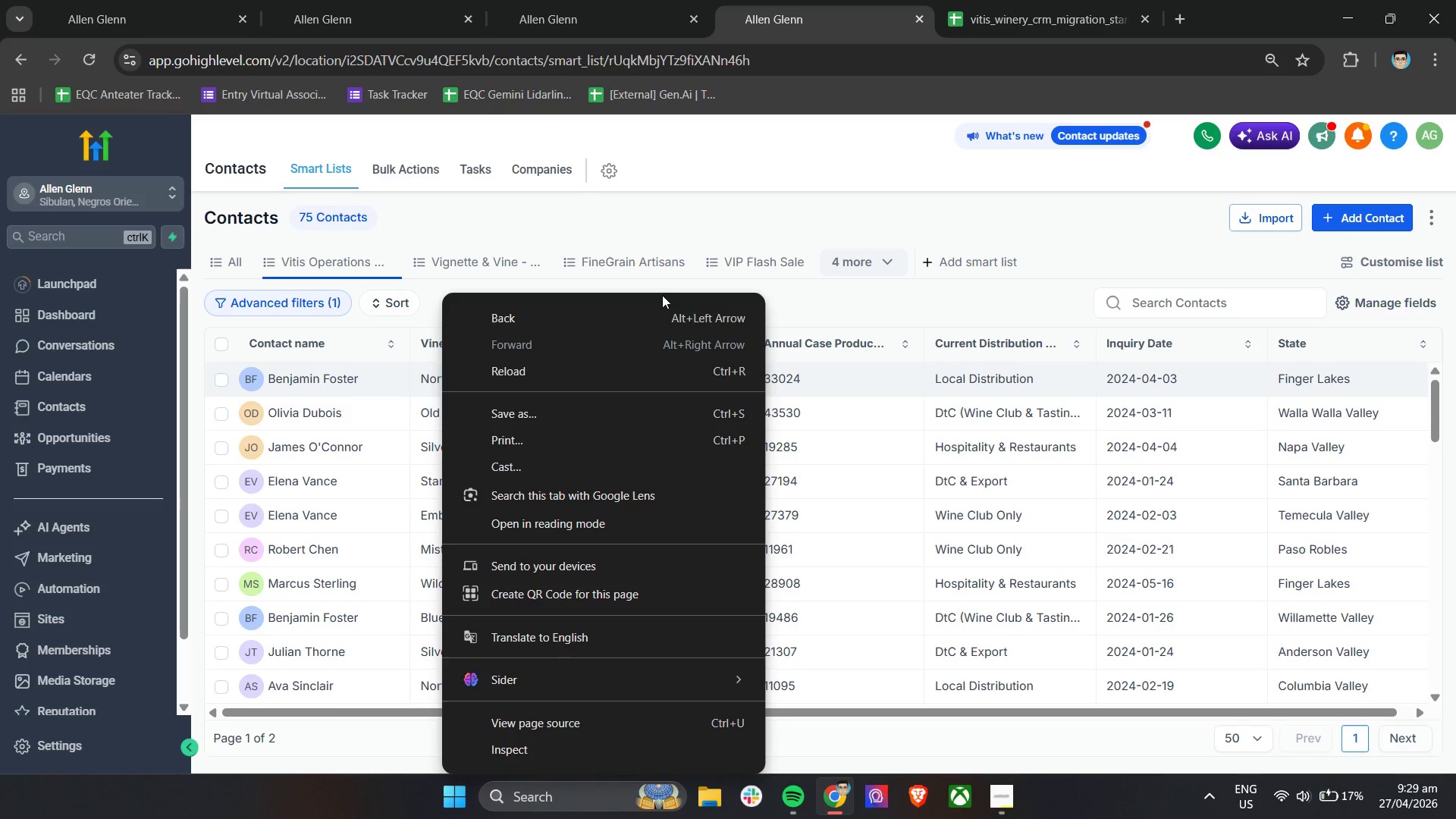 
left_click([860, 281])
 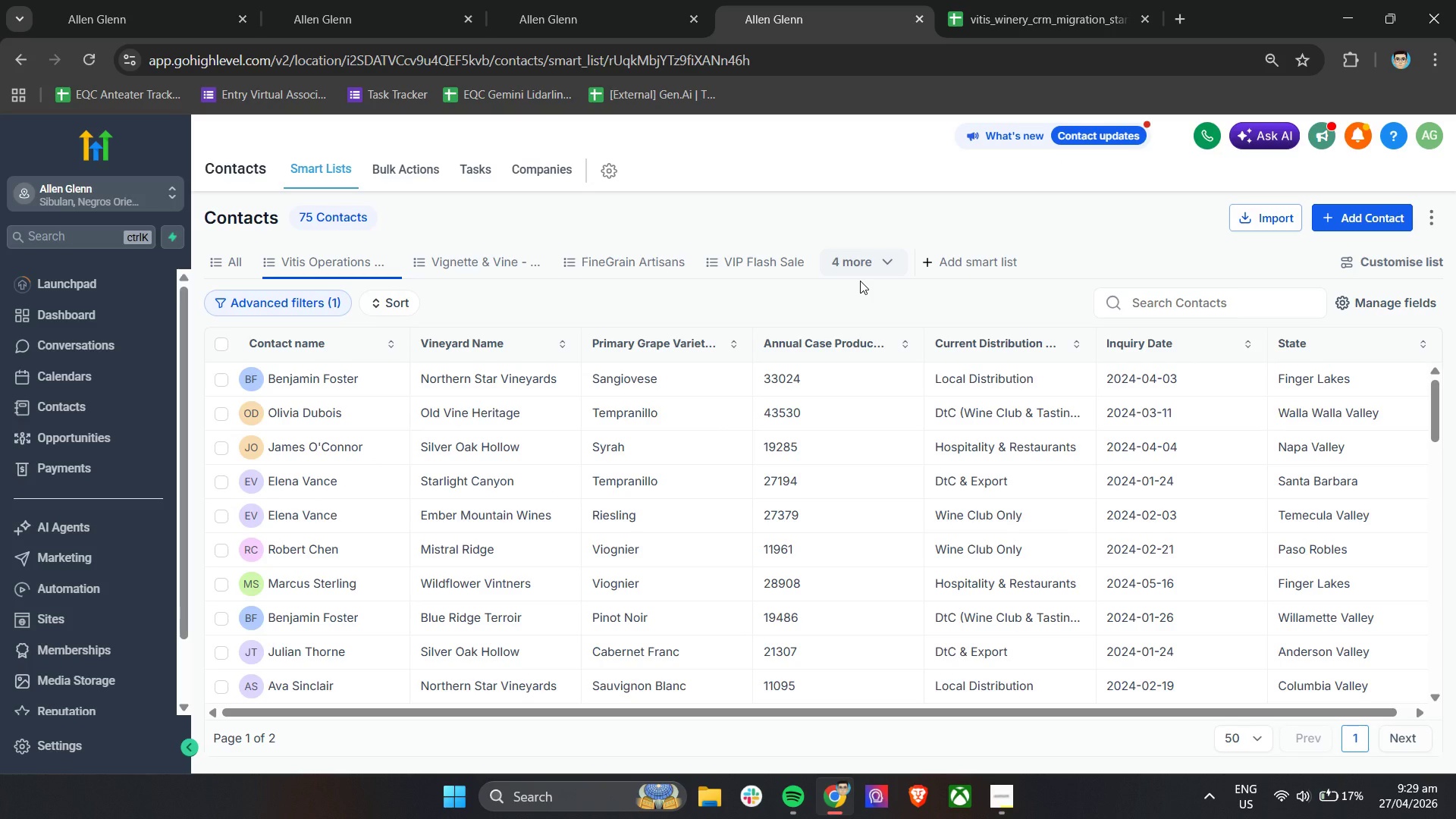 
wait(9.91)
 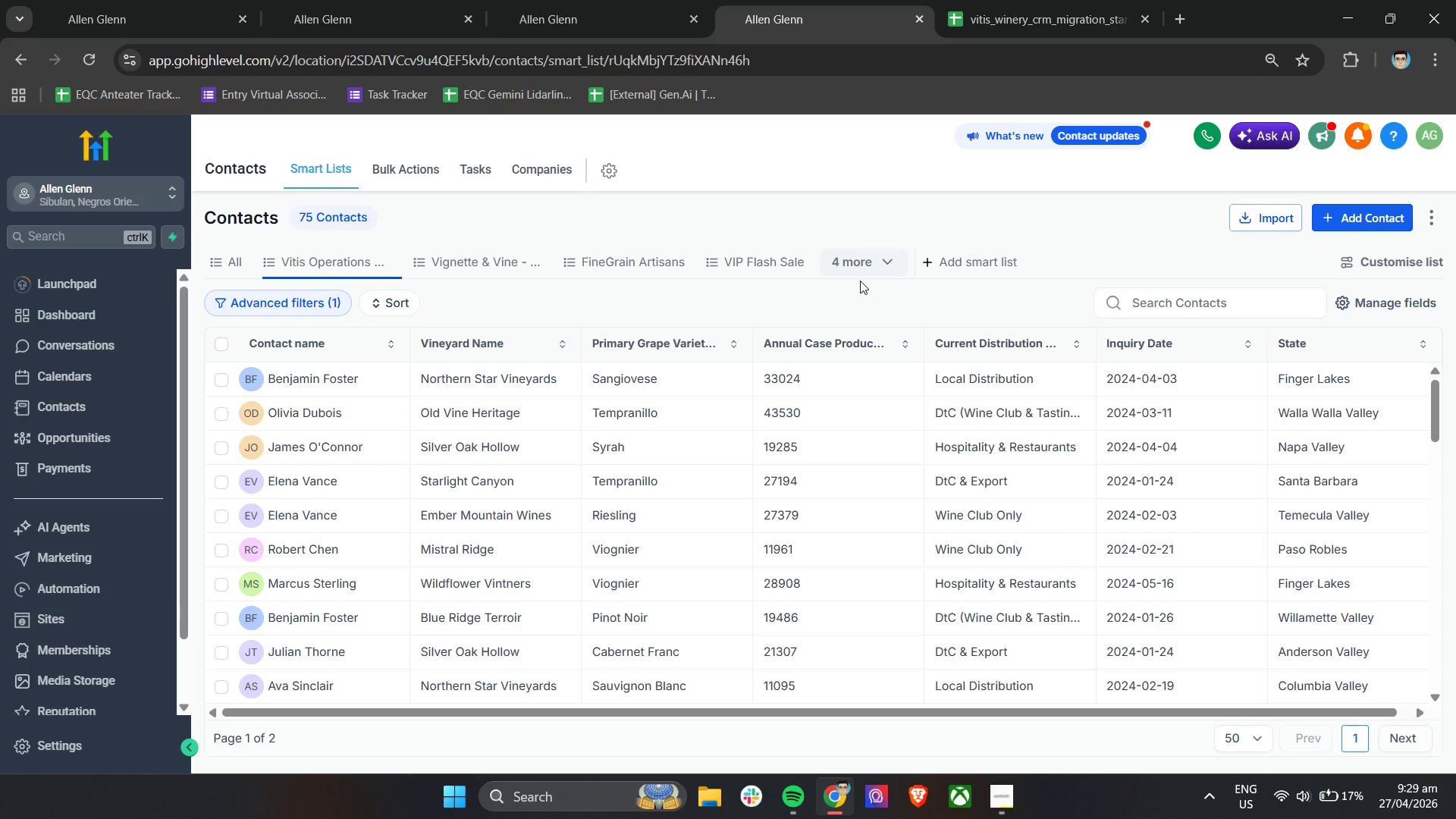 
scroll: coordinate [648, 521], scroll_direction: down, amount: 4.0
 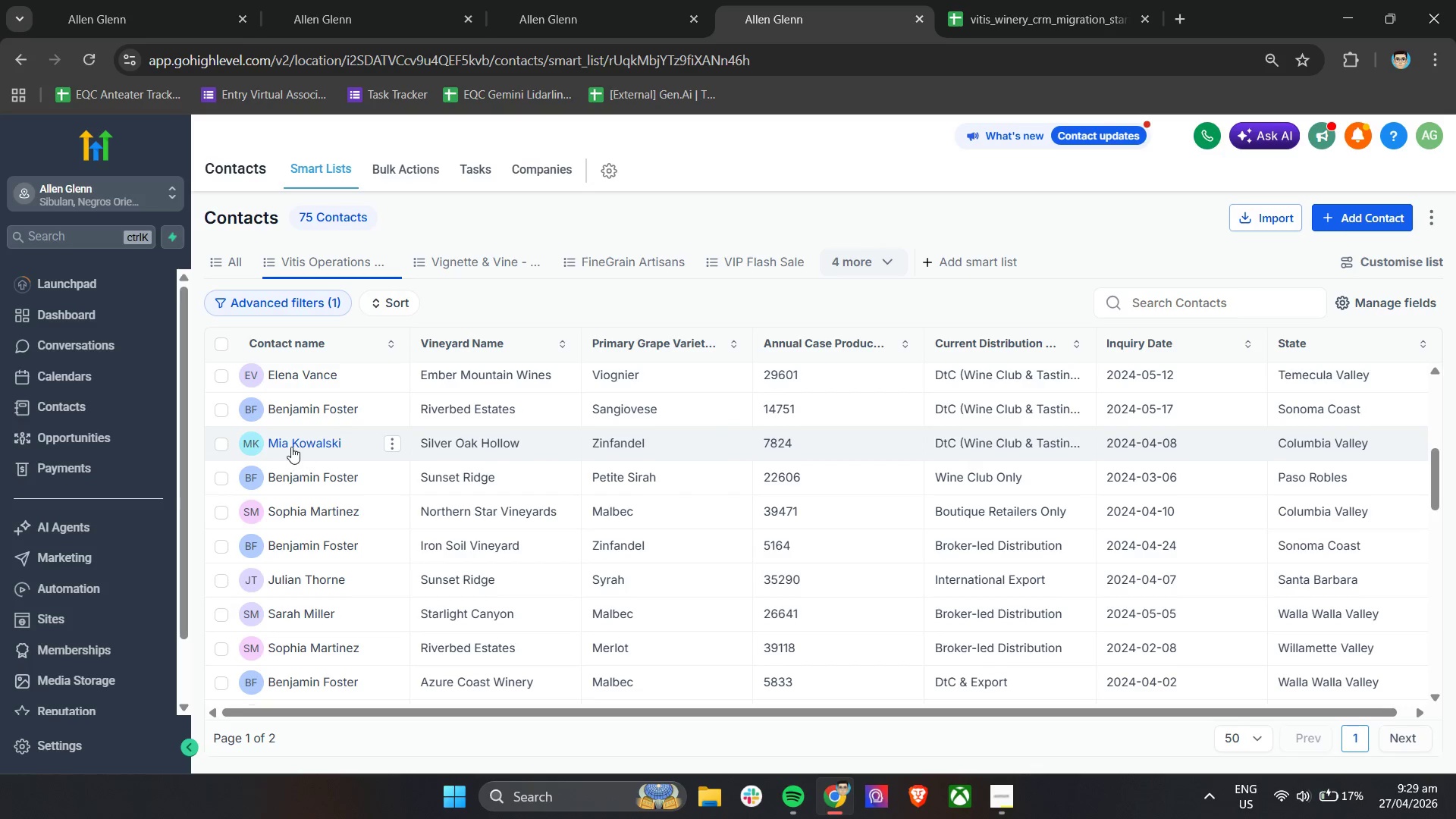 
left_click([322, 444])
 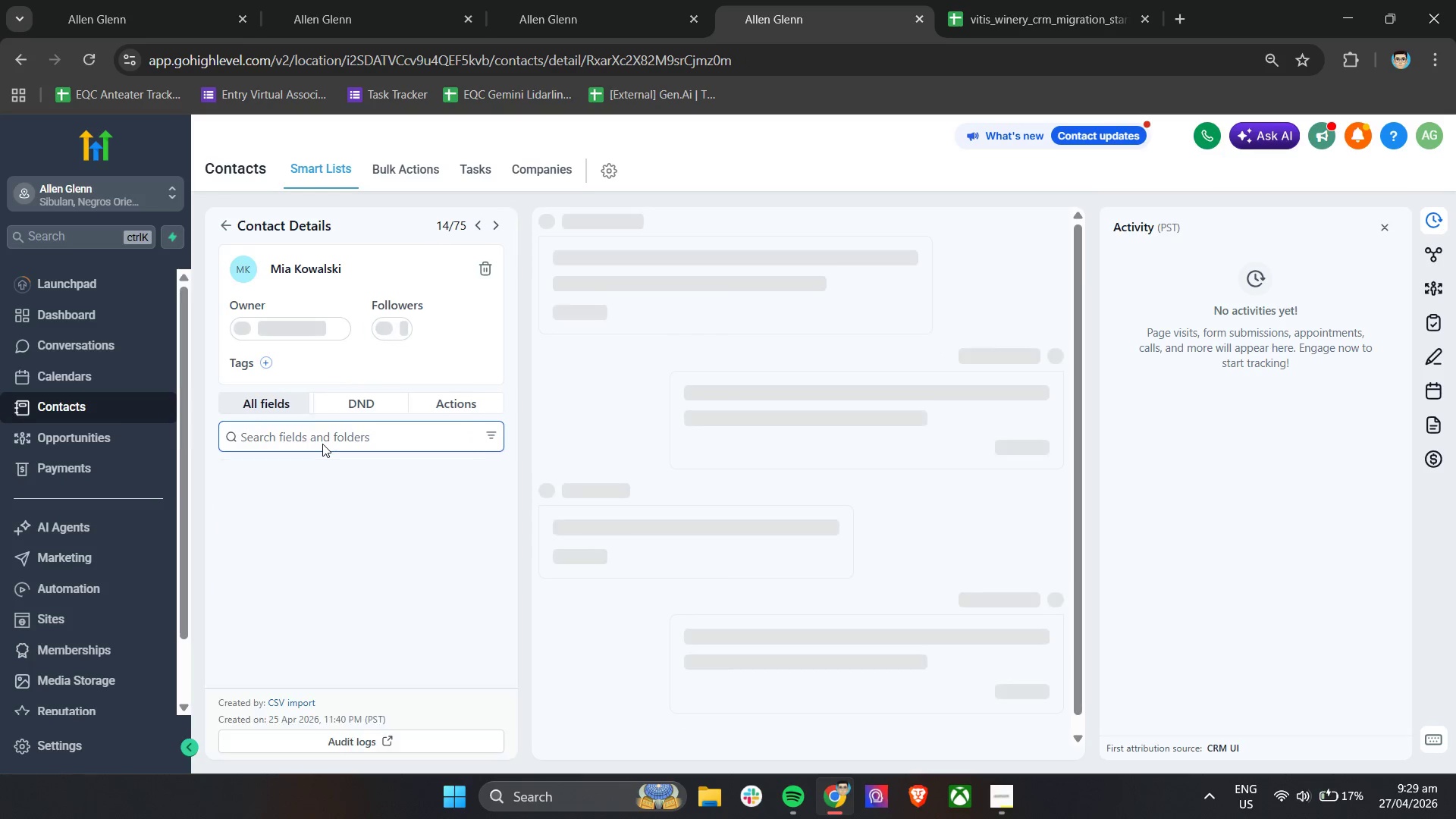 
left_click([449, 403])
 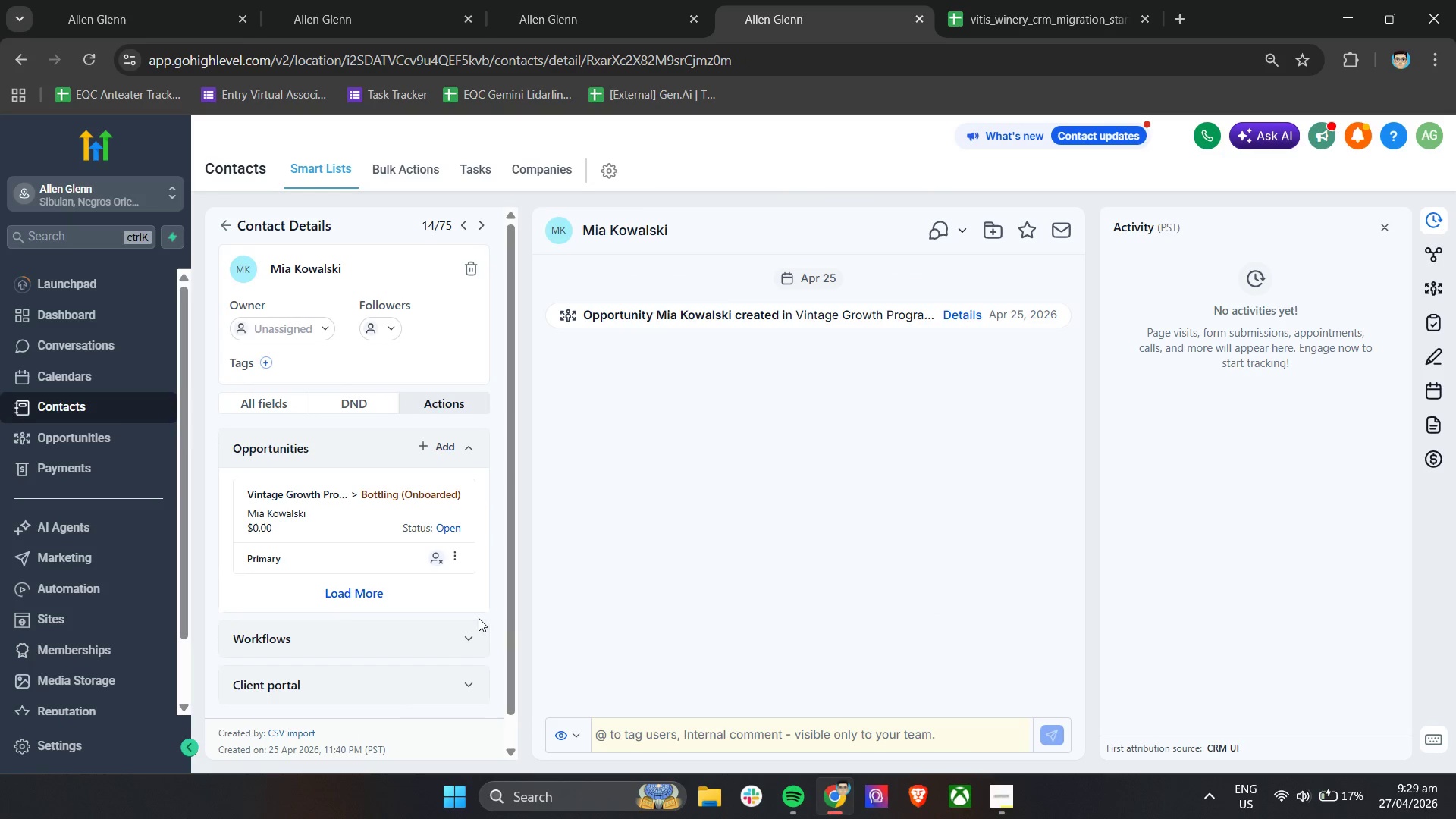 
scroll: coordinate [479, 572], scroll_direction: down, amount: 2.0
 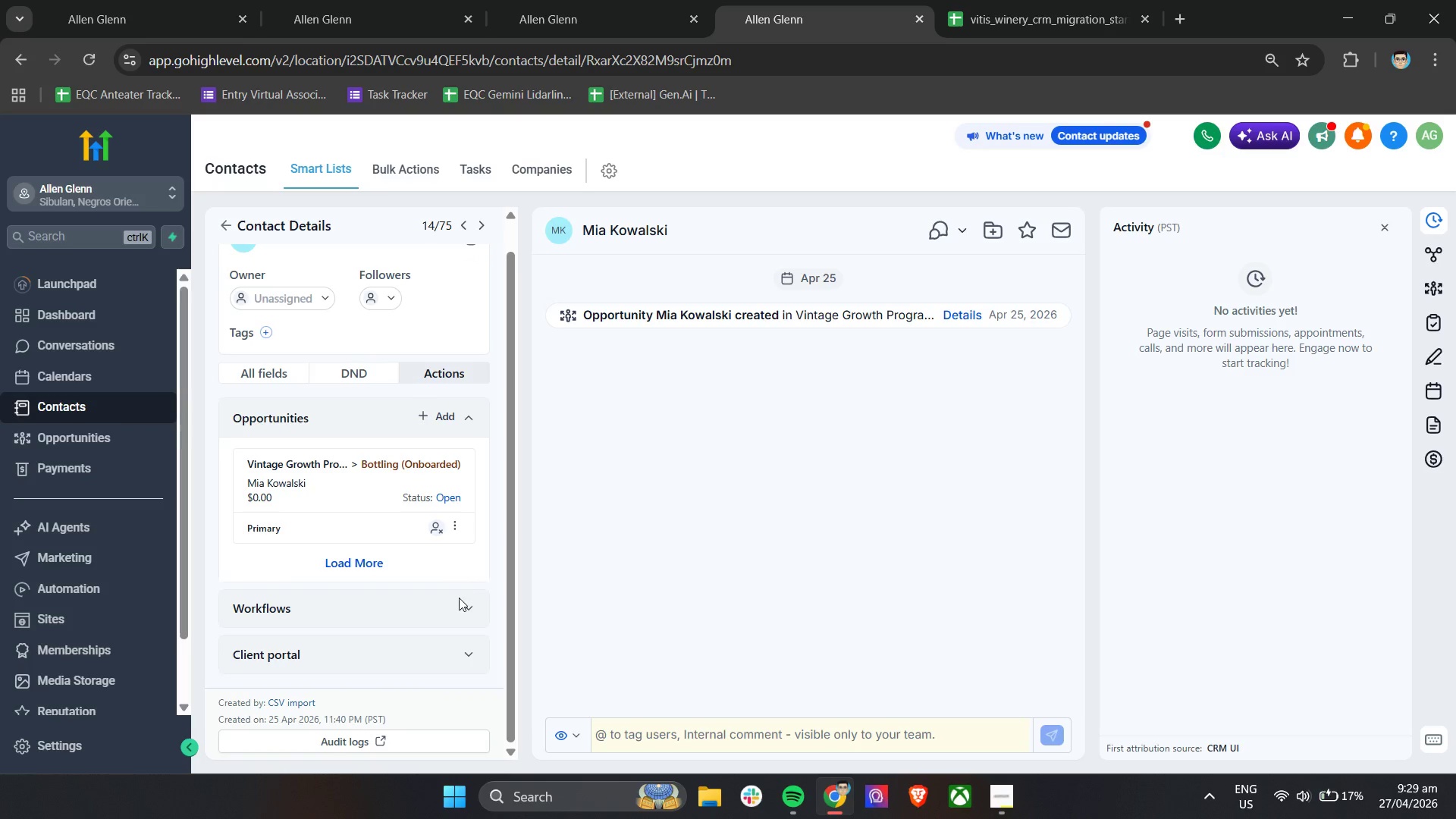 
left_click([459, 601])
 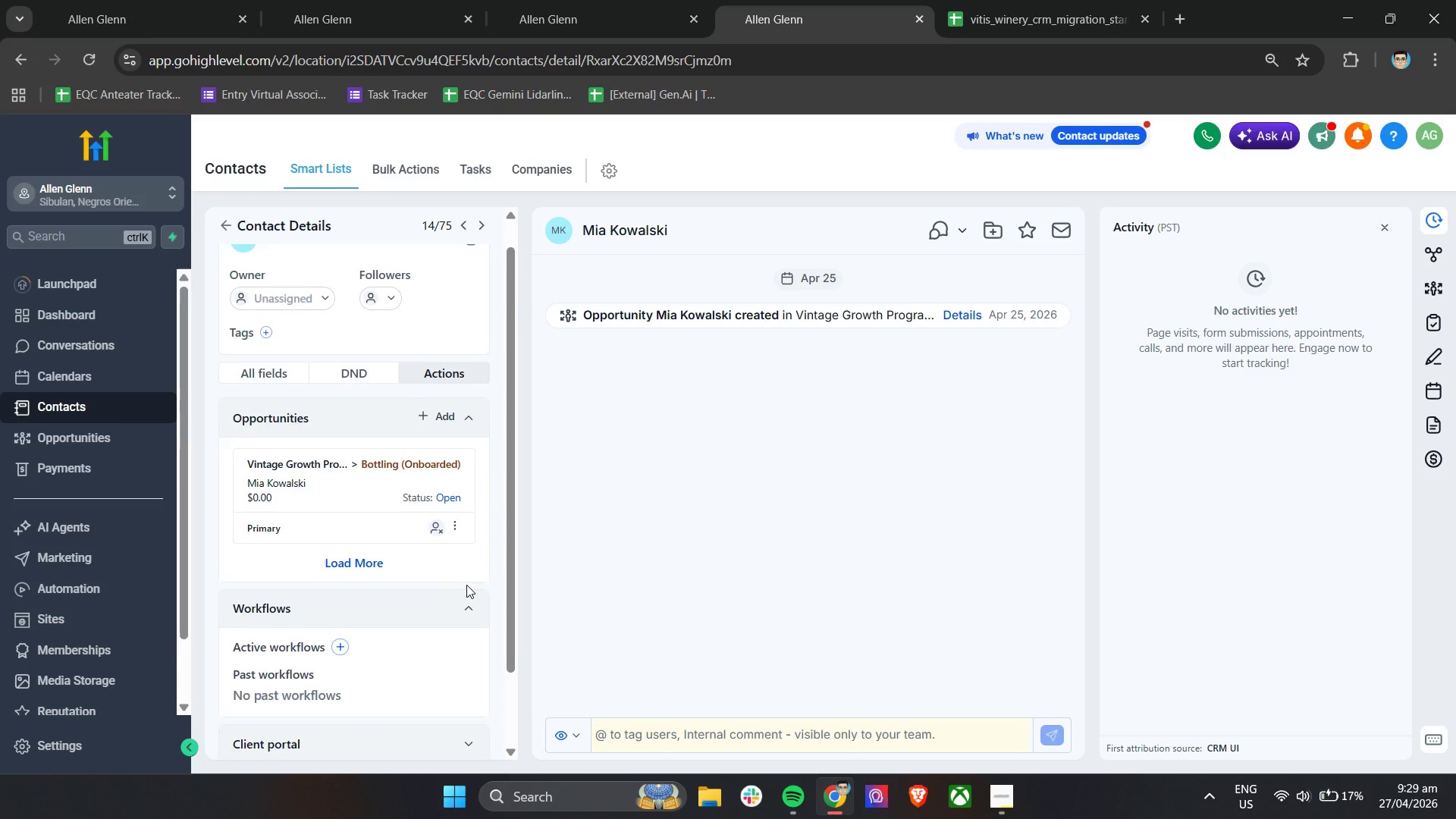 
scroll: coordinate [466, 585], scroll_direction: down, amount: 2.0
 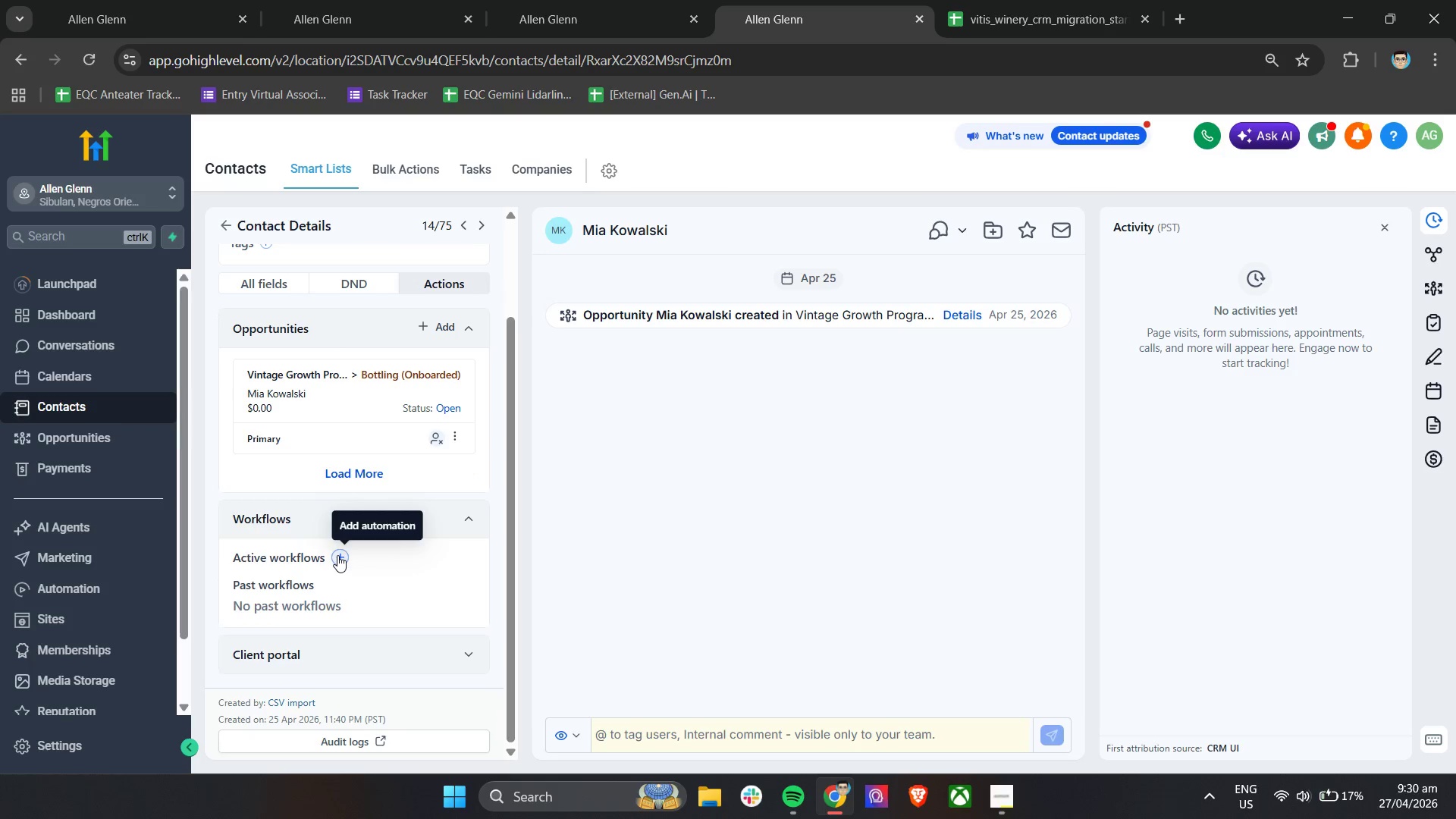 
left_click([337, 555])
 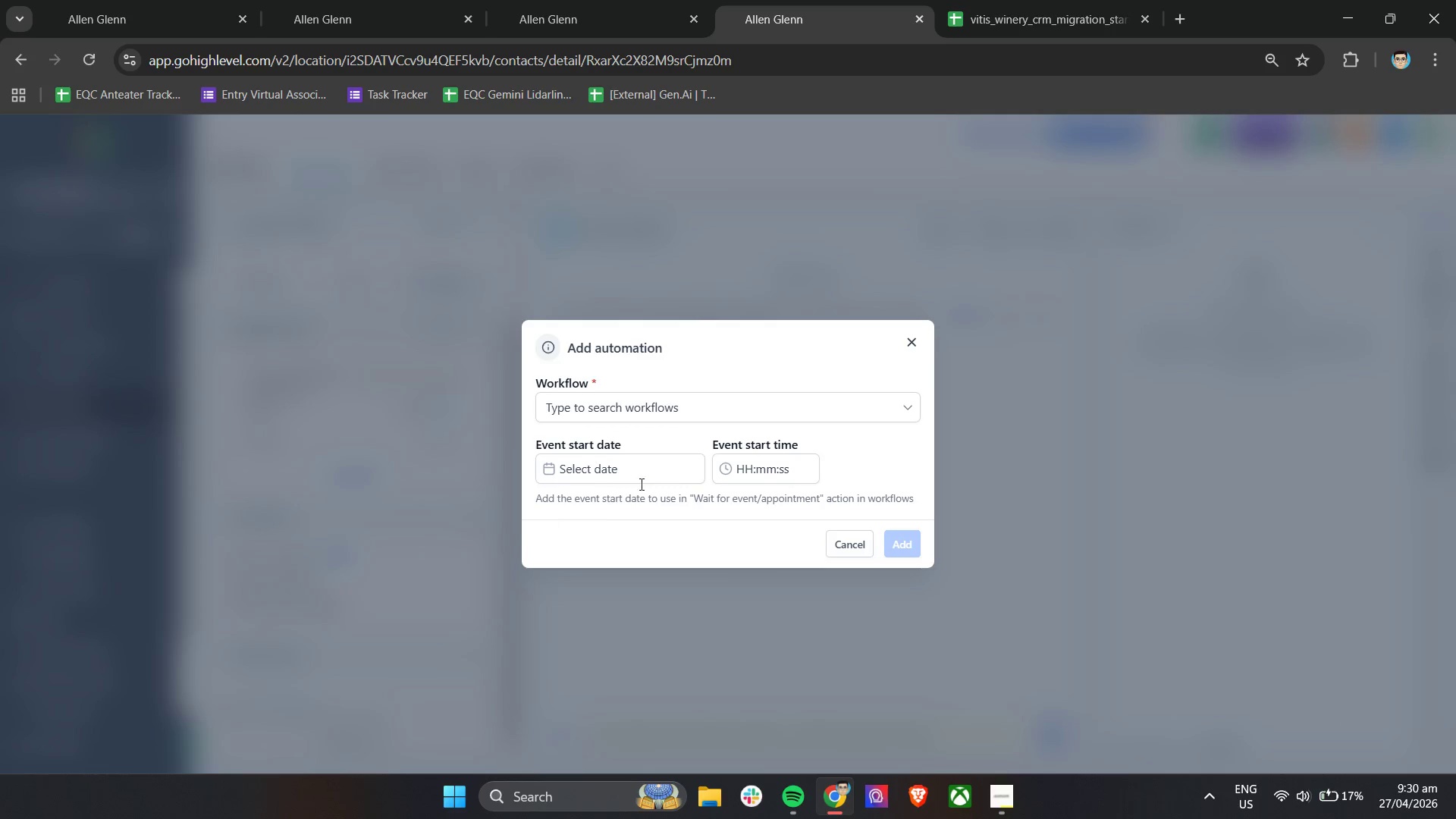 
mouse_move([668, 431])
 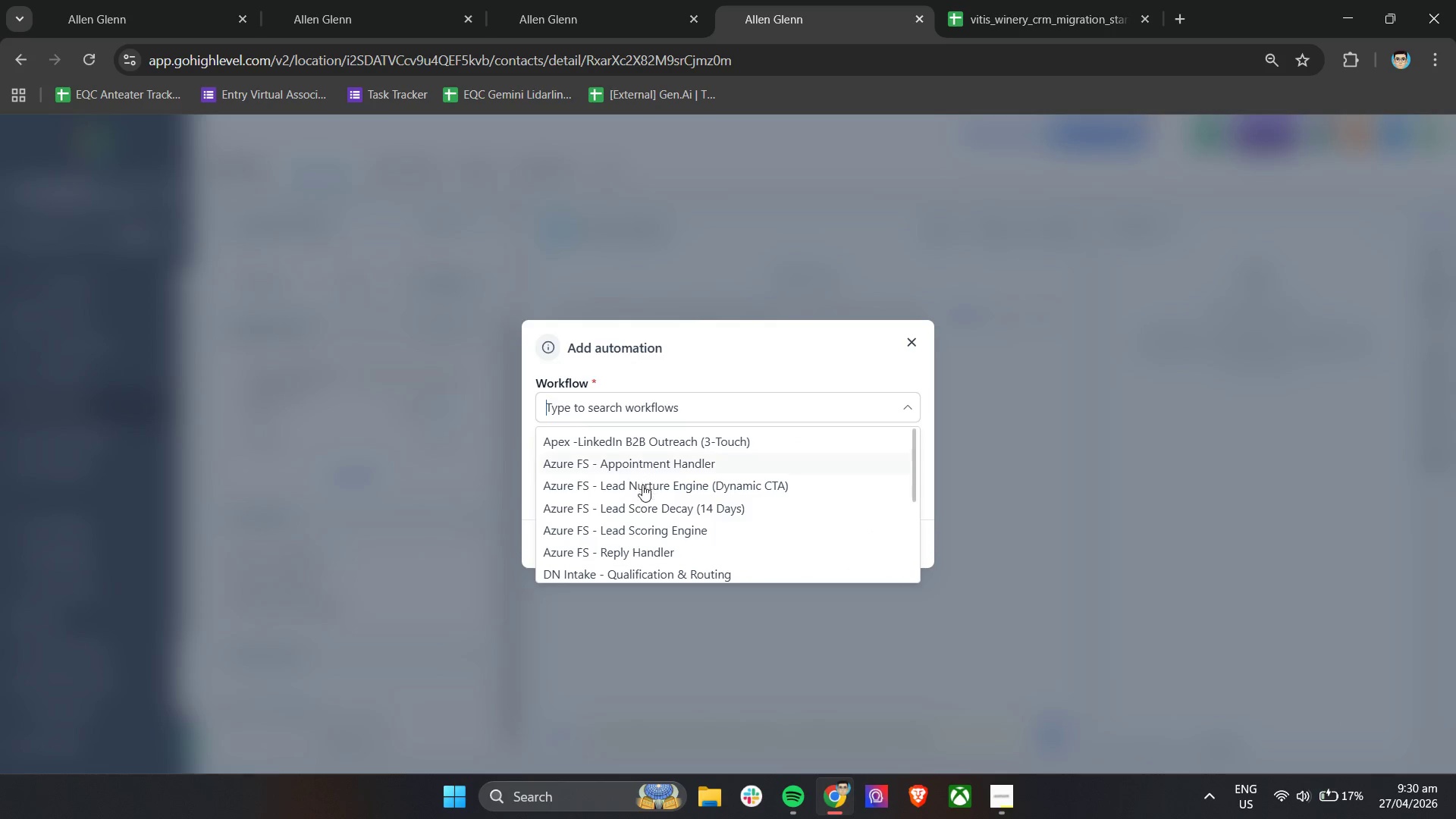 
scroll: coordinate [619, 544], scroll_direction: down, amount: 9.0
 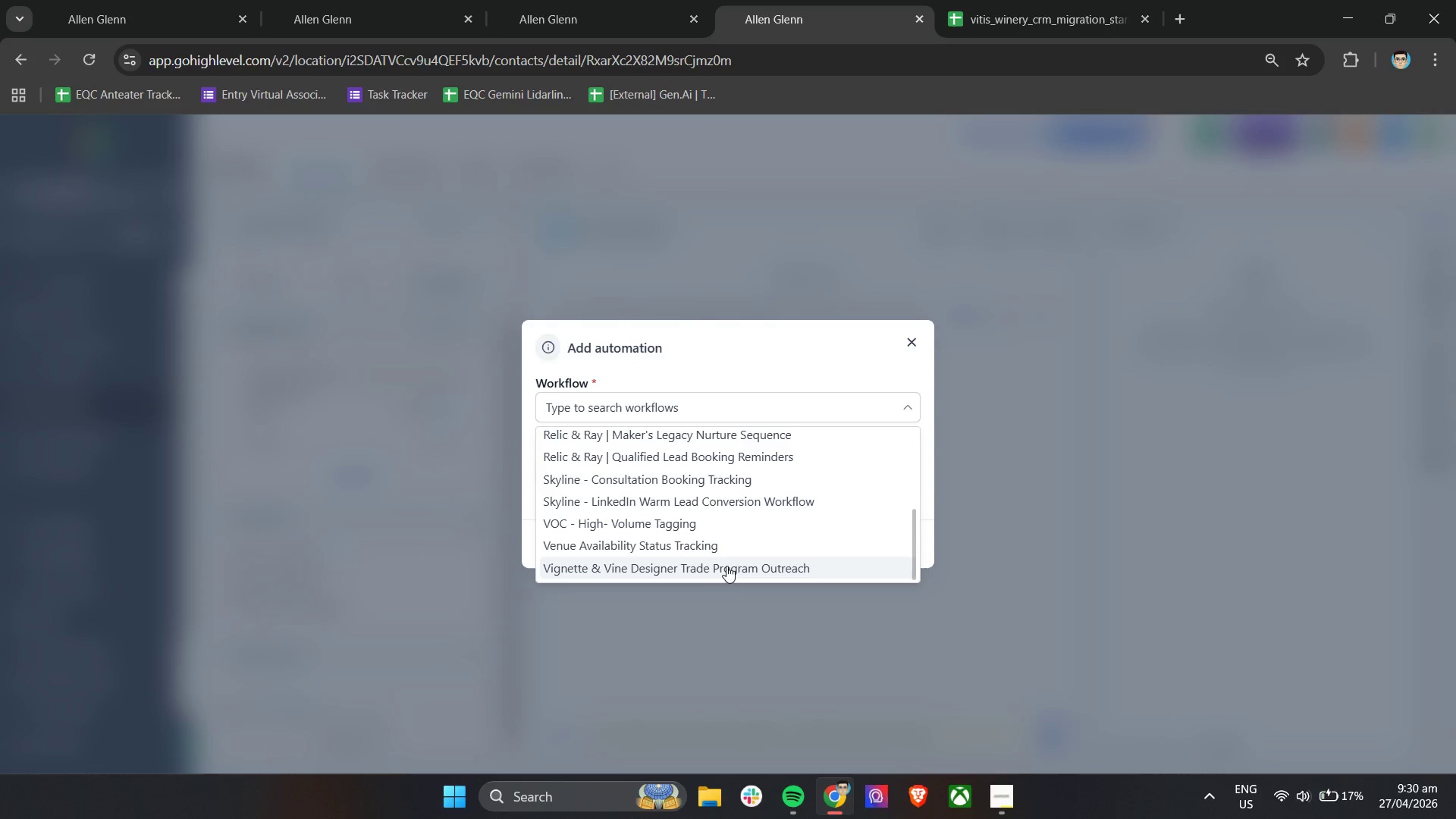 
scroll: coordinate [602, 494], scroll_direction: up, amount: 3.0
 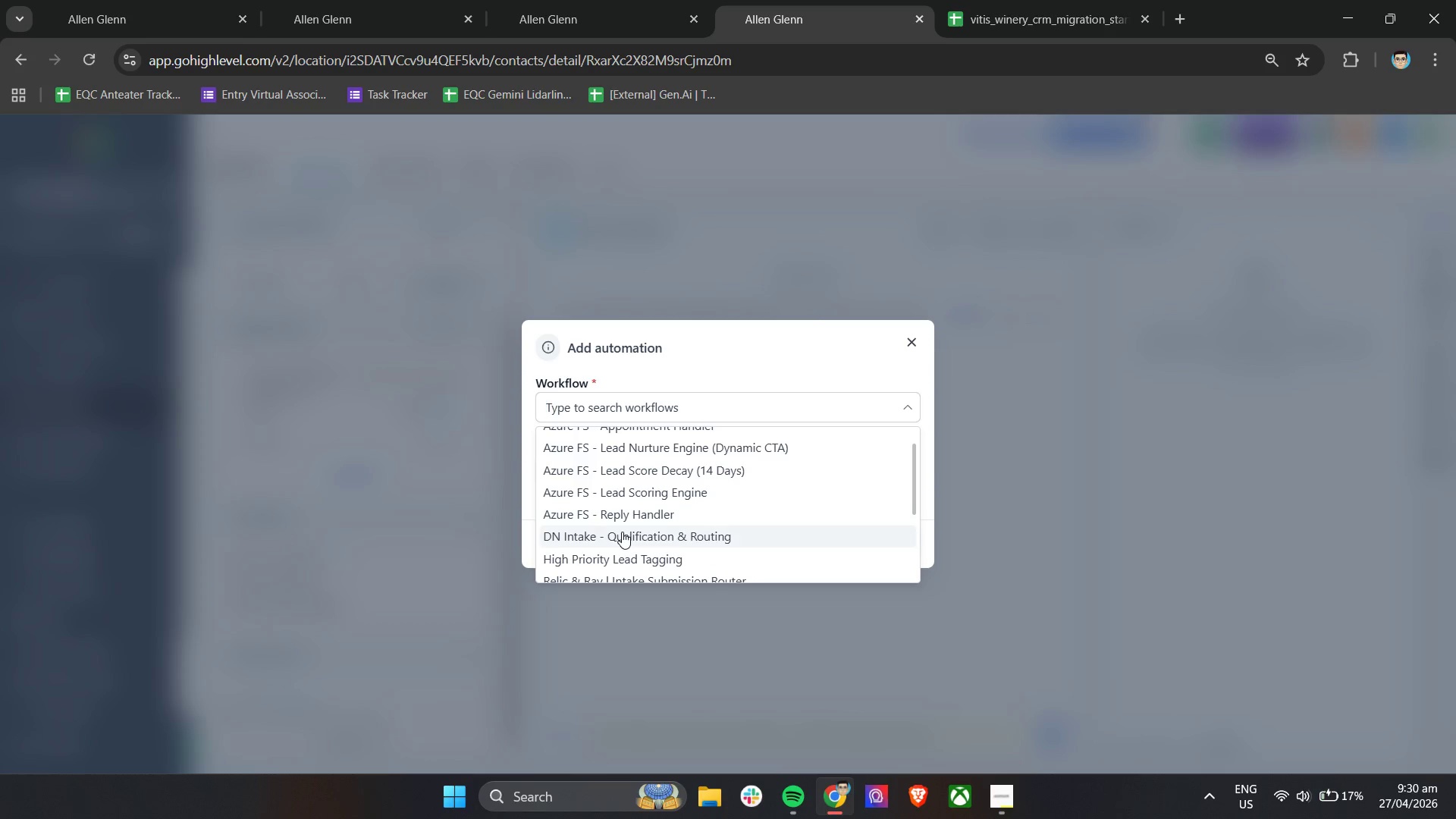 
scroll: coordinate [622, 532], scroll_direction: down, amount: 4.0
 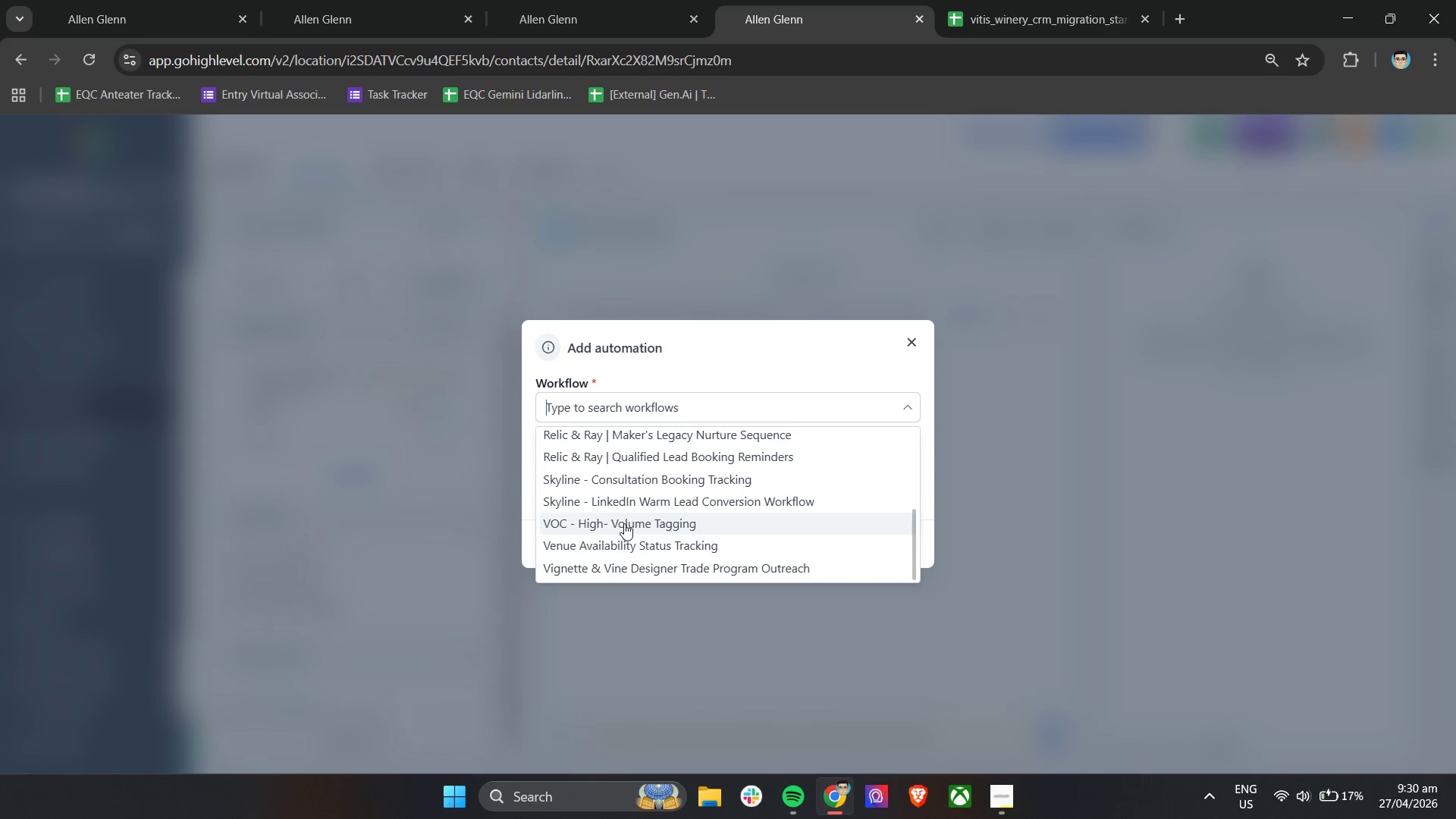 
left_click([624, 523])
 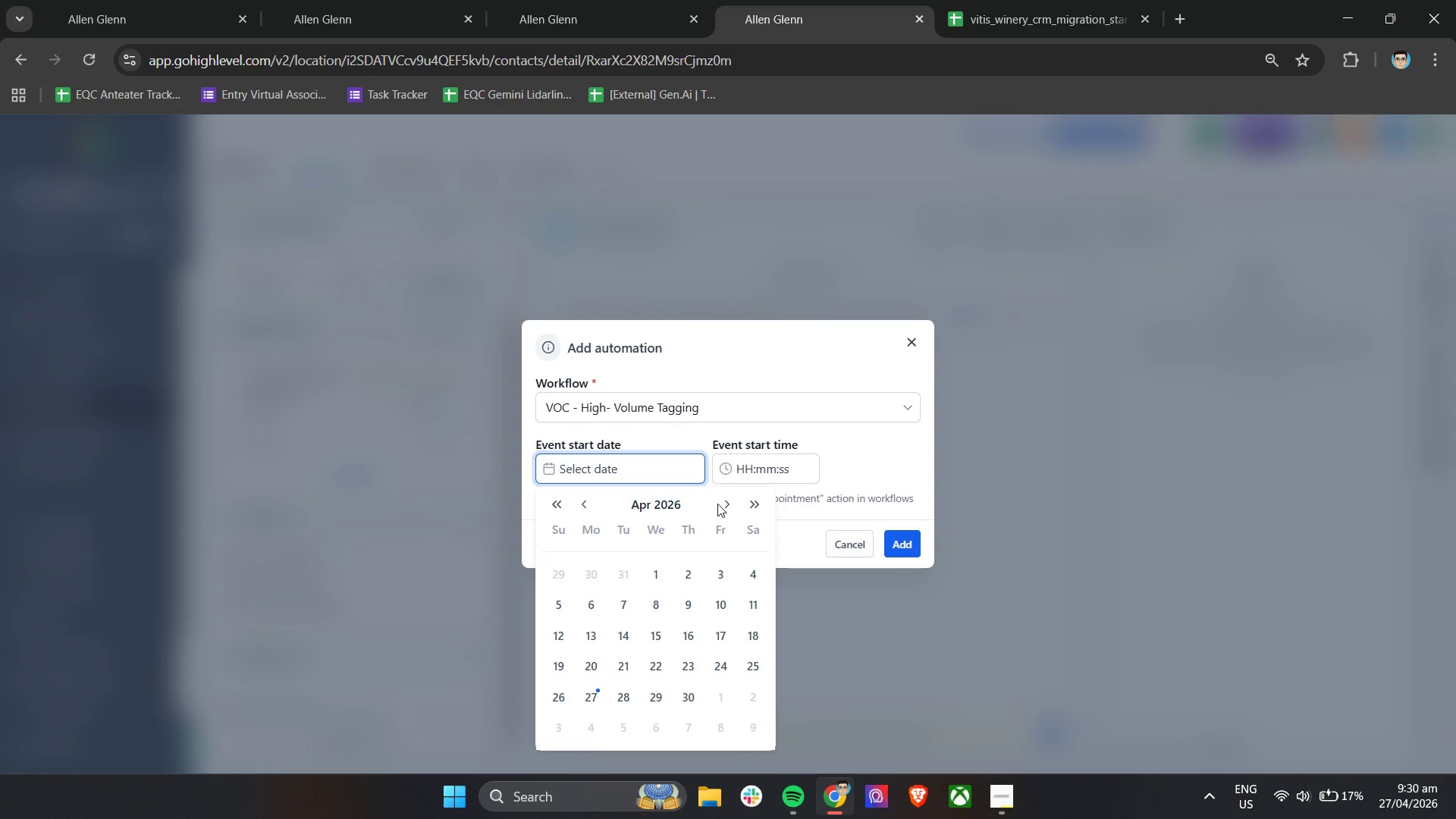 
wait(6.41)
 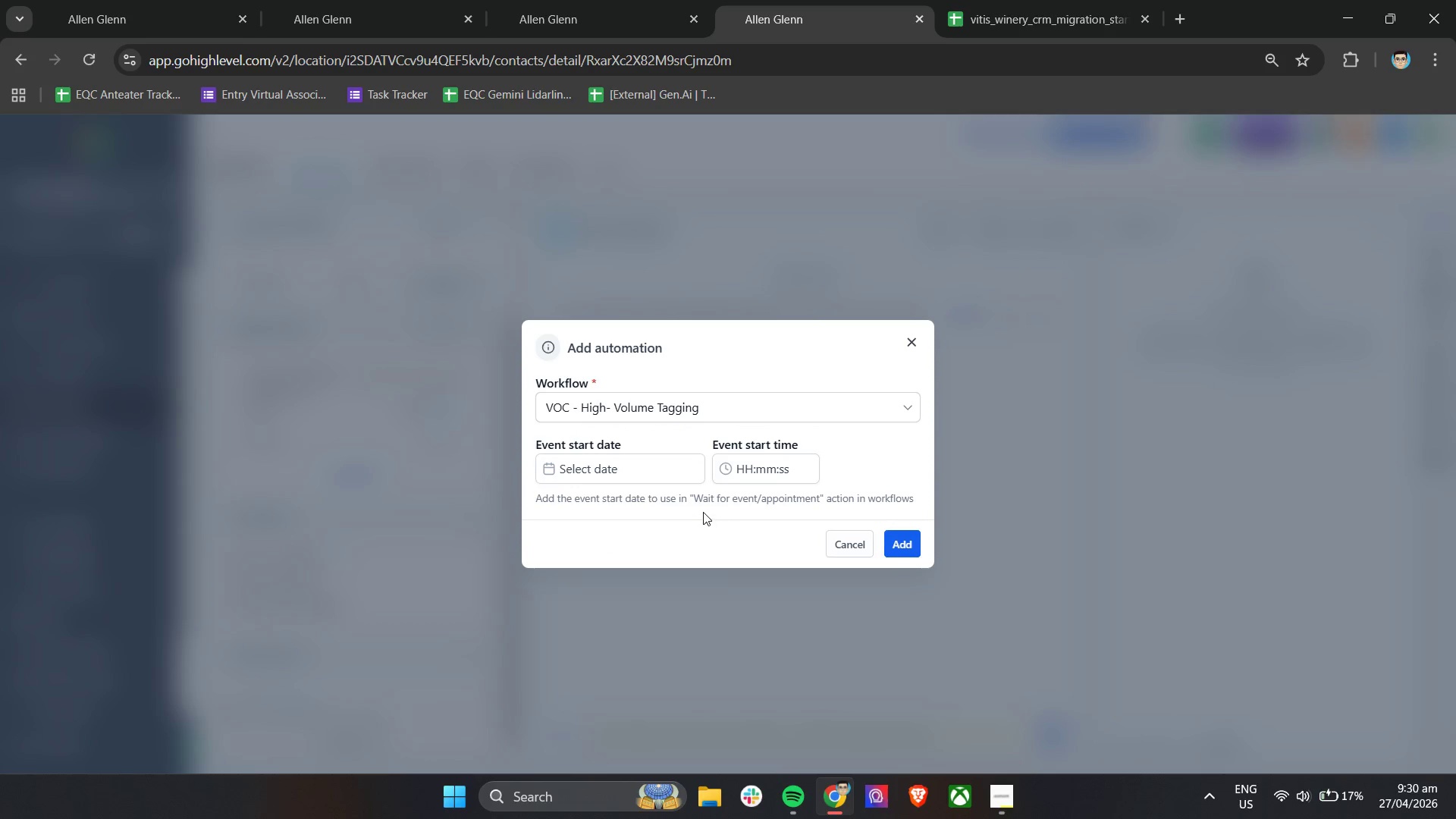 
left_click([594, 692])
 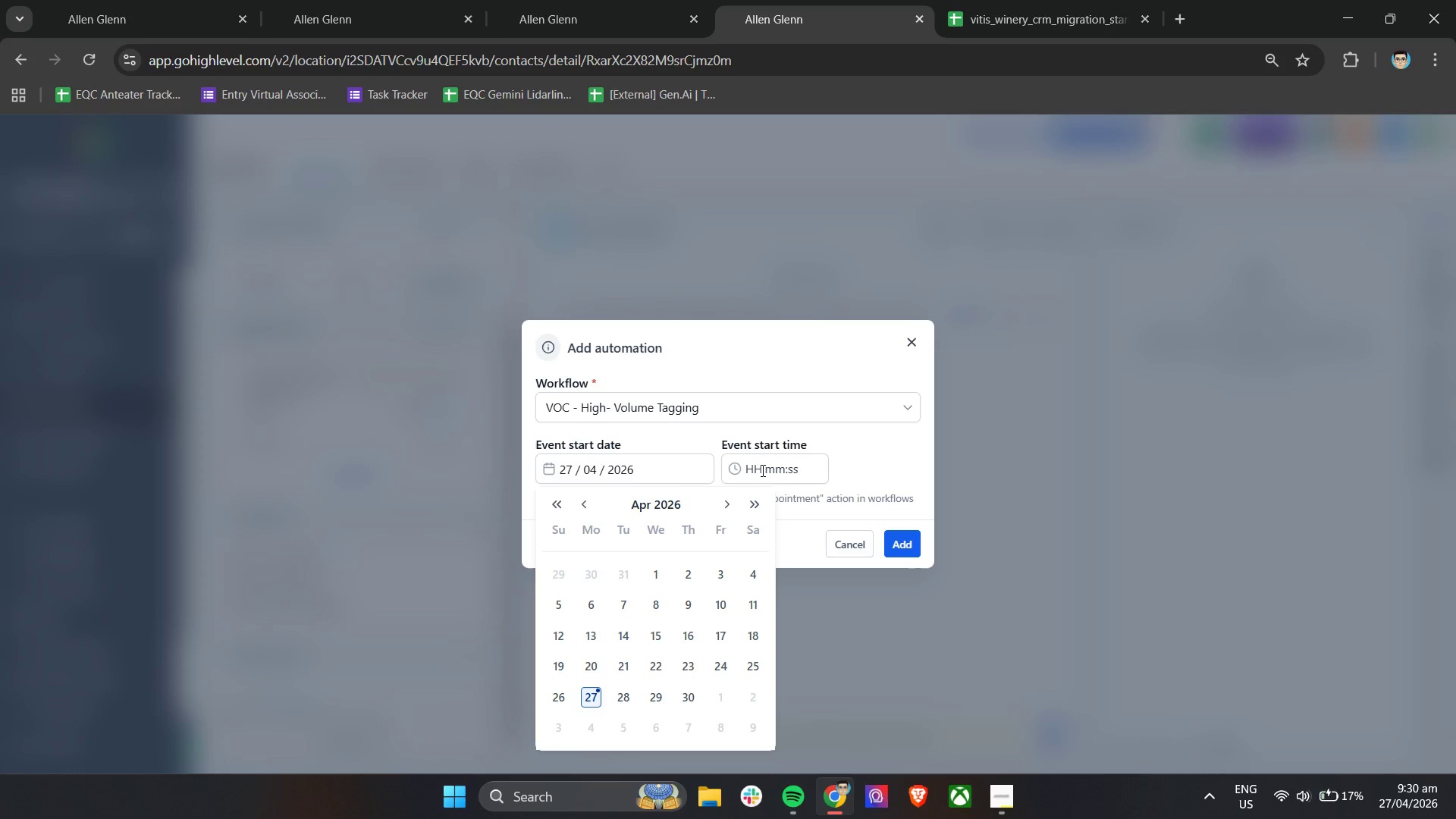 
left_click([795, 461])
 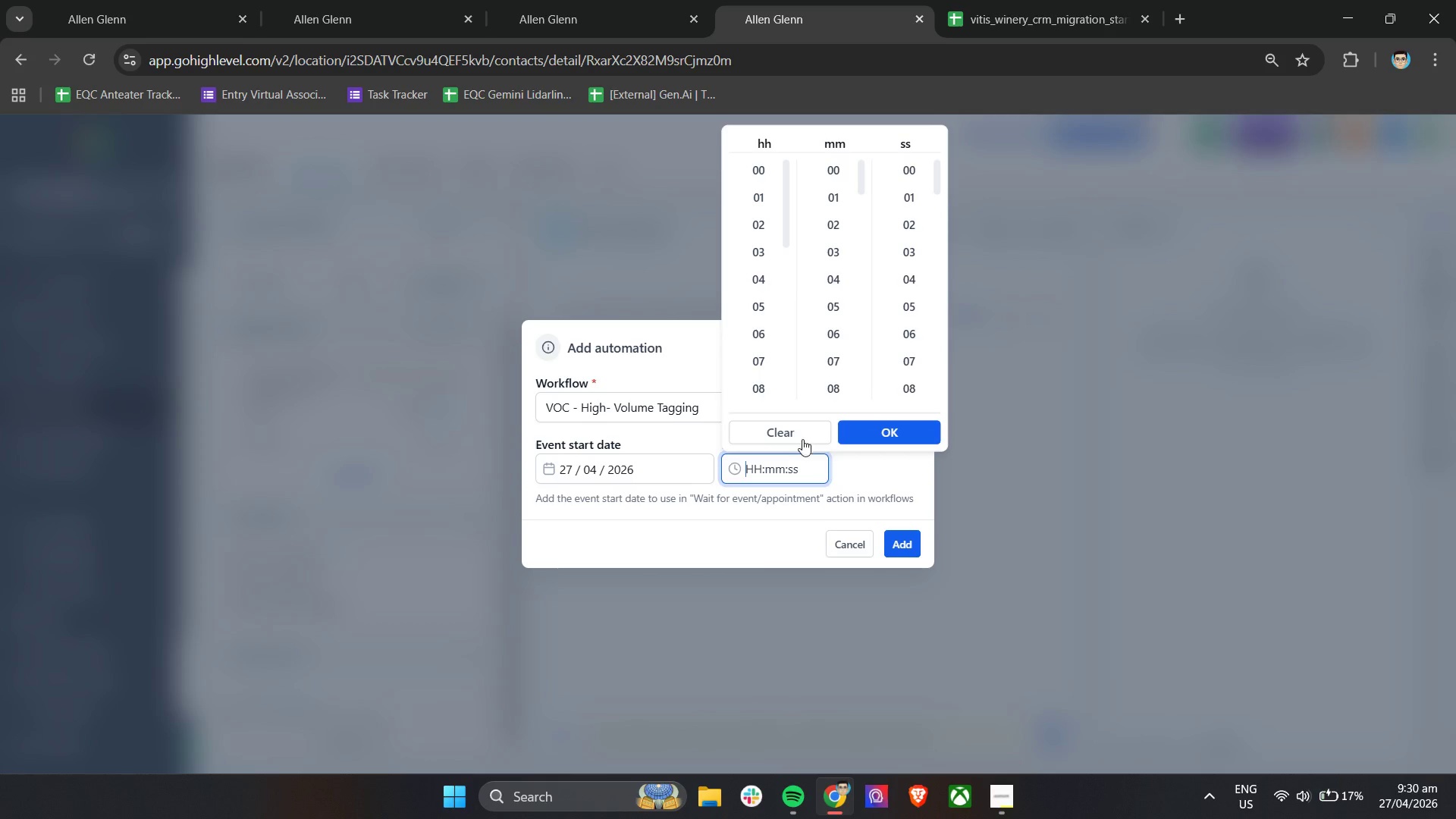 
left_click([801, 431])
 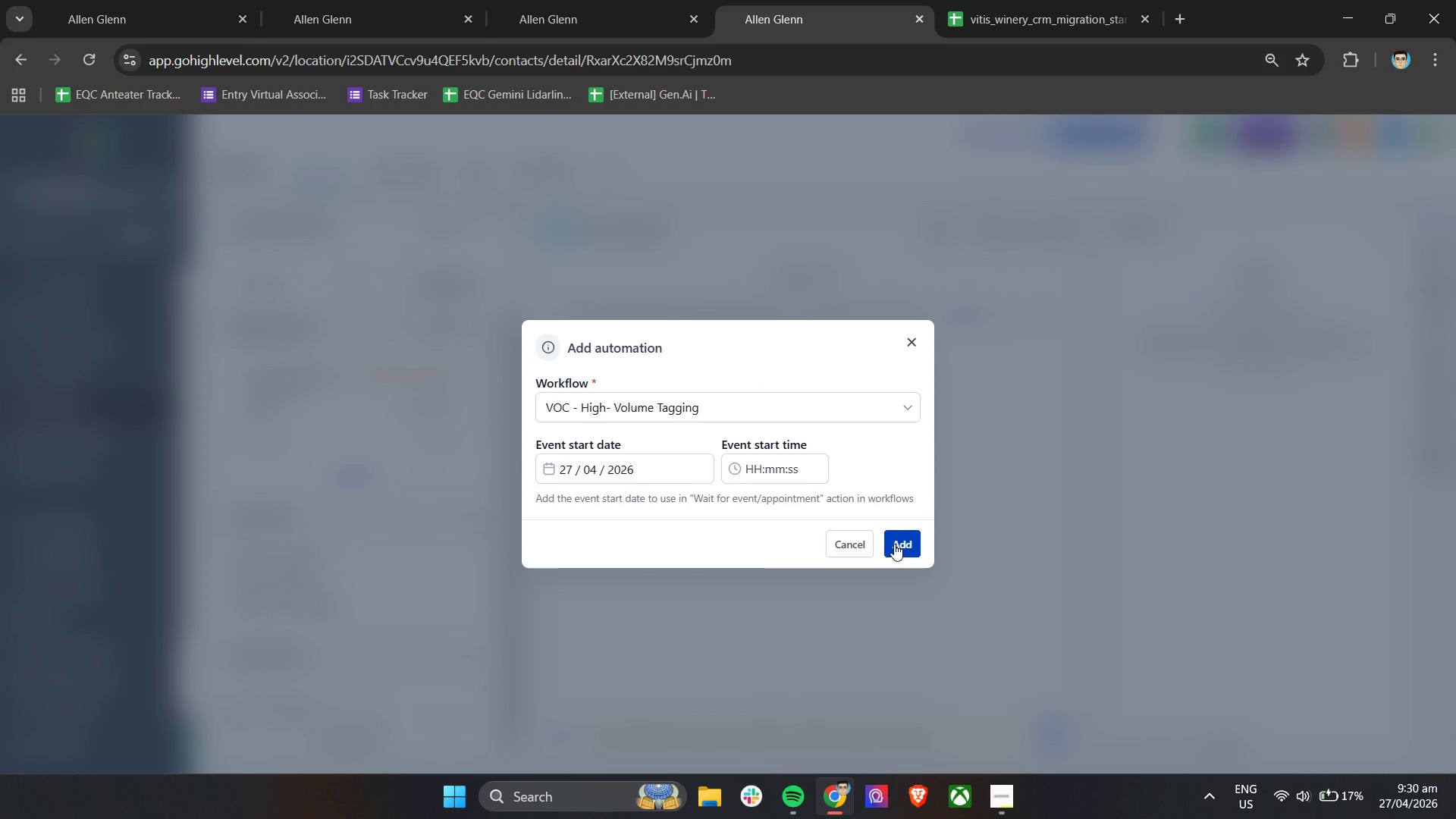 
left_click([894, 544])
 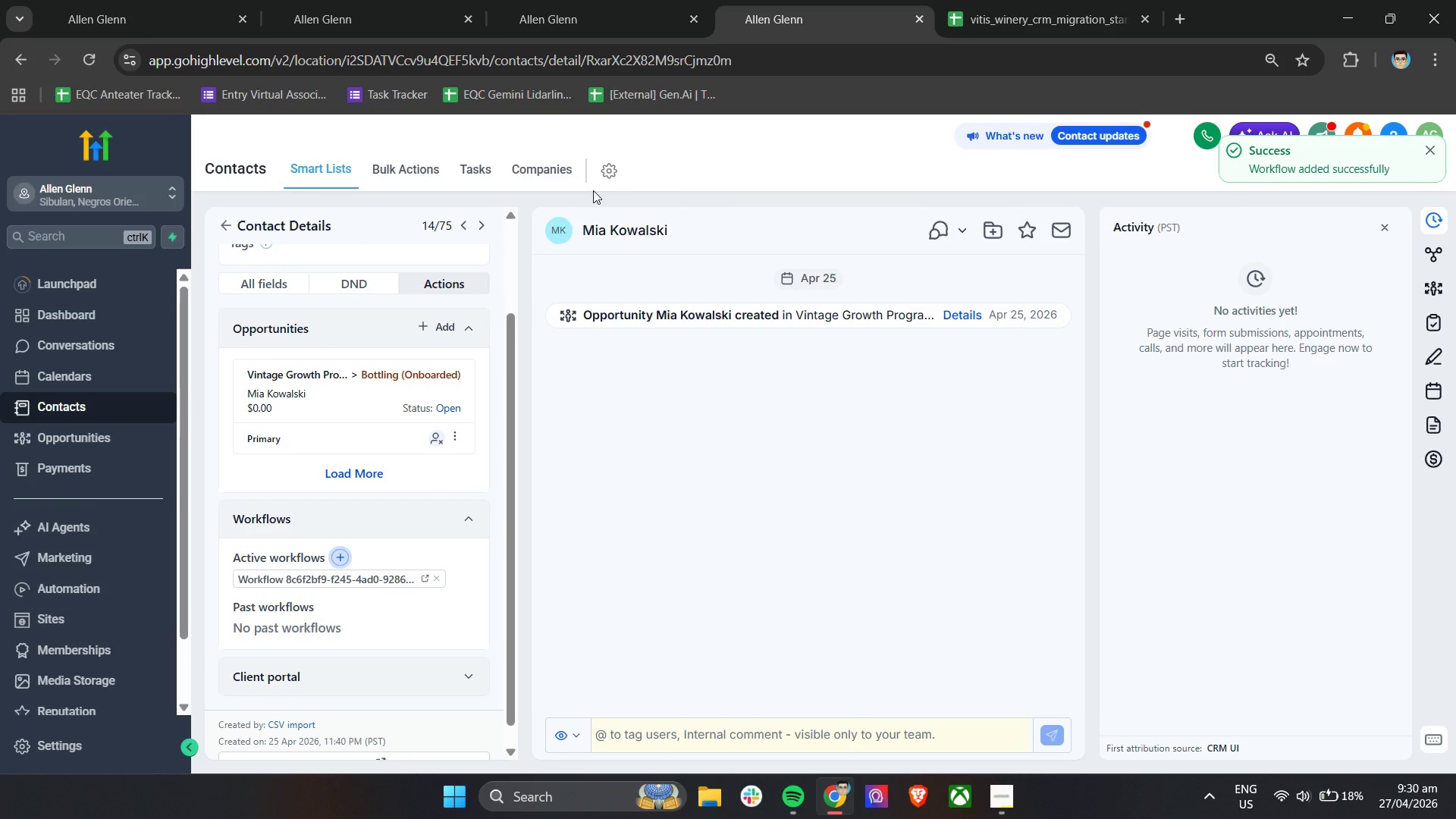 
double_click([363, 0])
 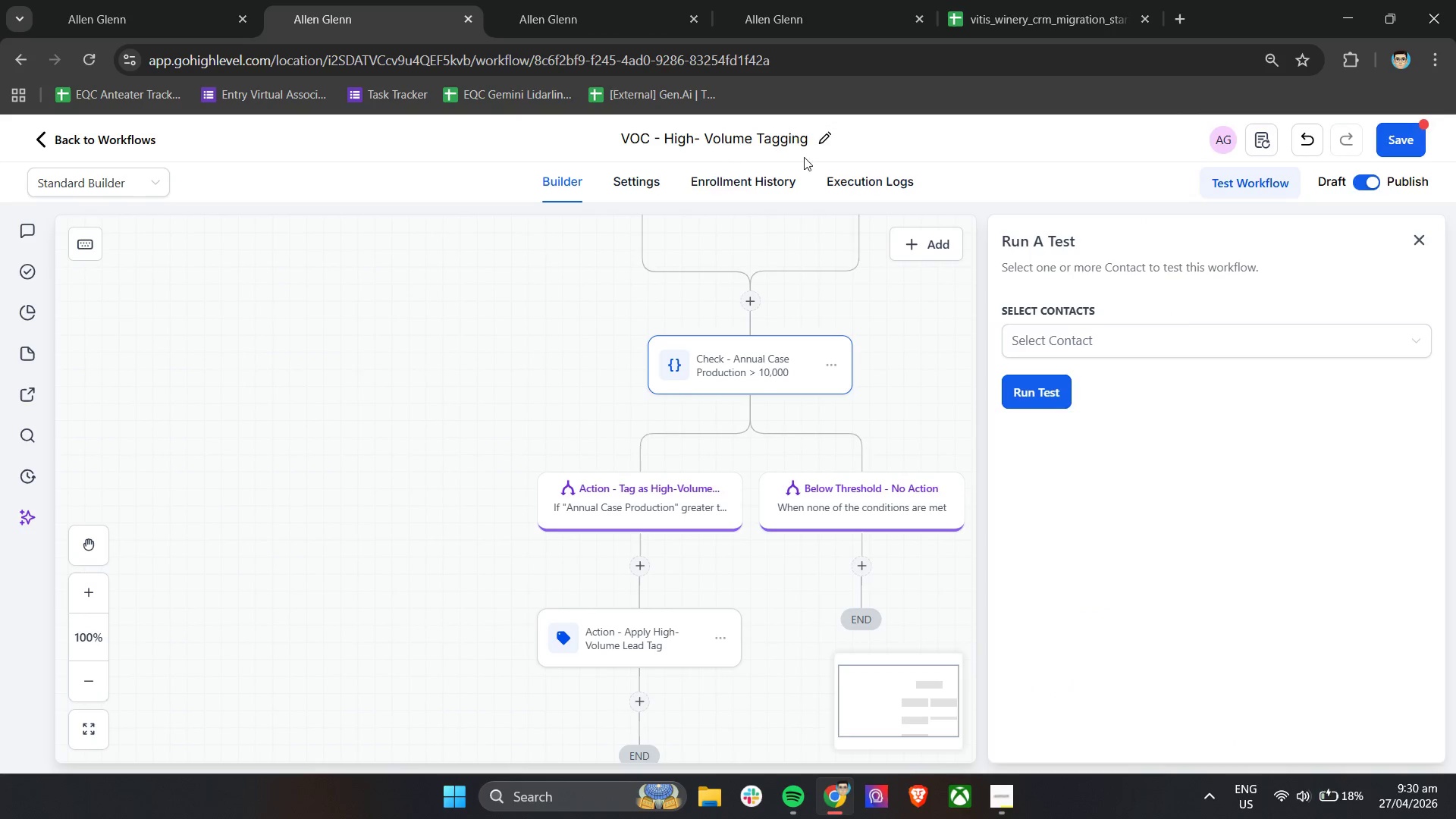 
left_click([861, 179])
 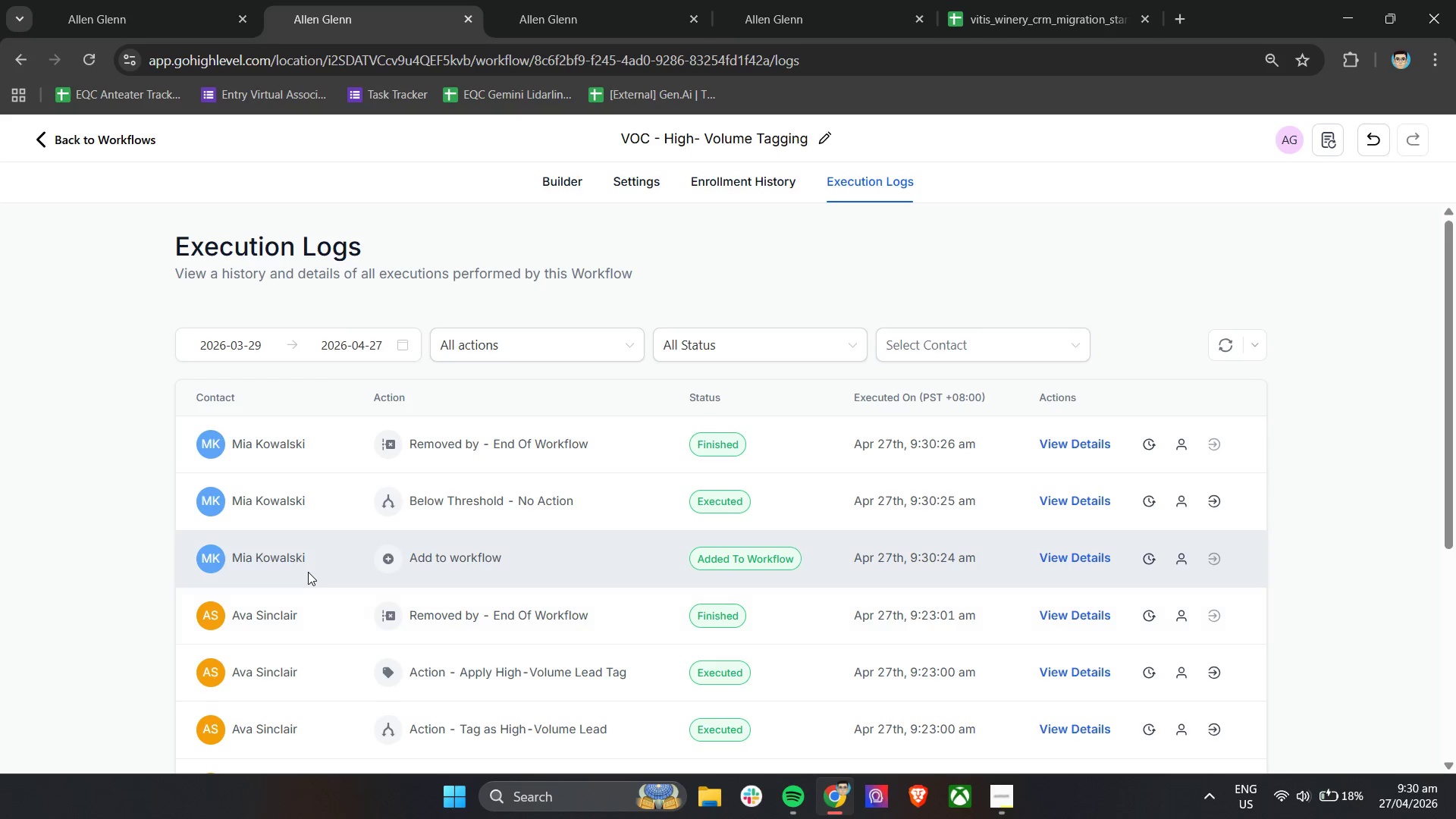 
wait(9.55)
 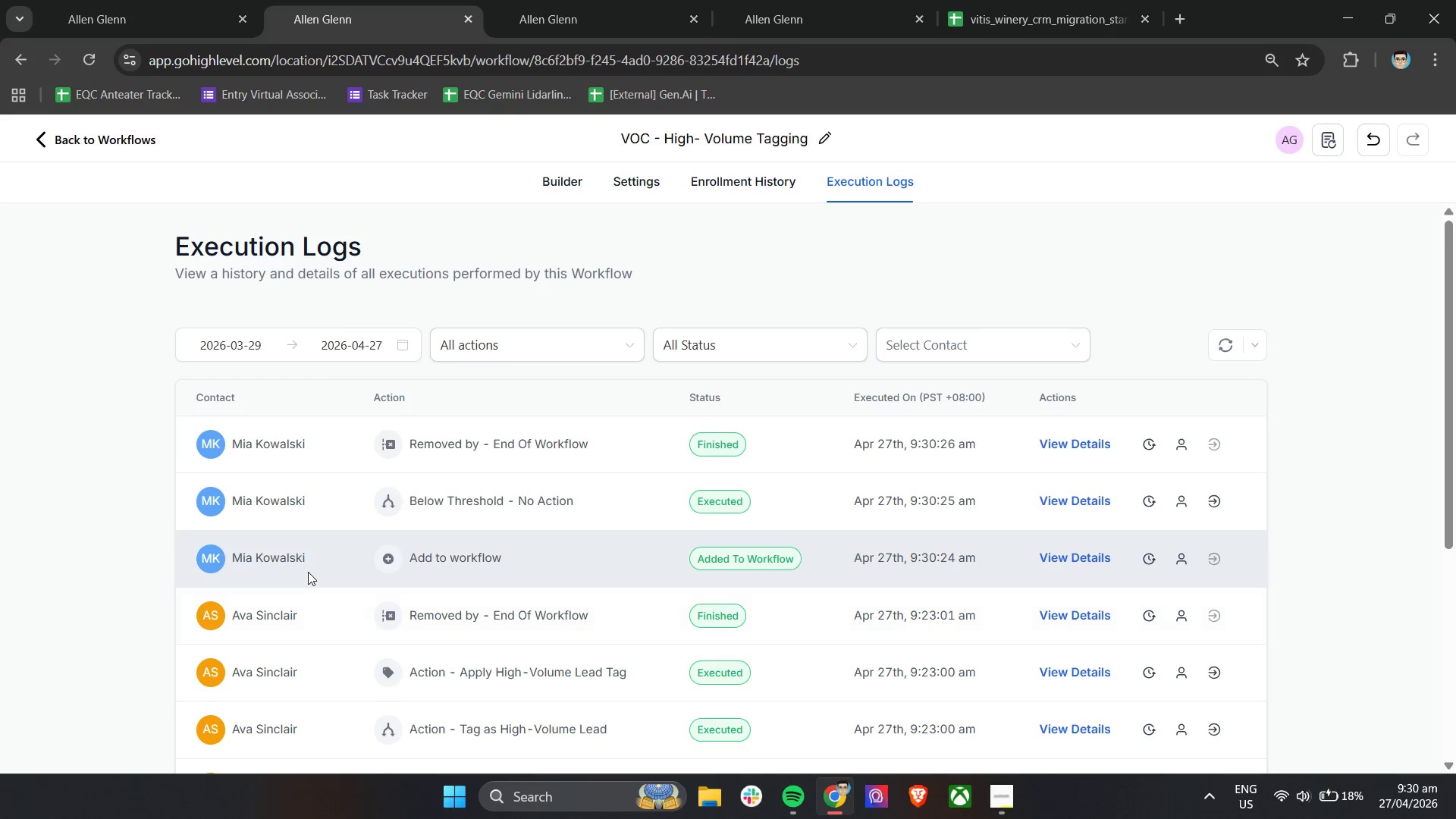 
left_click([625, 0])
 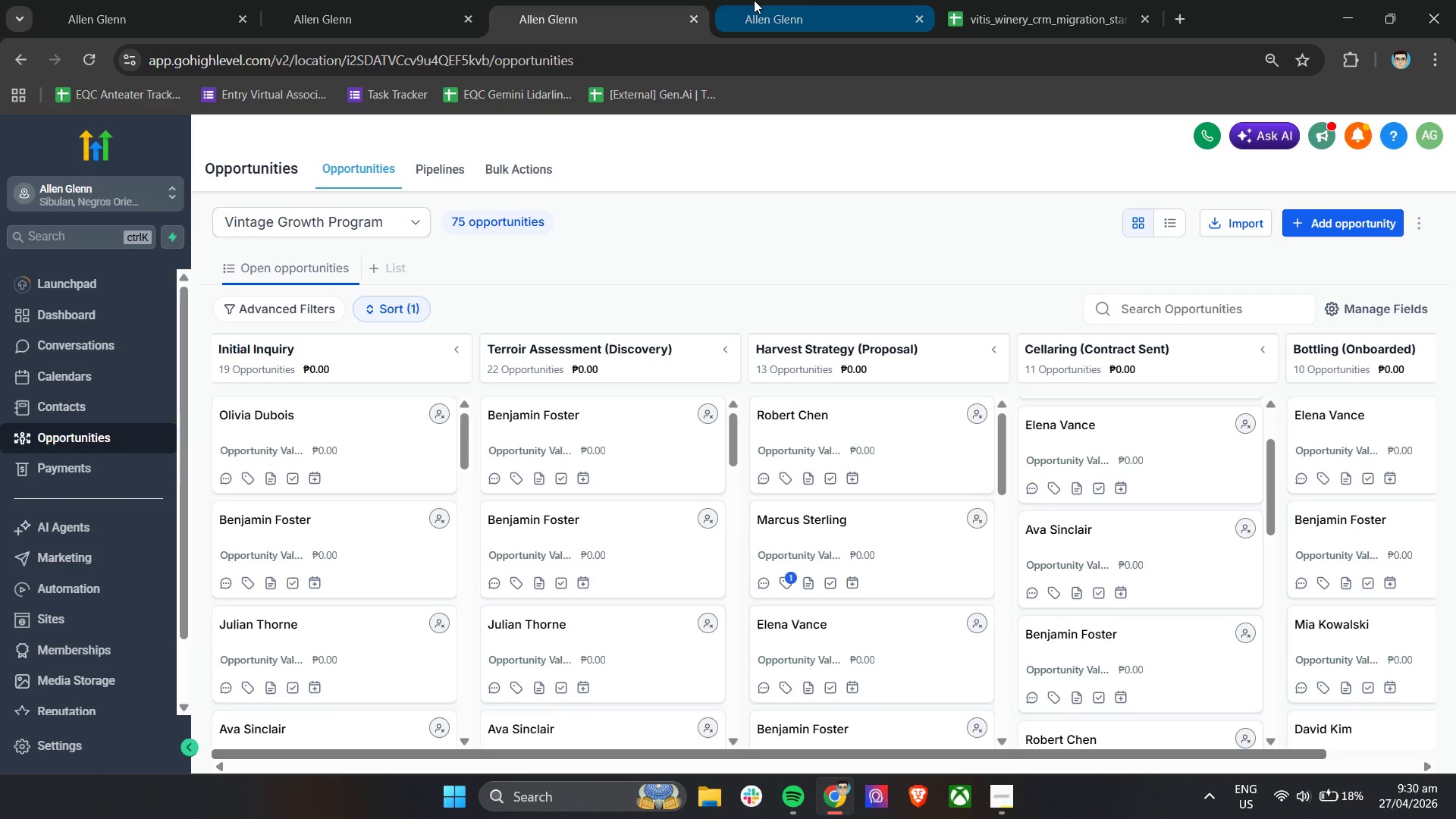 
left_click([754, 0])
 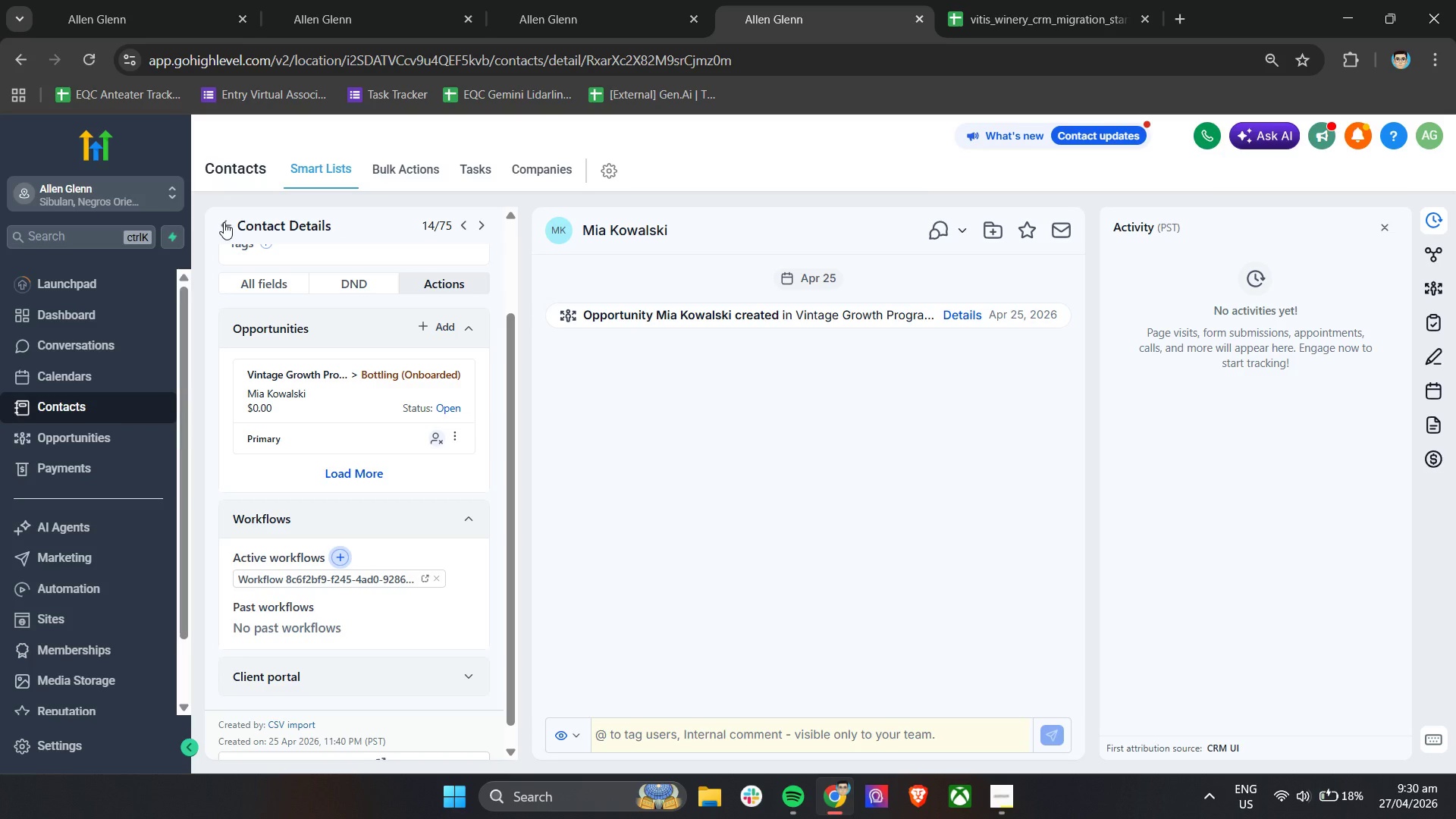 
left_click([224, 222])
 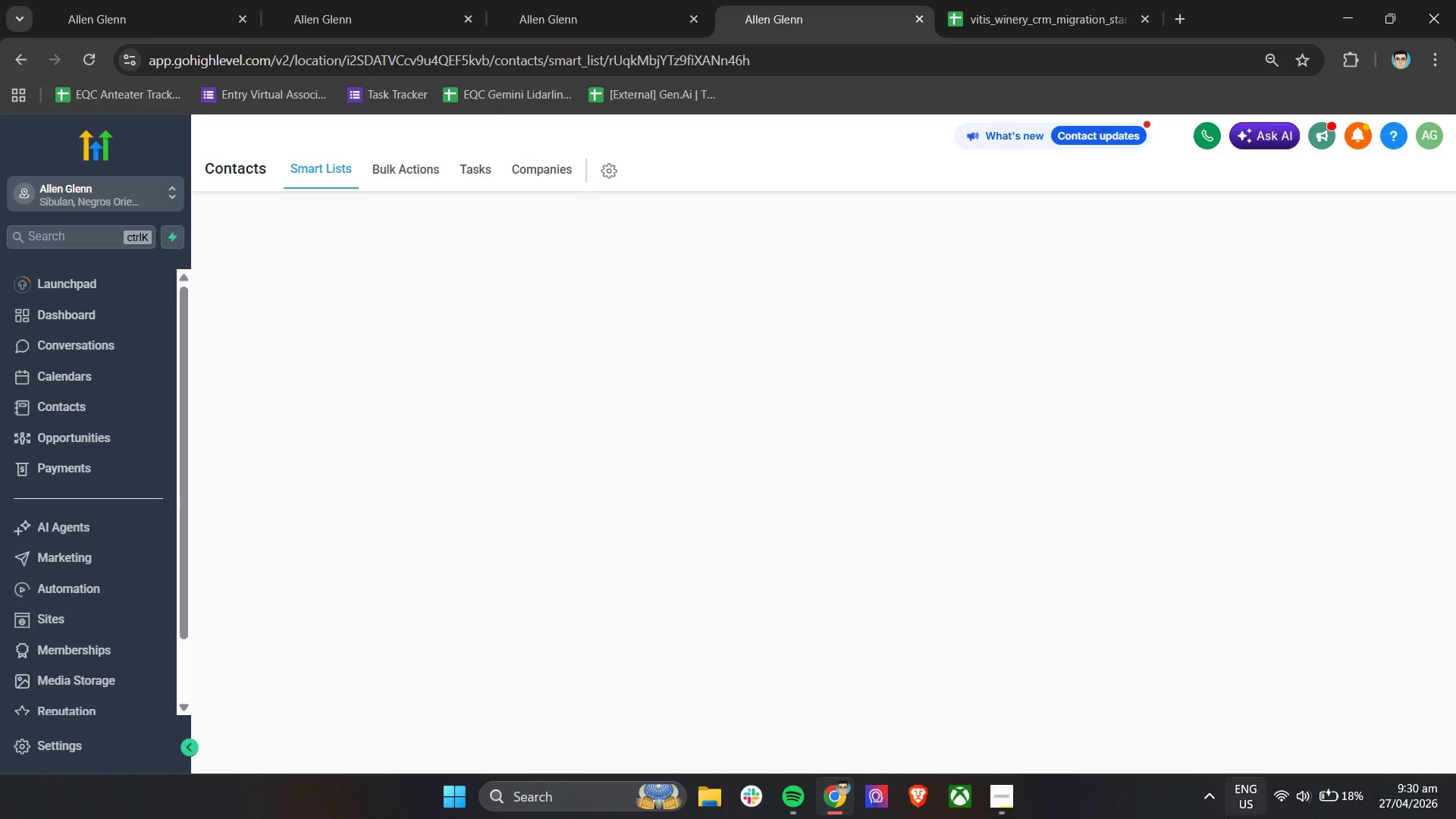 
left_click([1003, 794])